 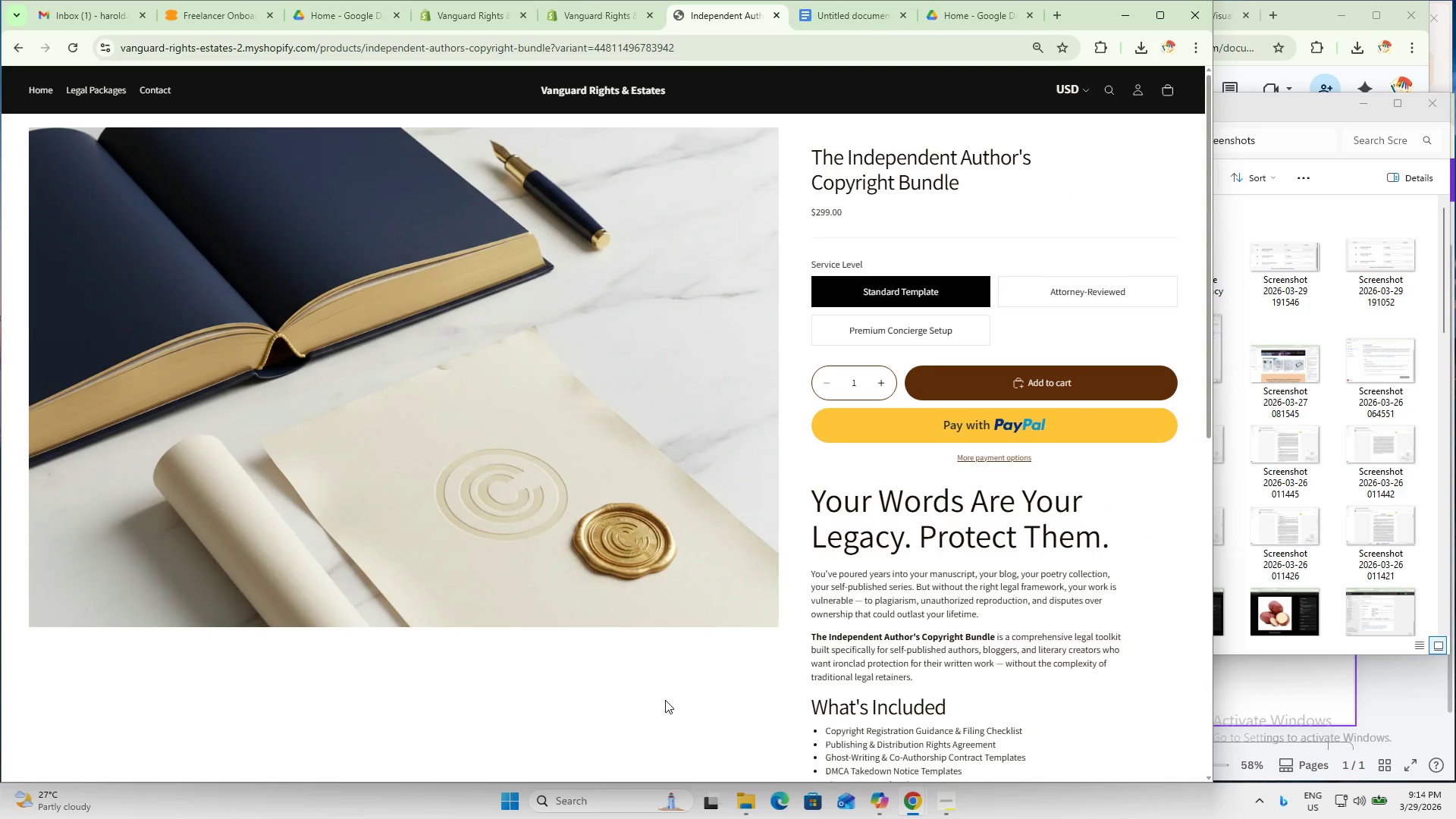 
left_click([1338, 334])
 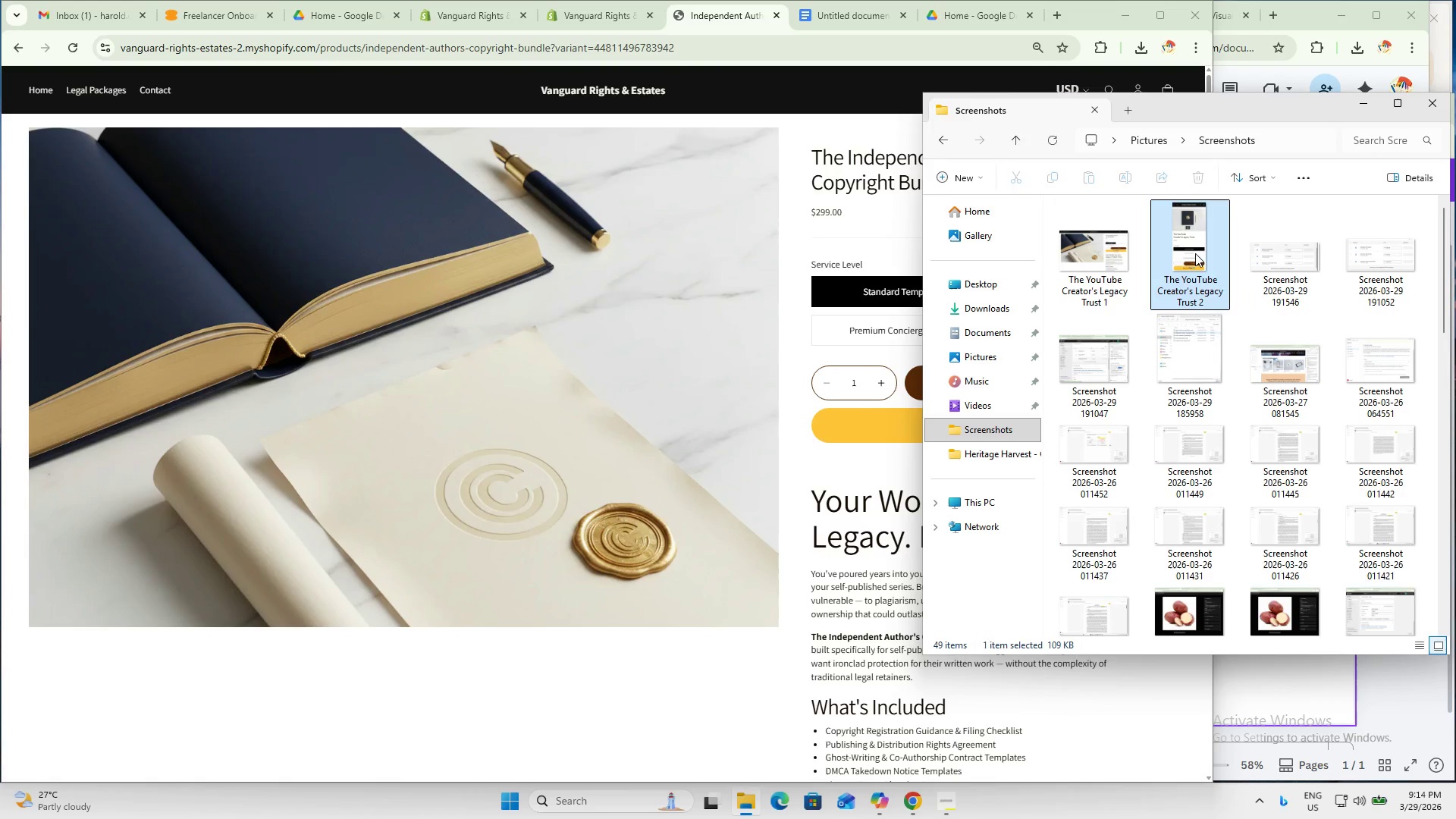 
double_click([1107, 264])
 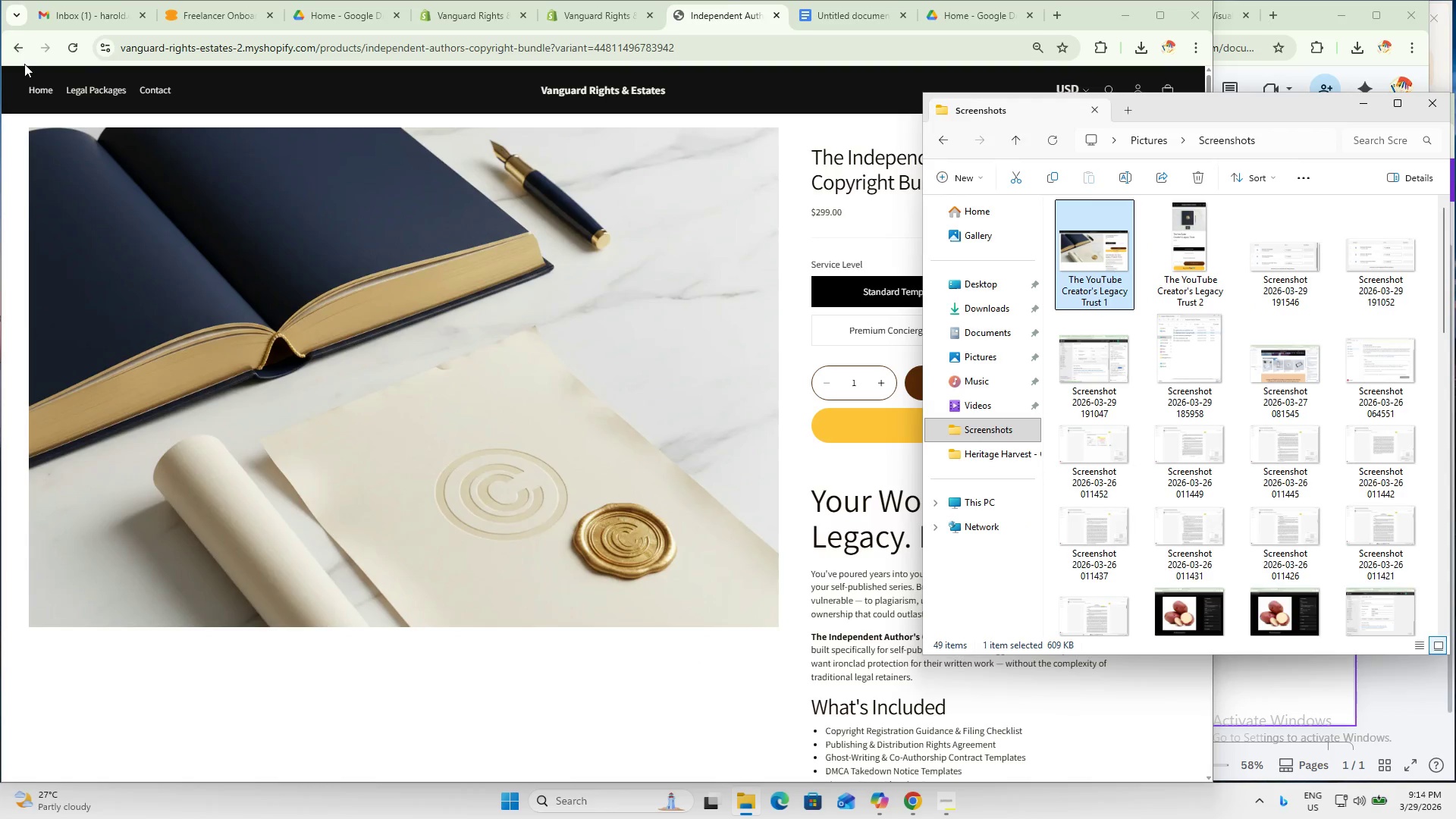 
left_click([17, 42])
 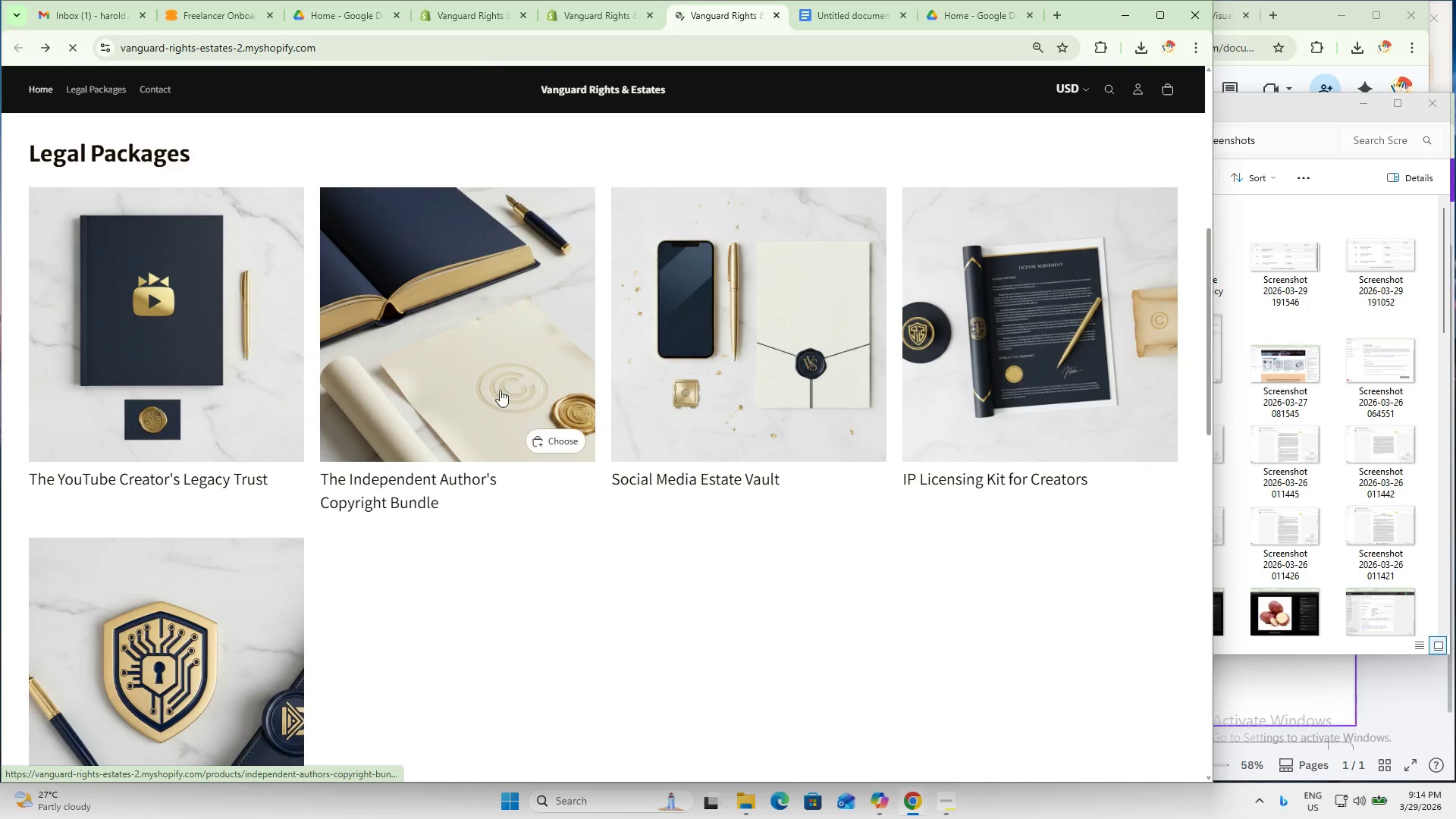 
left_click([199, 314])
 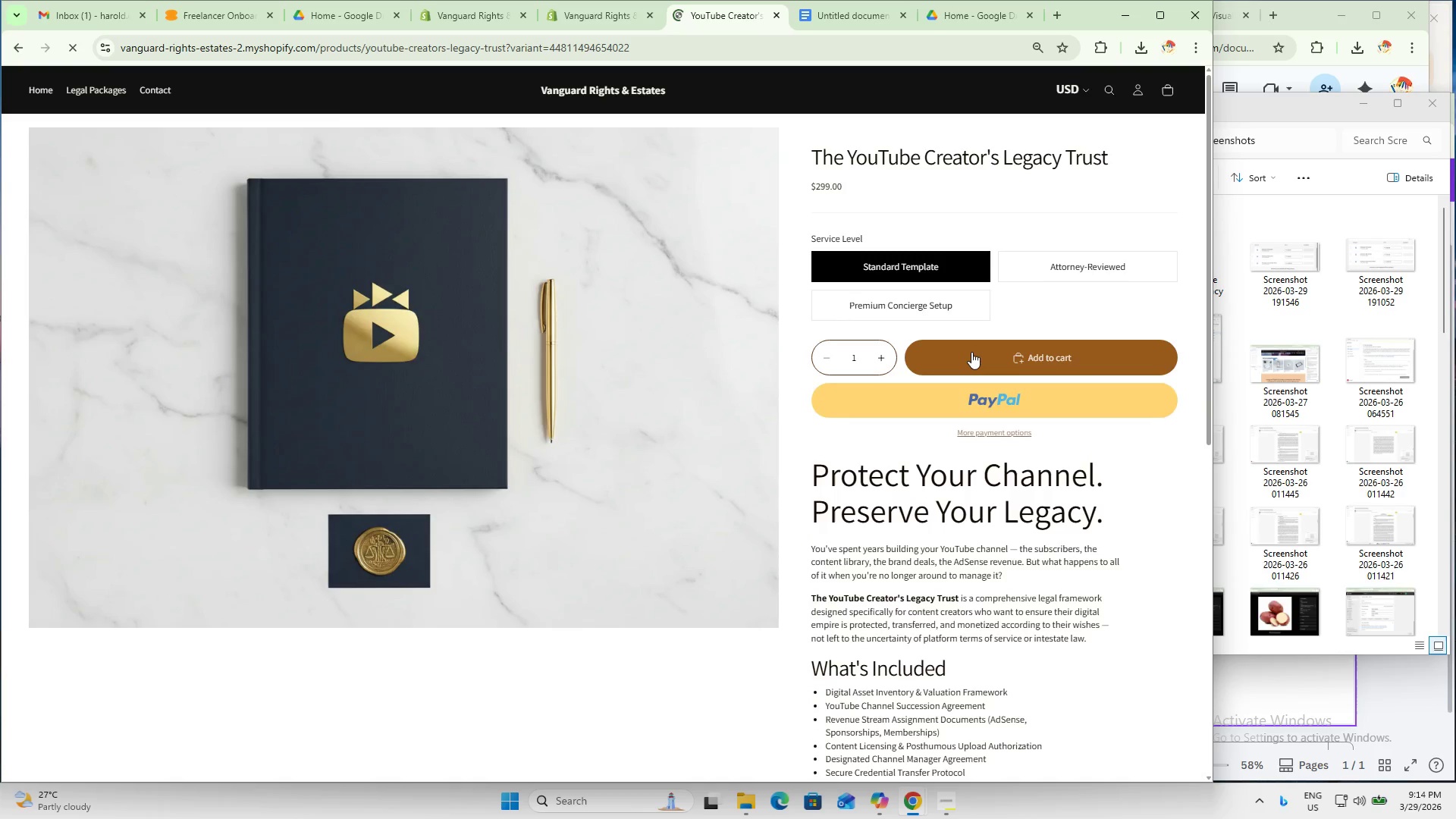 
key(Meta+MetaLeft)
 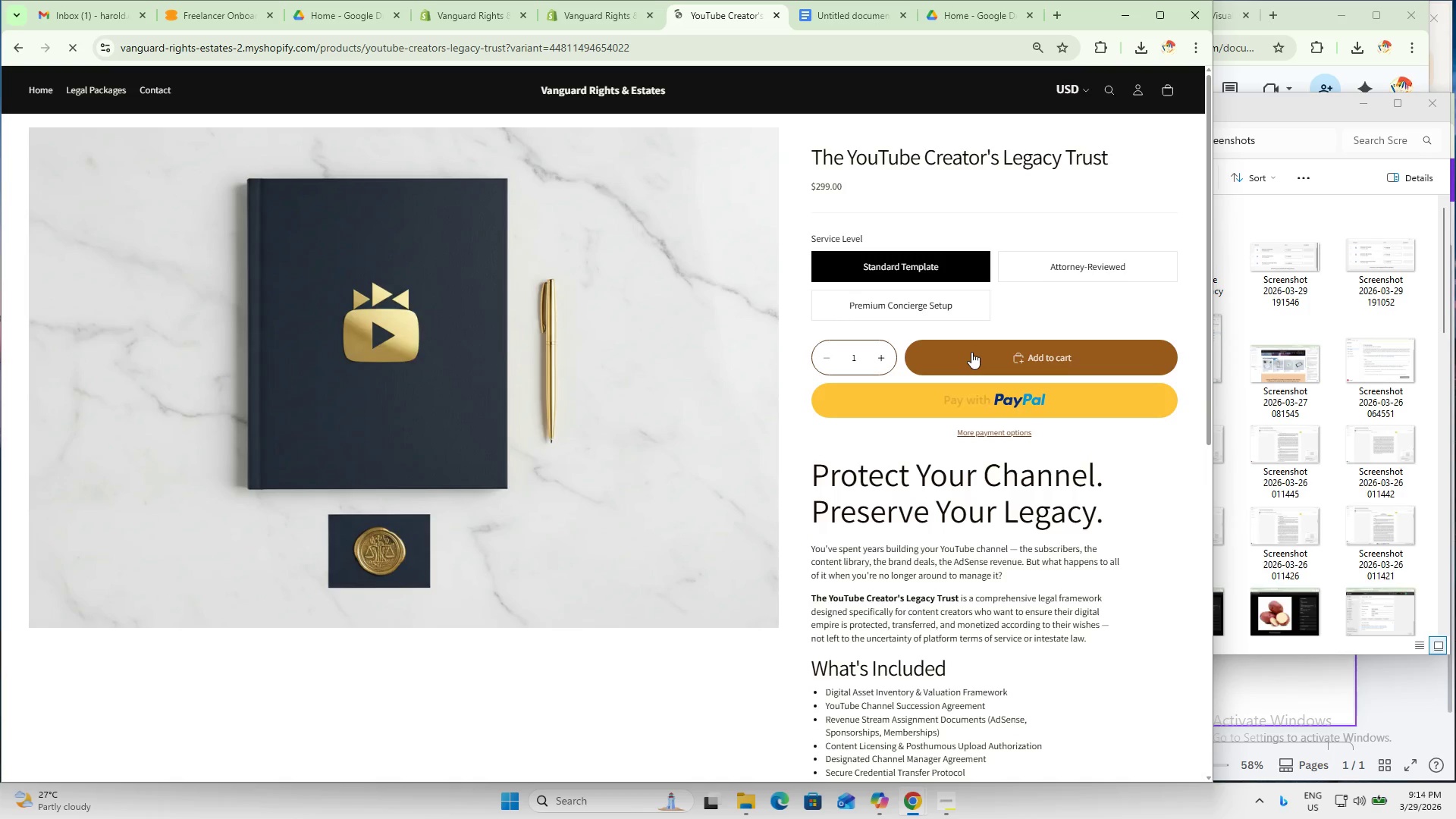 
key(Meta+Shift+ShiftLeft)
 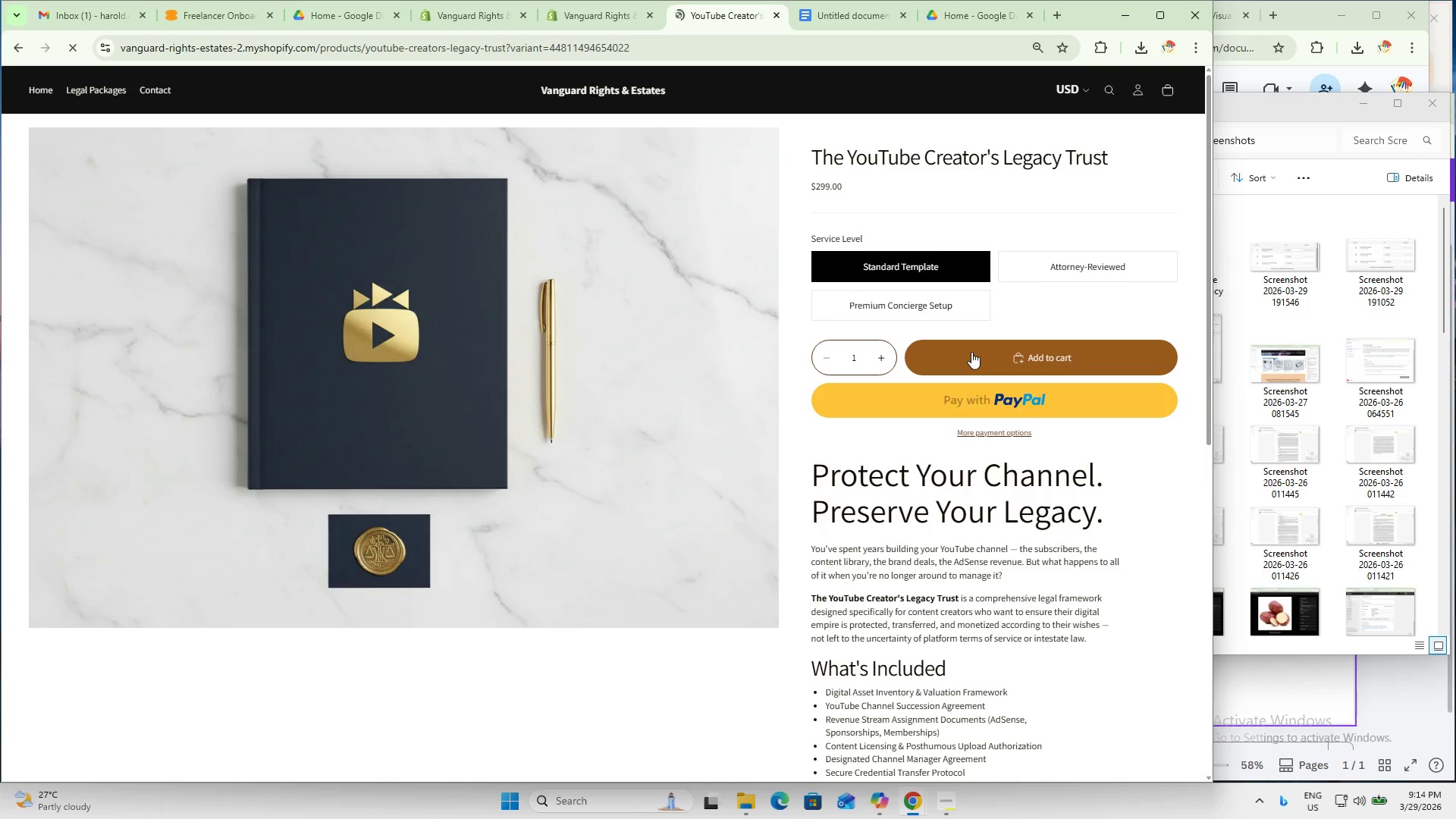 
key(Meta+Shift+S)
 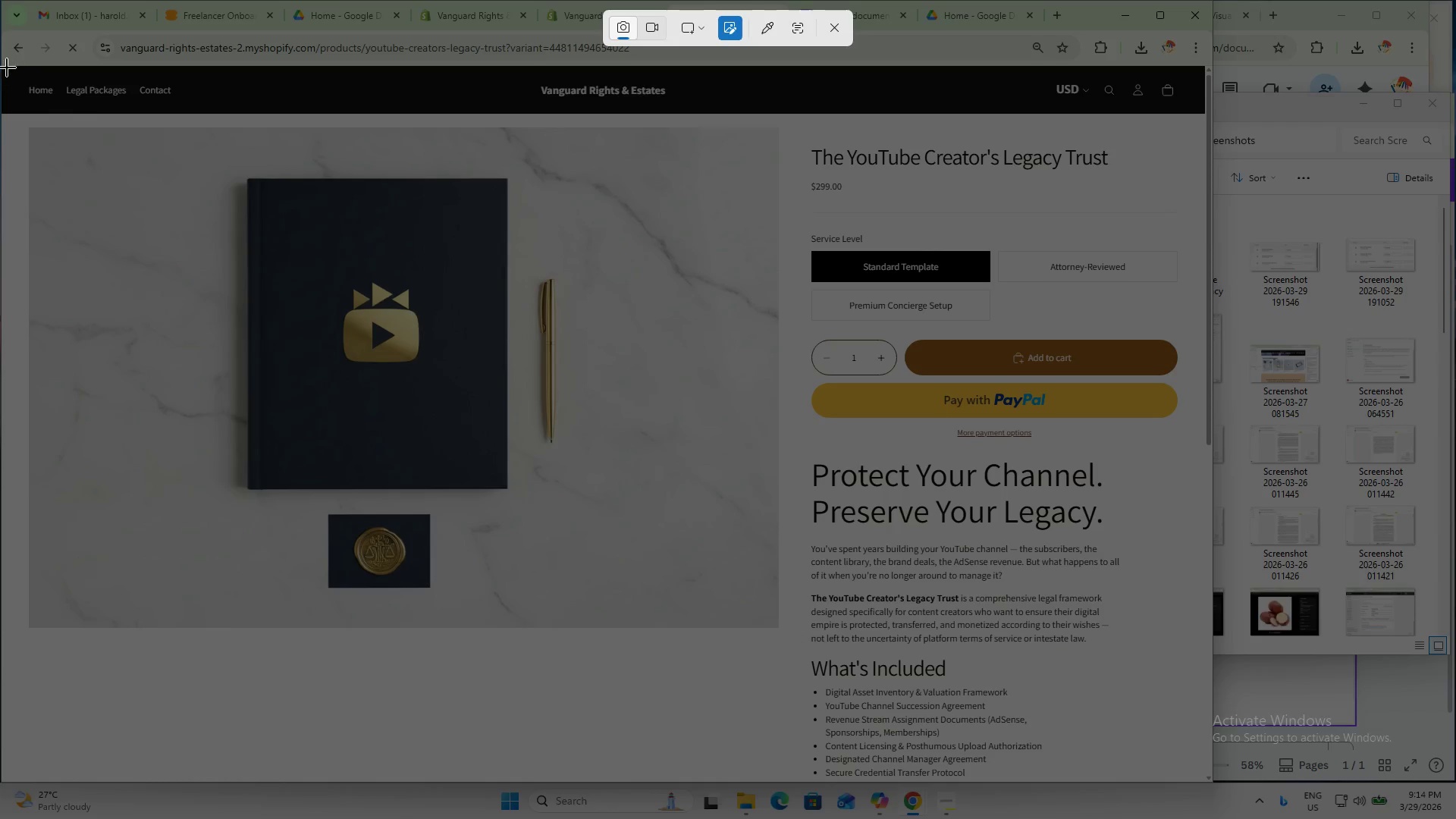 
scroll: coordinate [971, 352], scroll_direction: up, amount: 2.0
 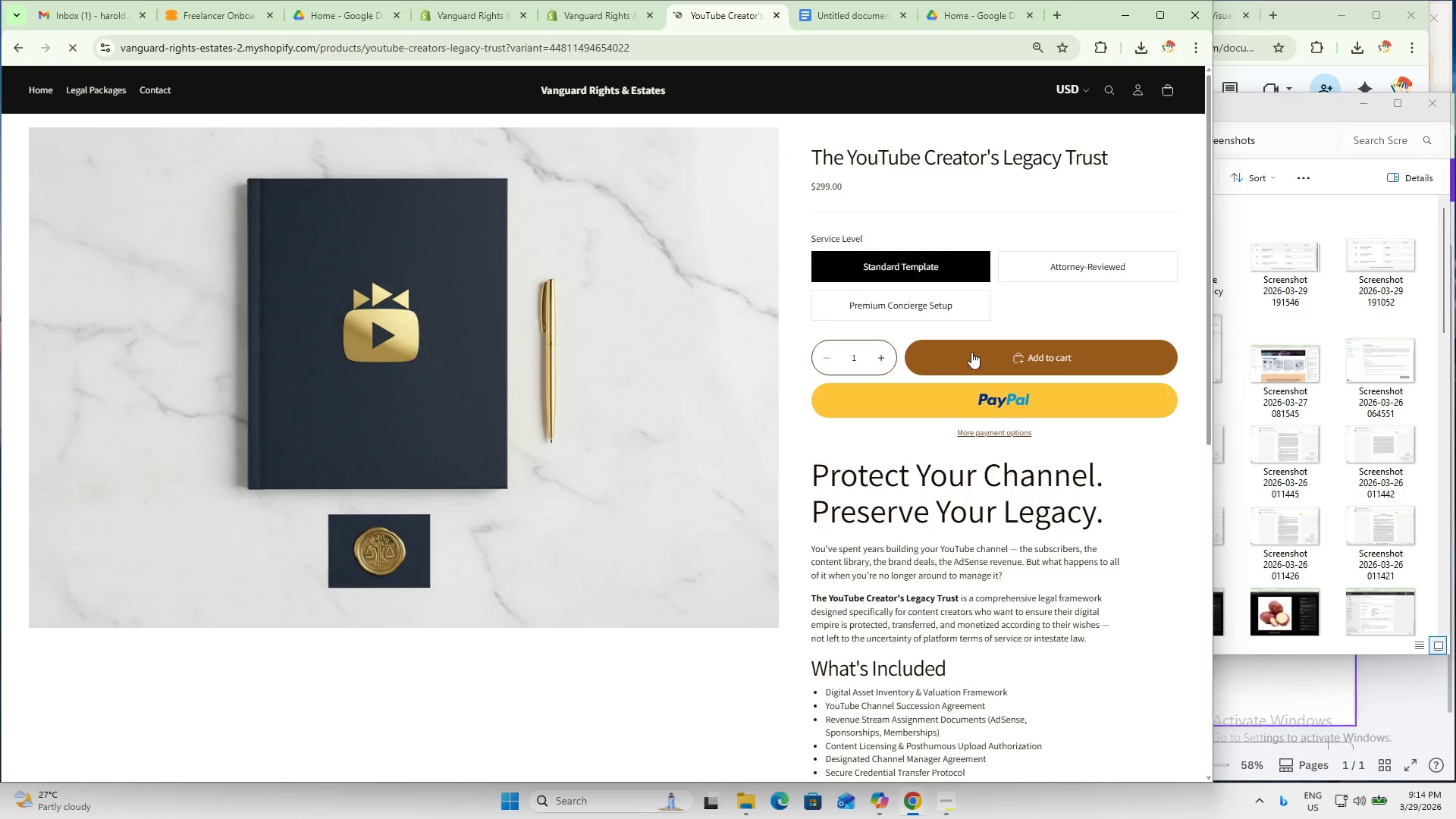 
left_click_drag(start_coordinate=[2, 66], to_coordinate=[1199, 777])
 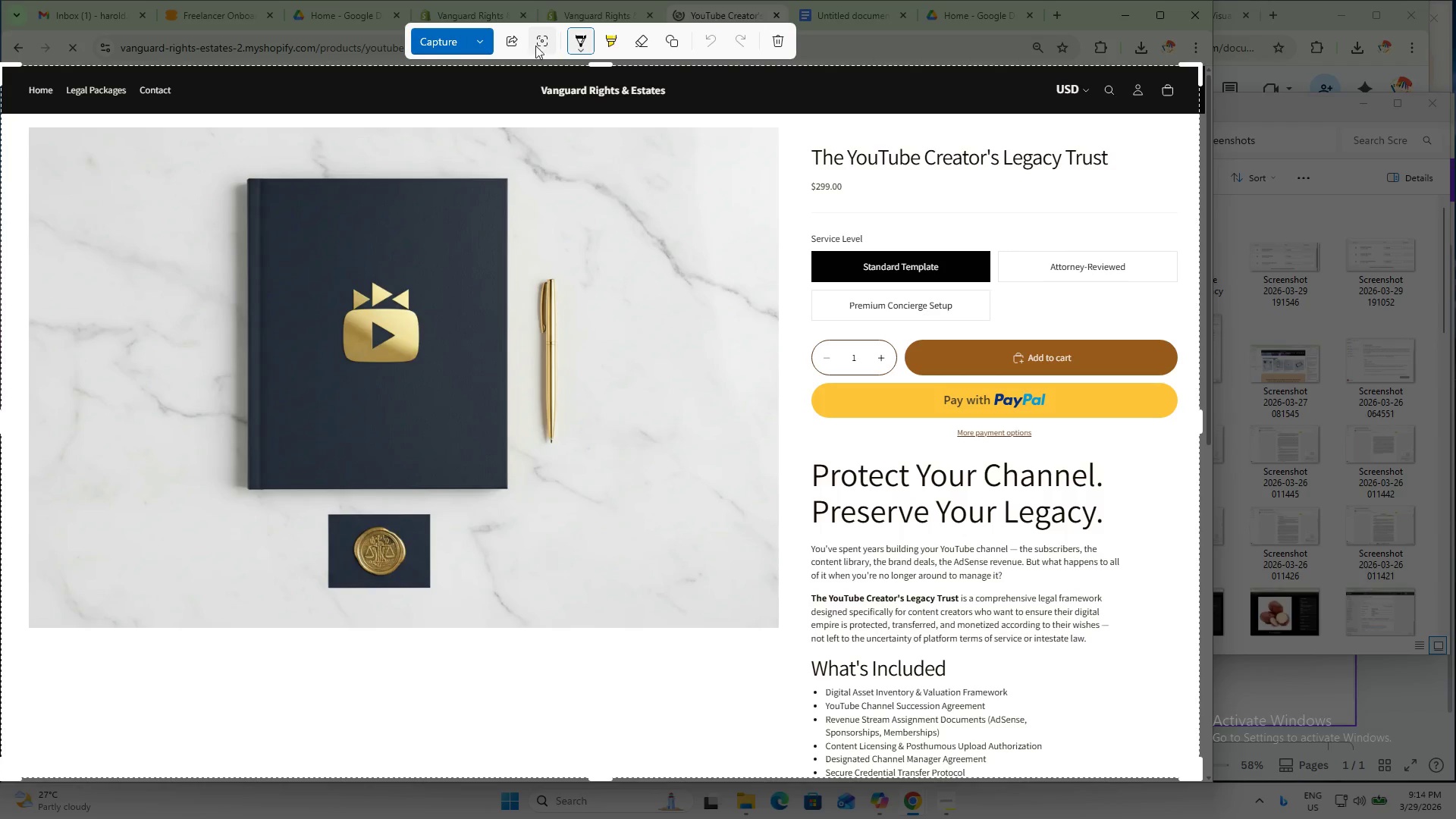 
left_click([579, 35])
 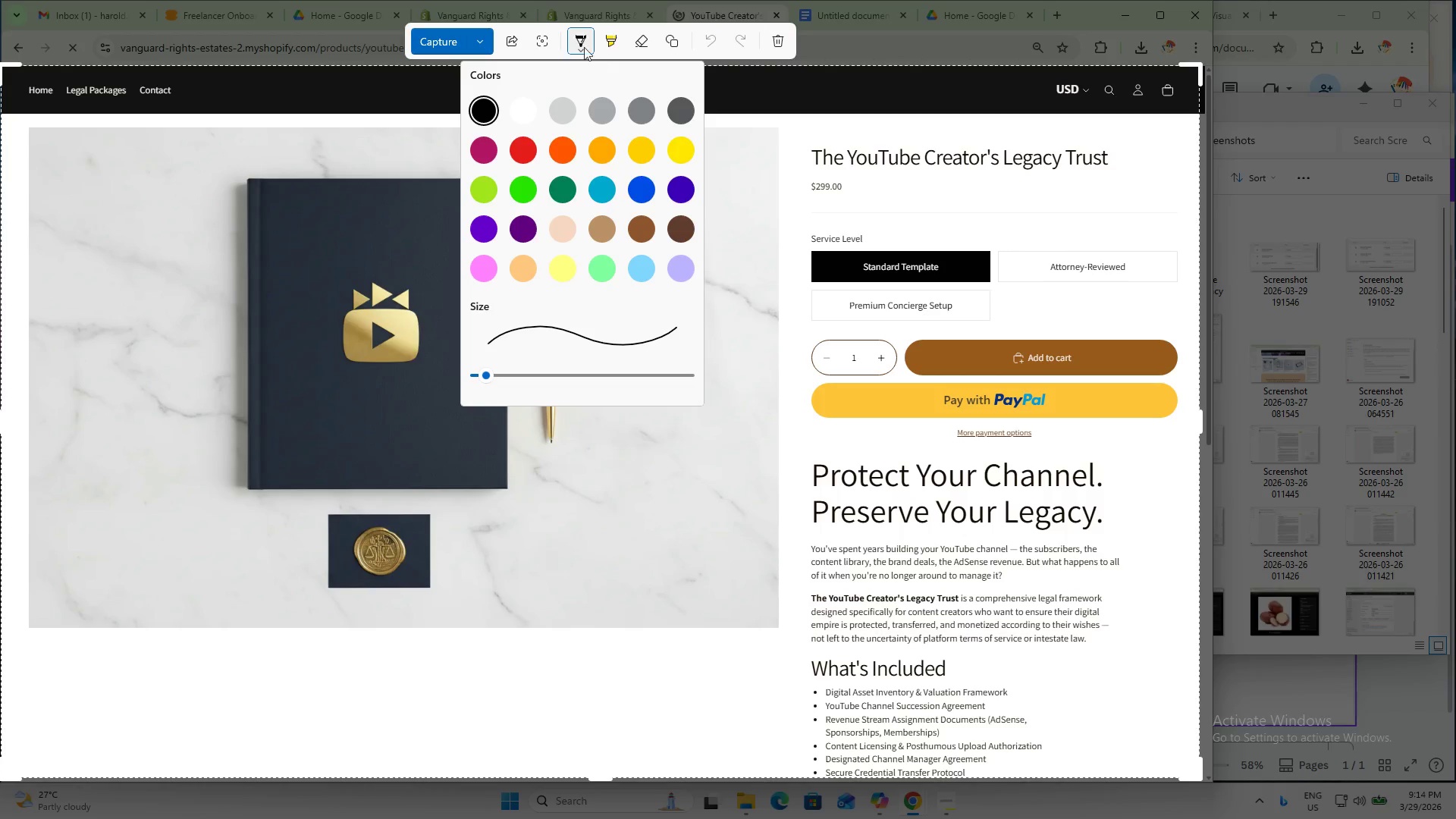 
left_click([573, 38])
 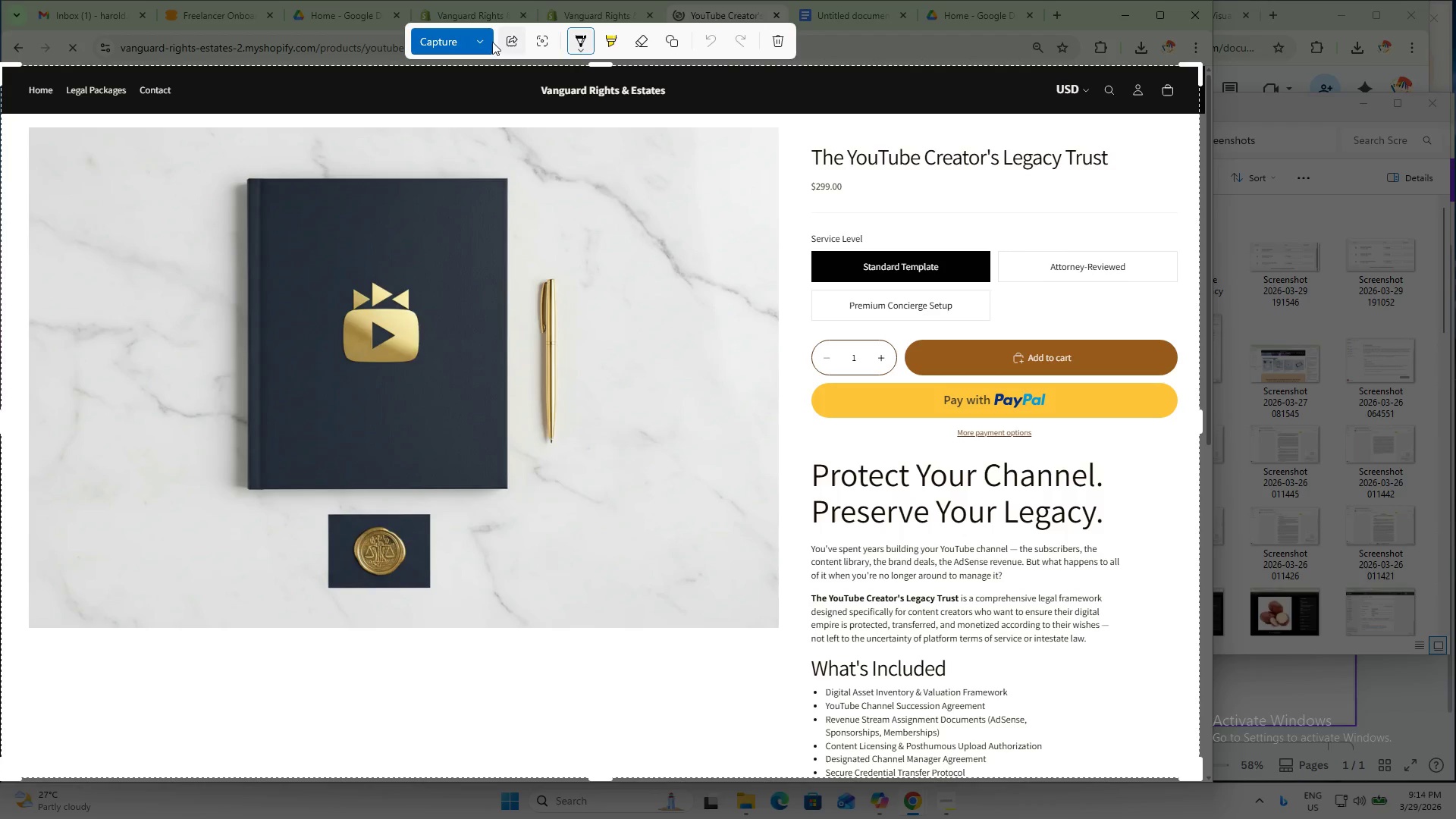 
left_click([445, 38])
 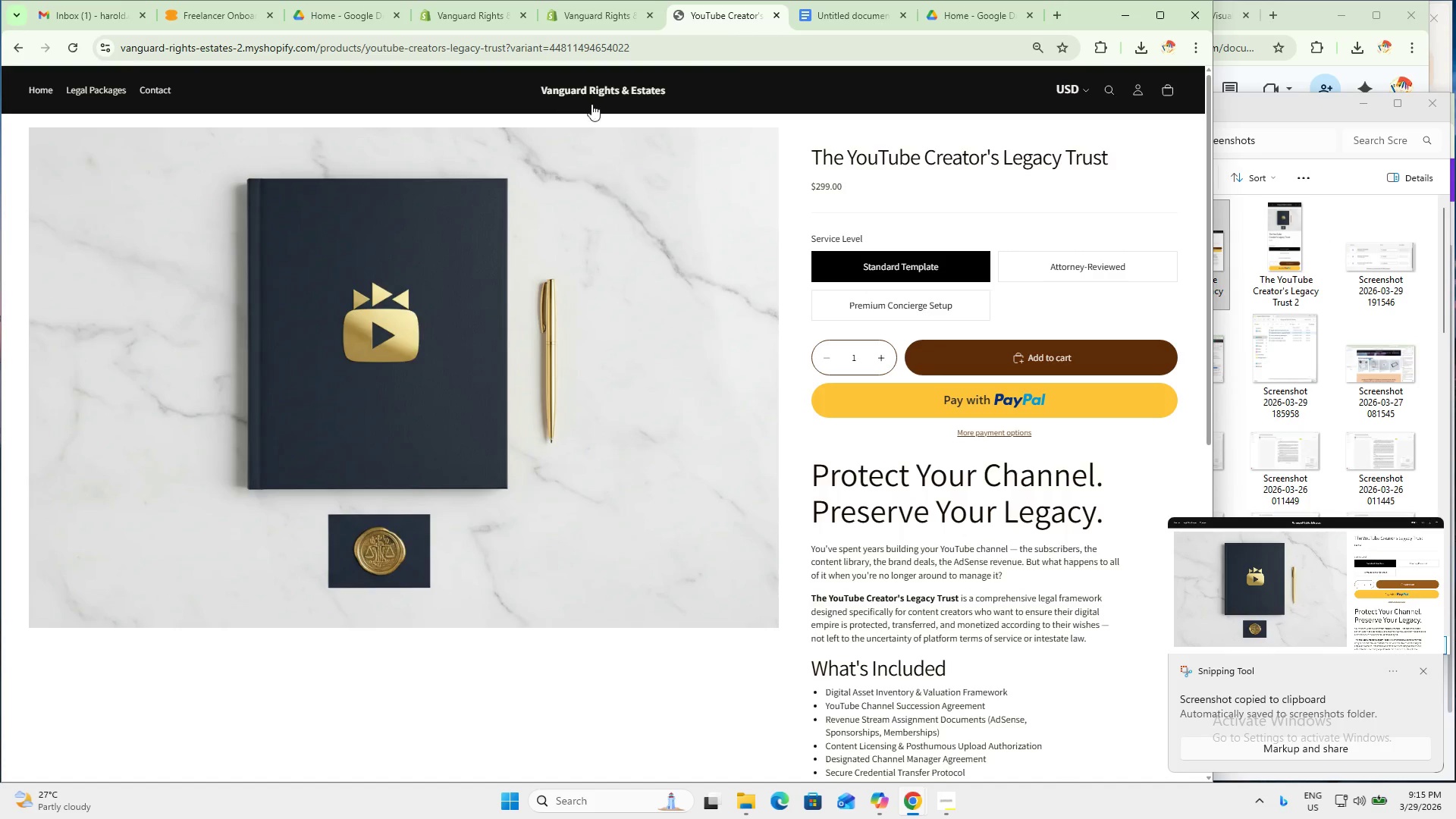 
left_click([1319, 316])
 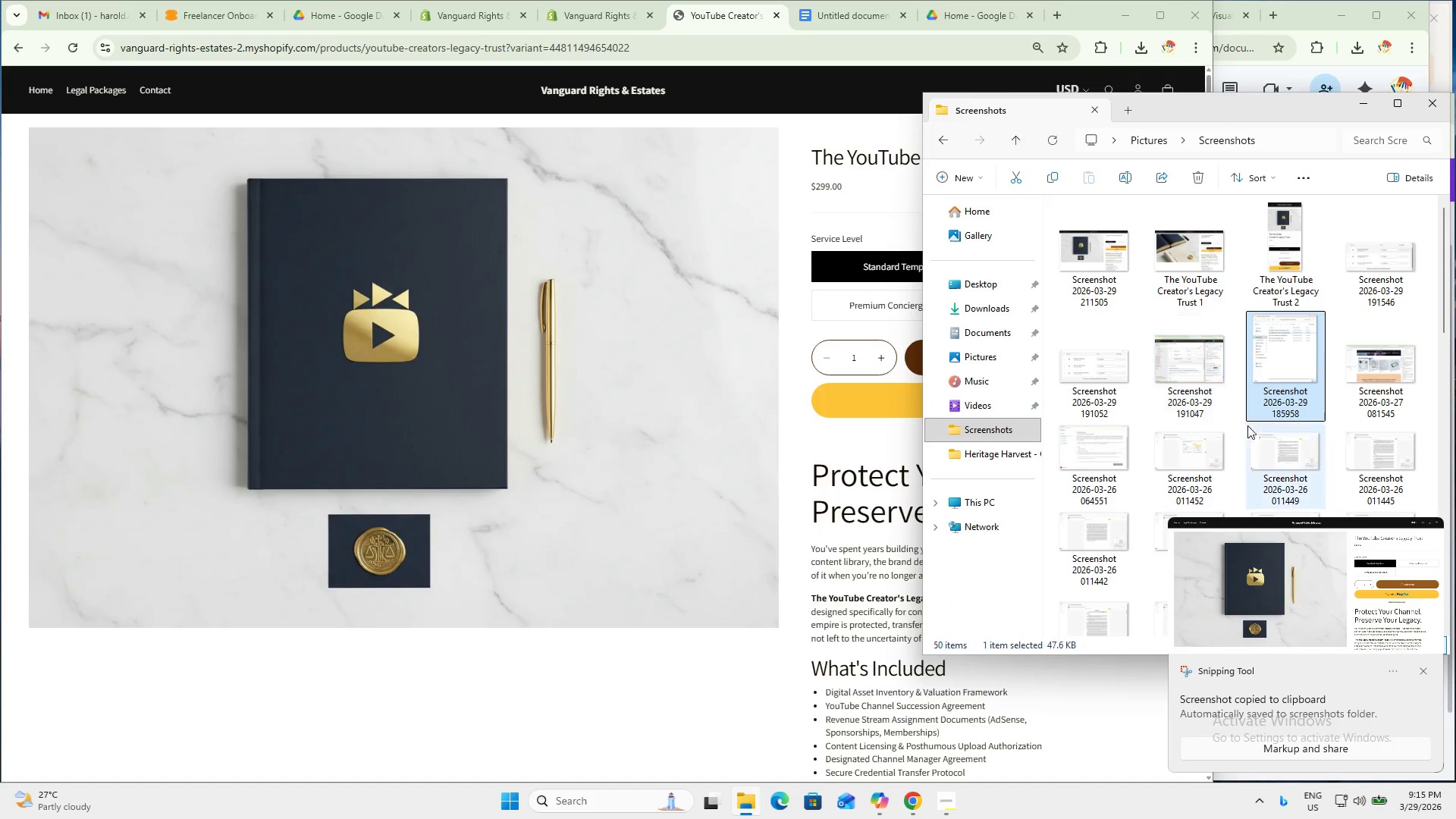 
left_click([1179, 271])
 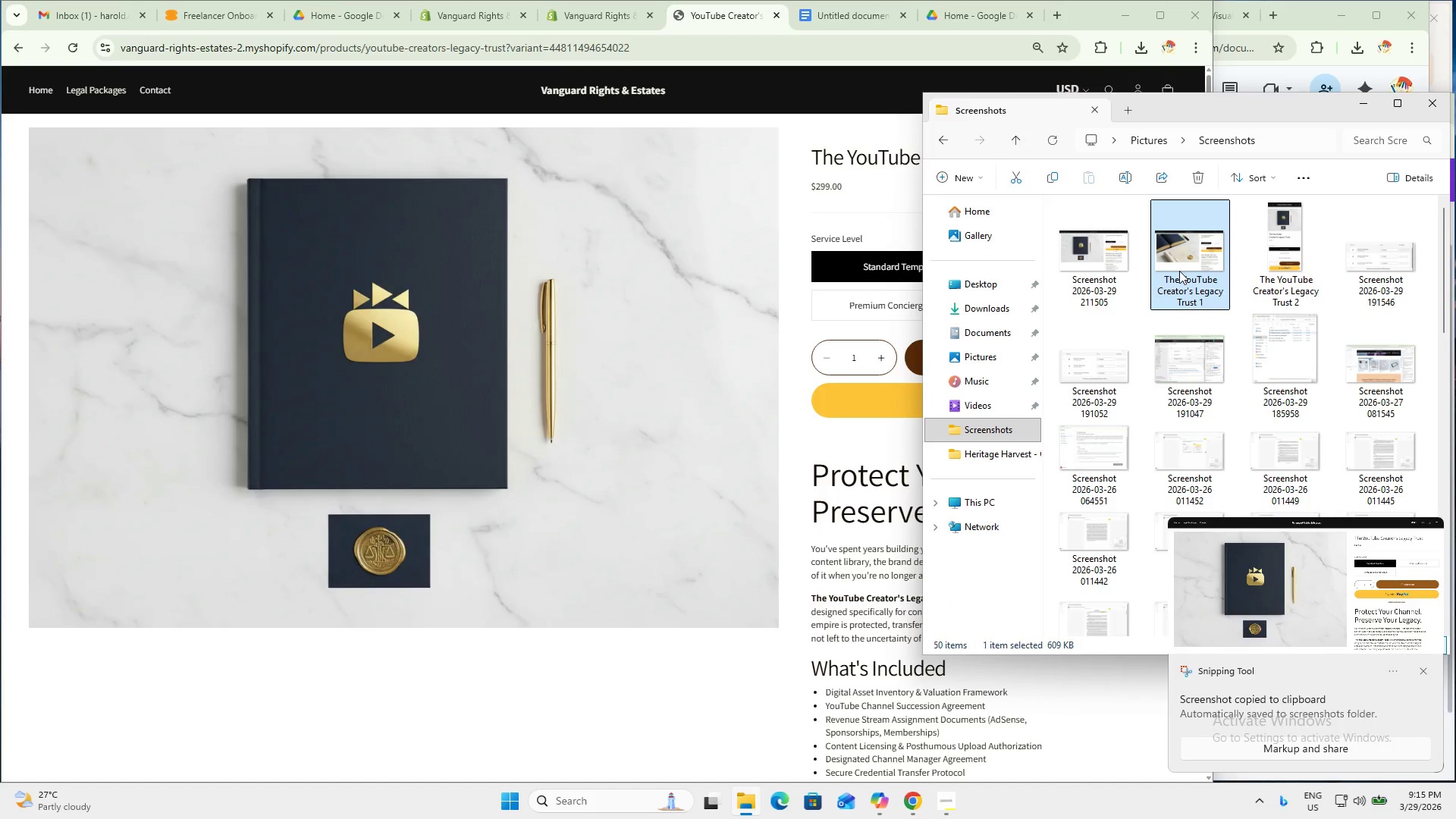 
key(F2)
 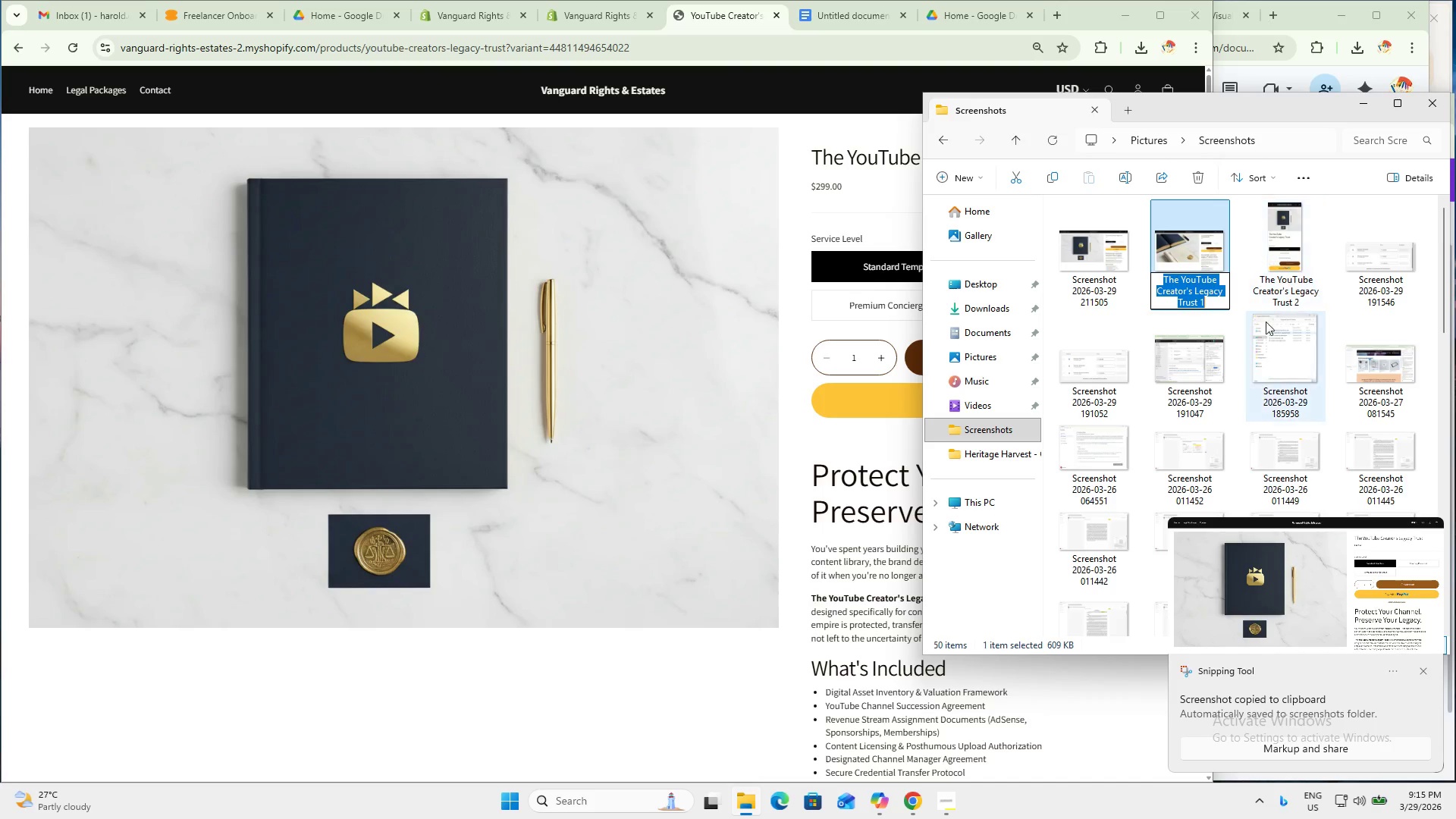 
left_click([1280, 338])
 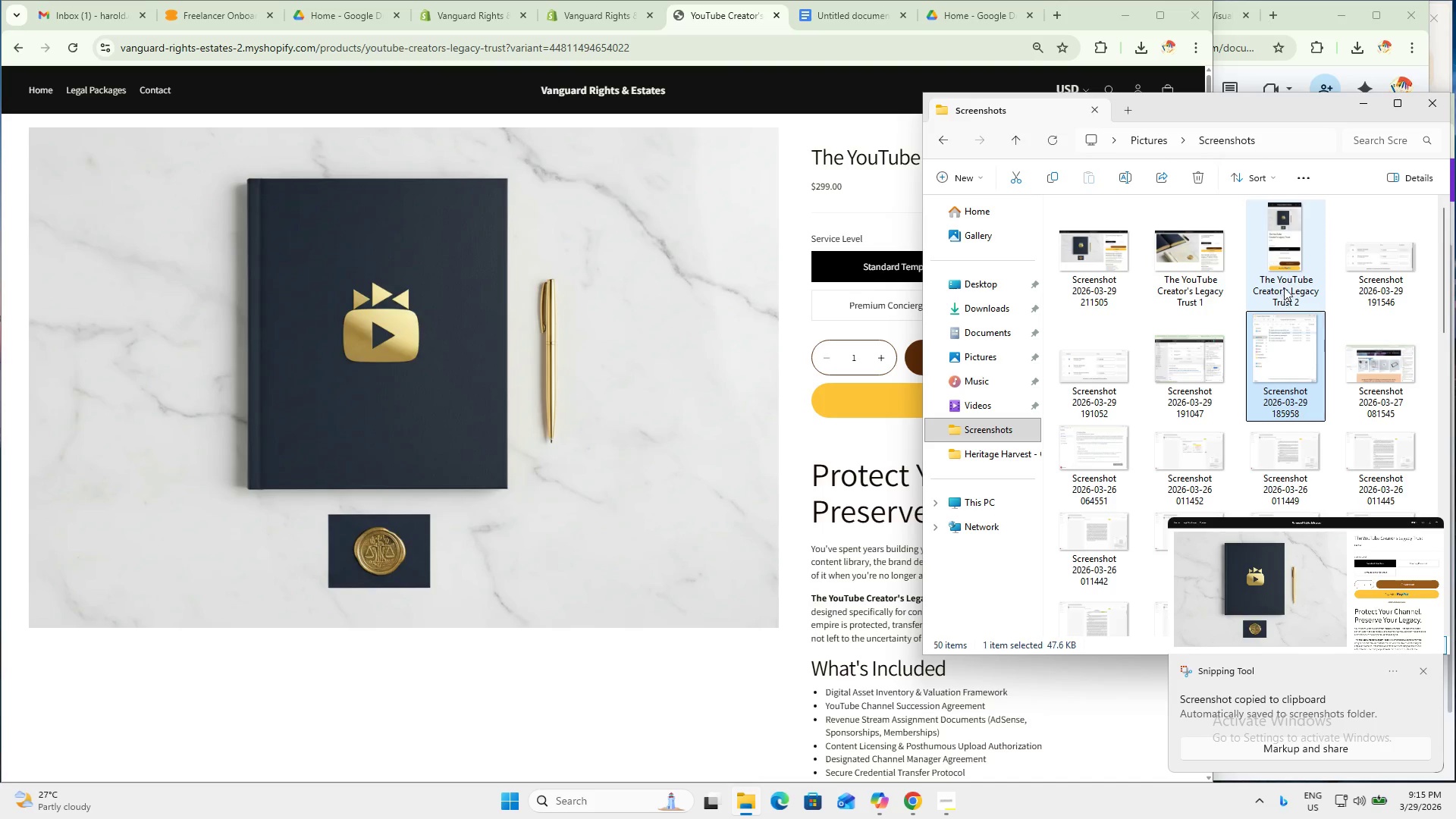 
left_click([1285, 273])
 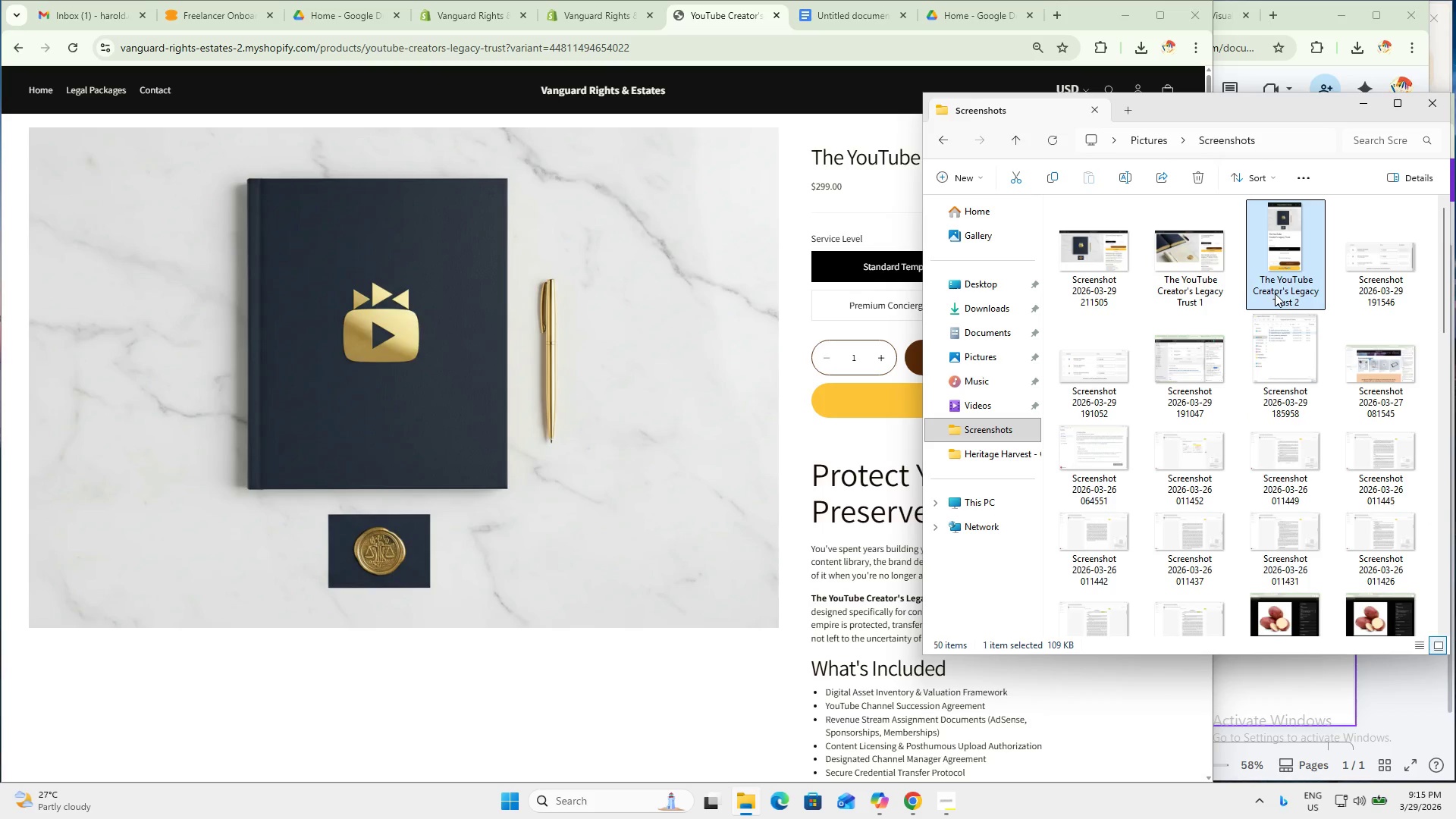 
key(F2)
 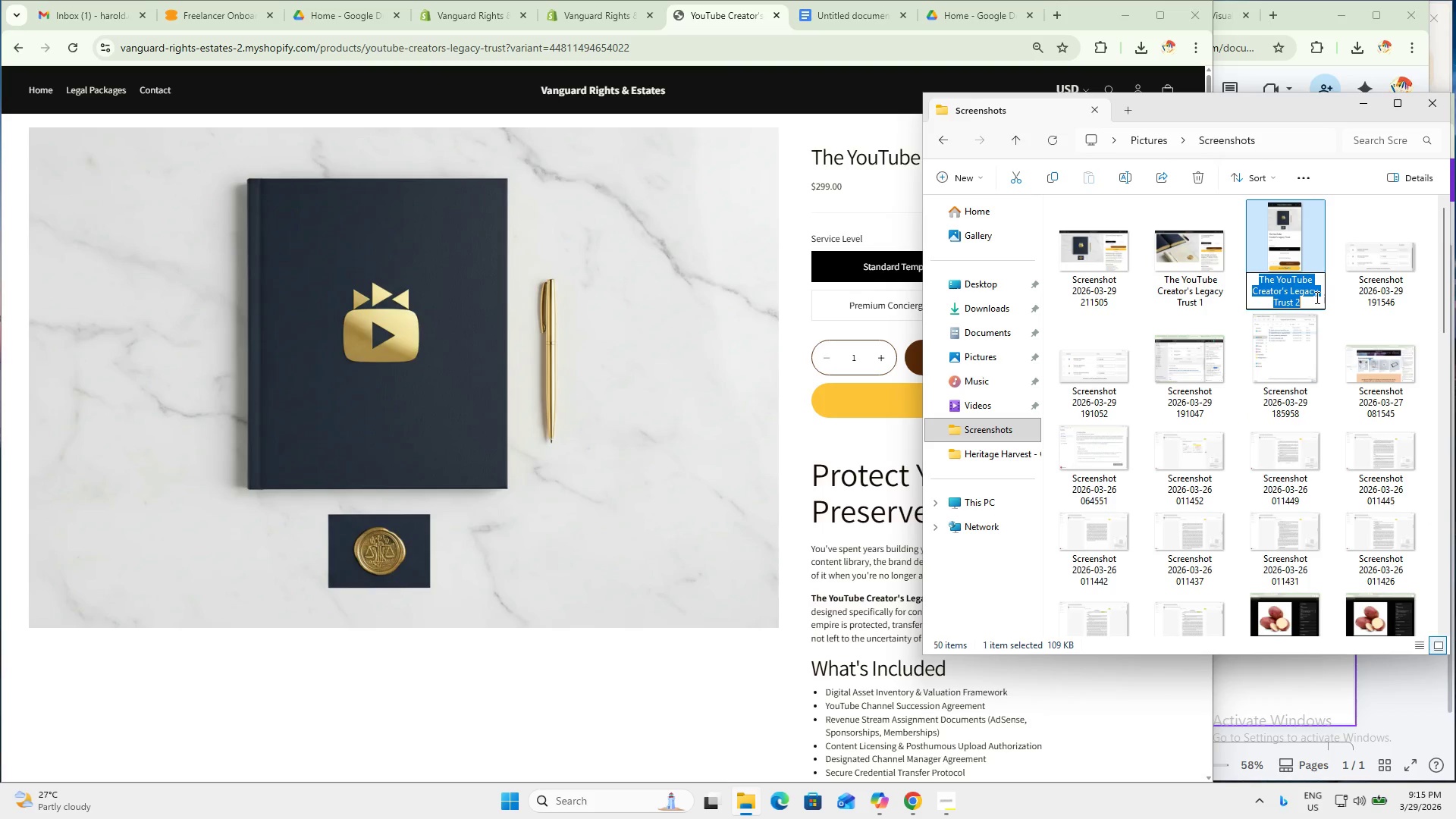 
key(Control+C)
 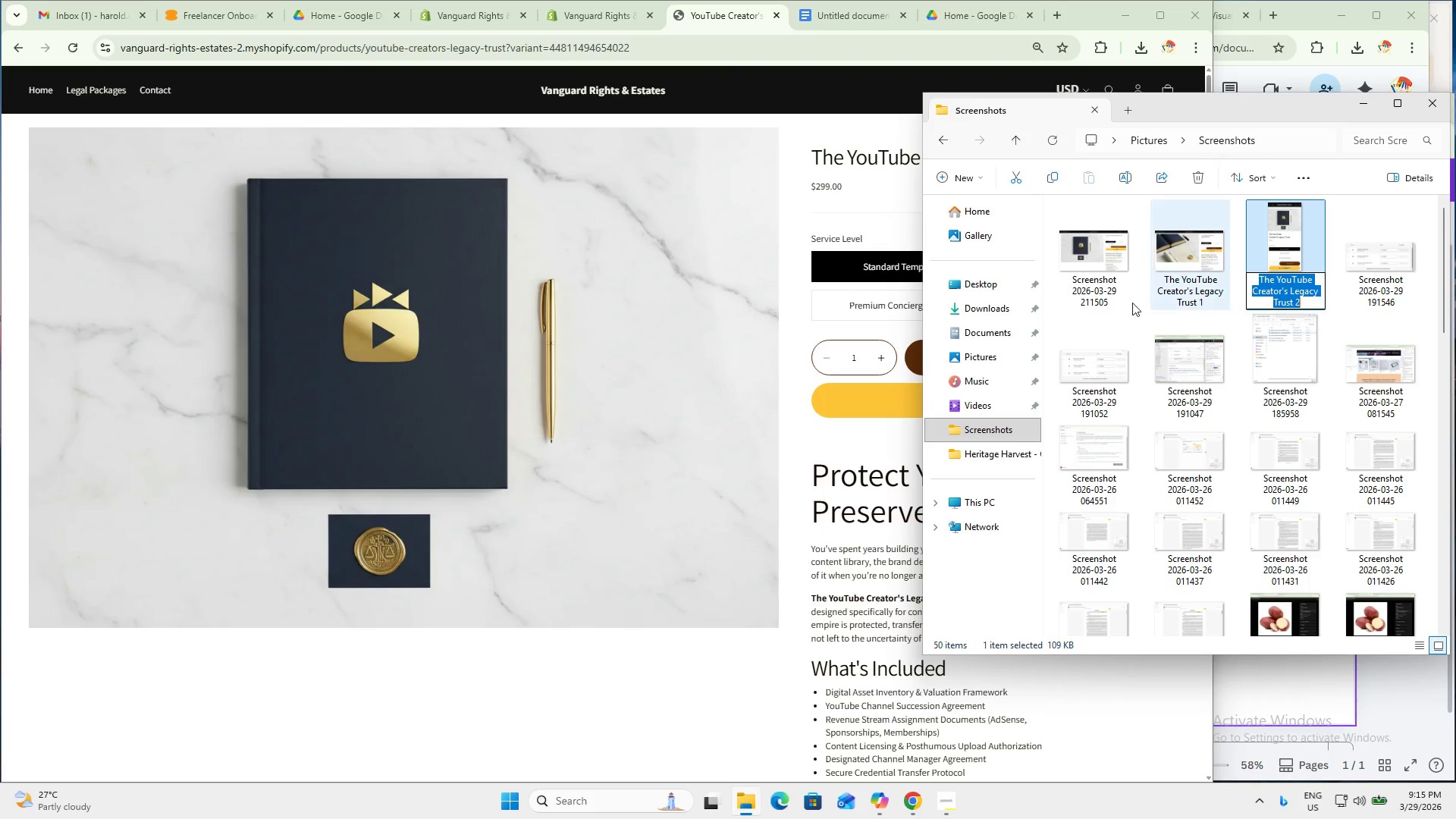 
key(Control+C)
 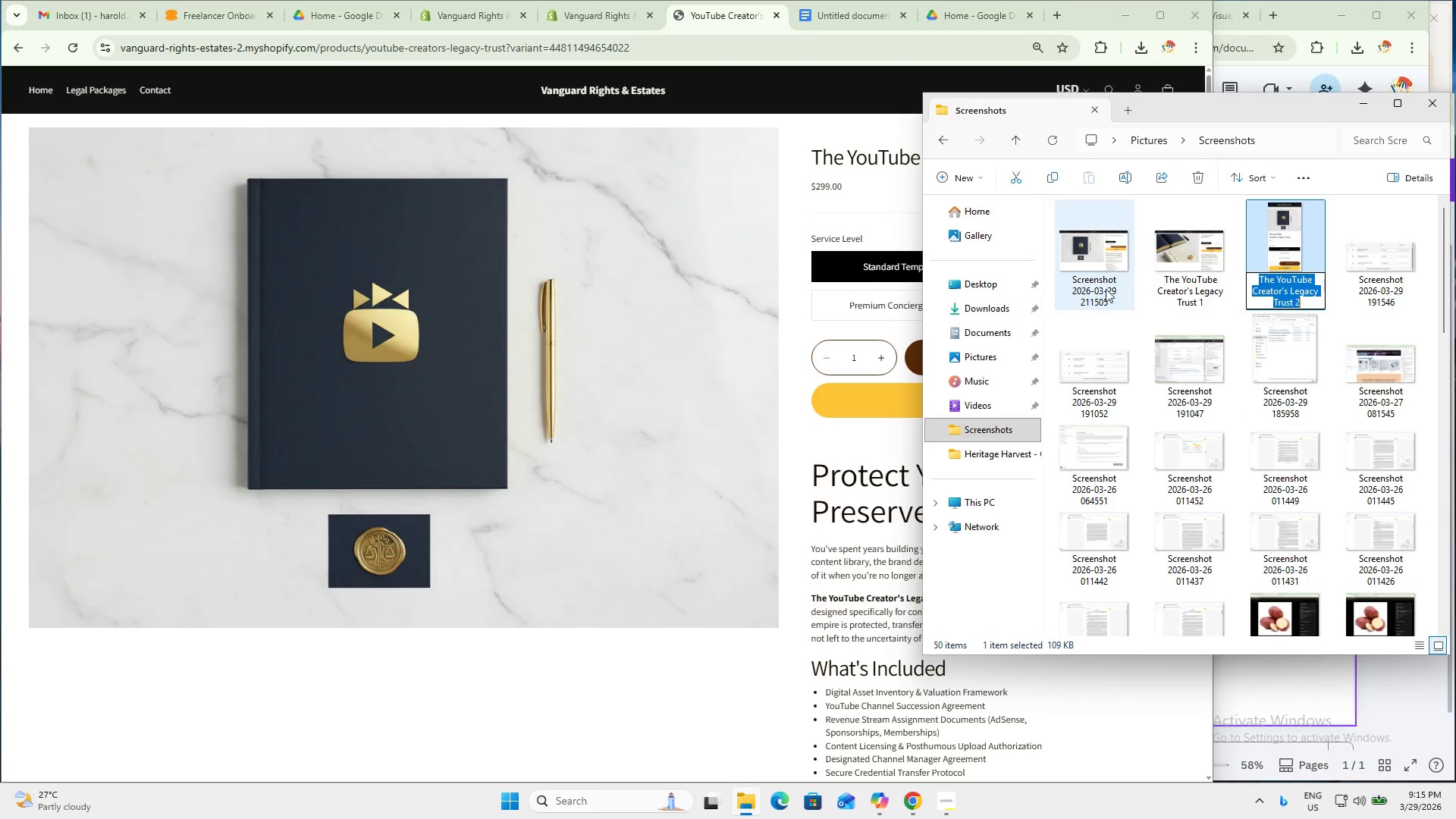 
left_click([1105, 289])
 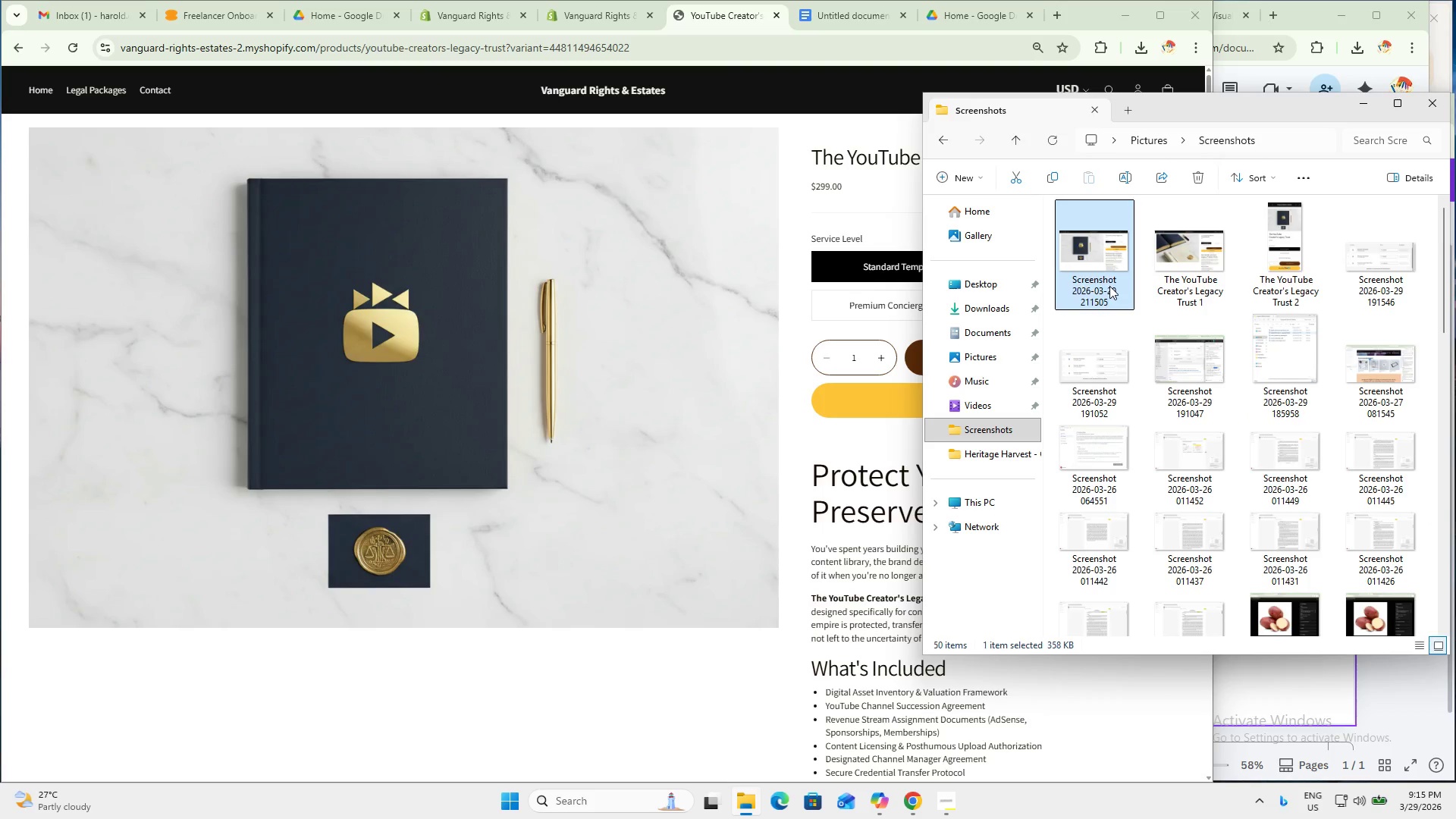 
key(Control+F2)
 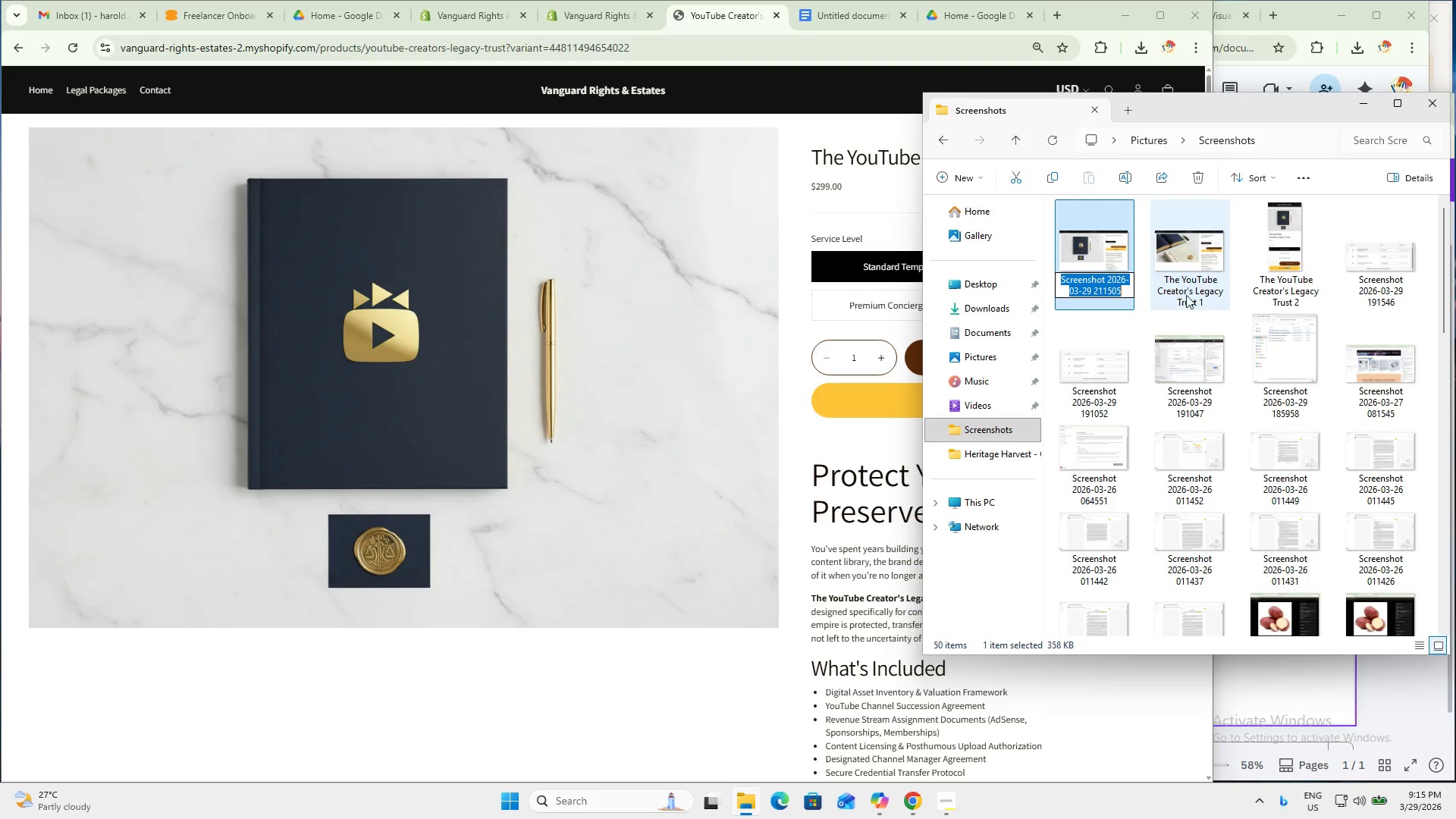 
key(Control+V)
 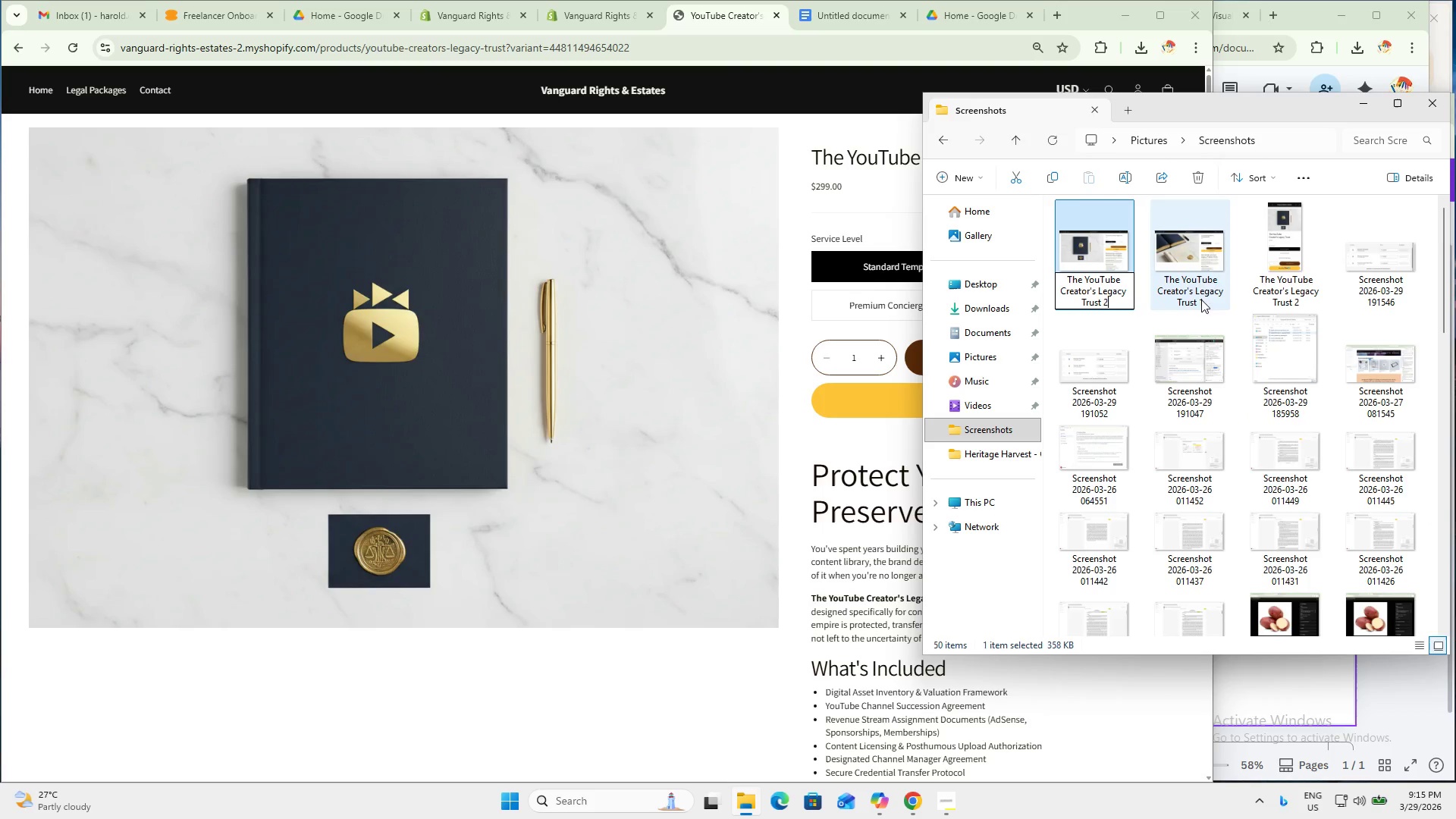 
key(Backspace)
 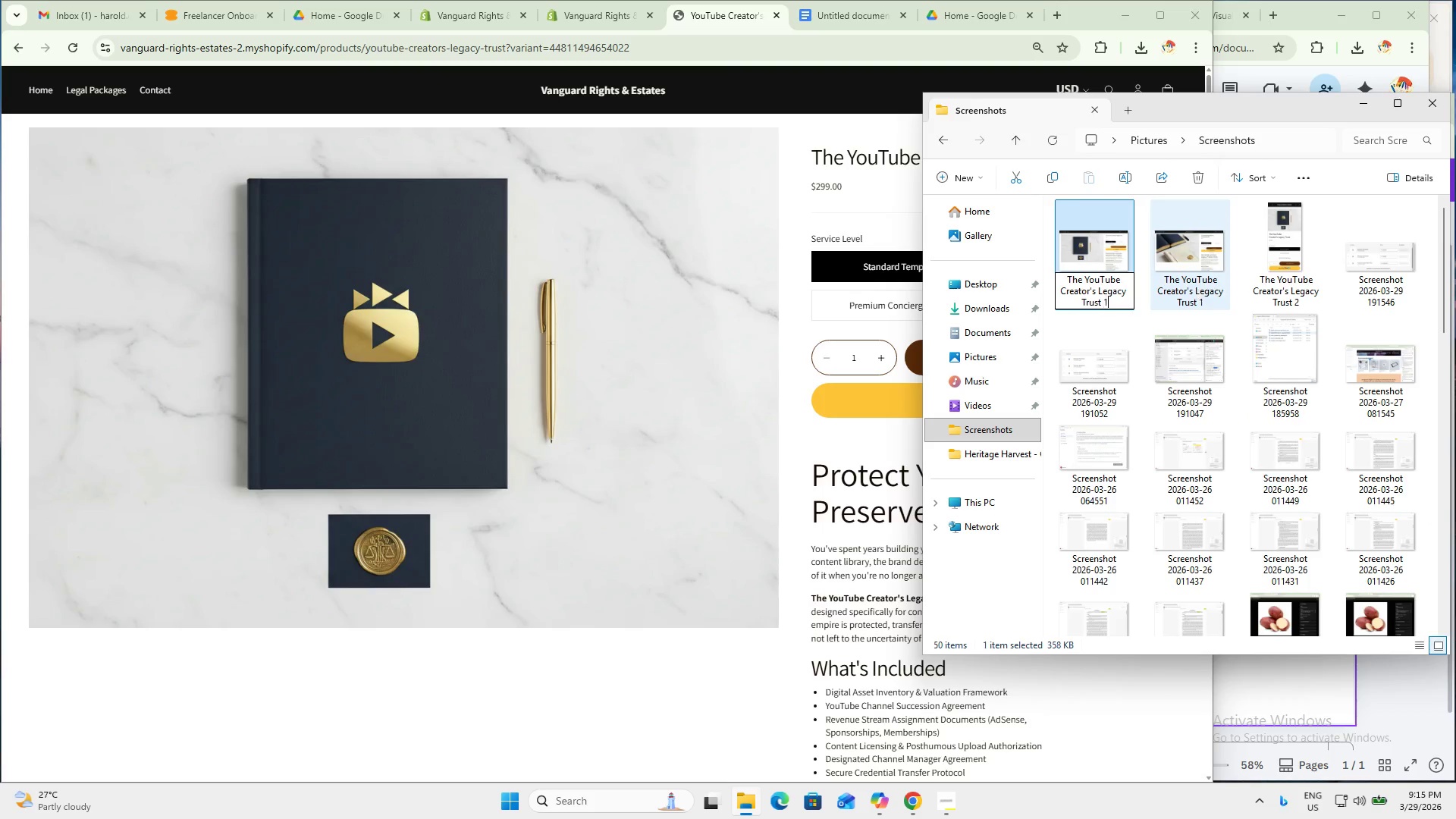 
key(1)
 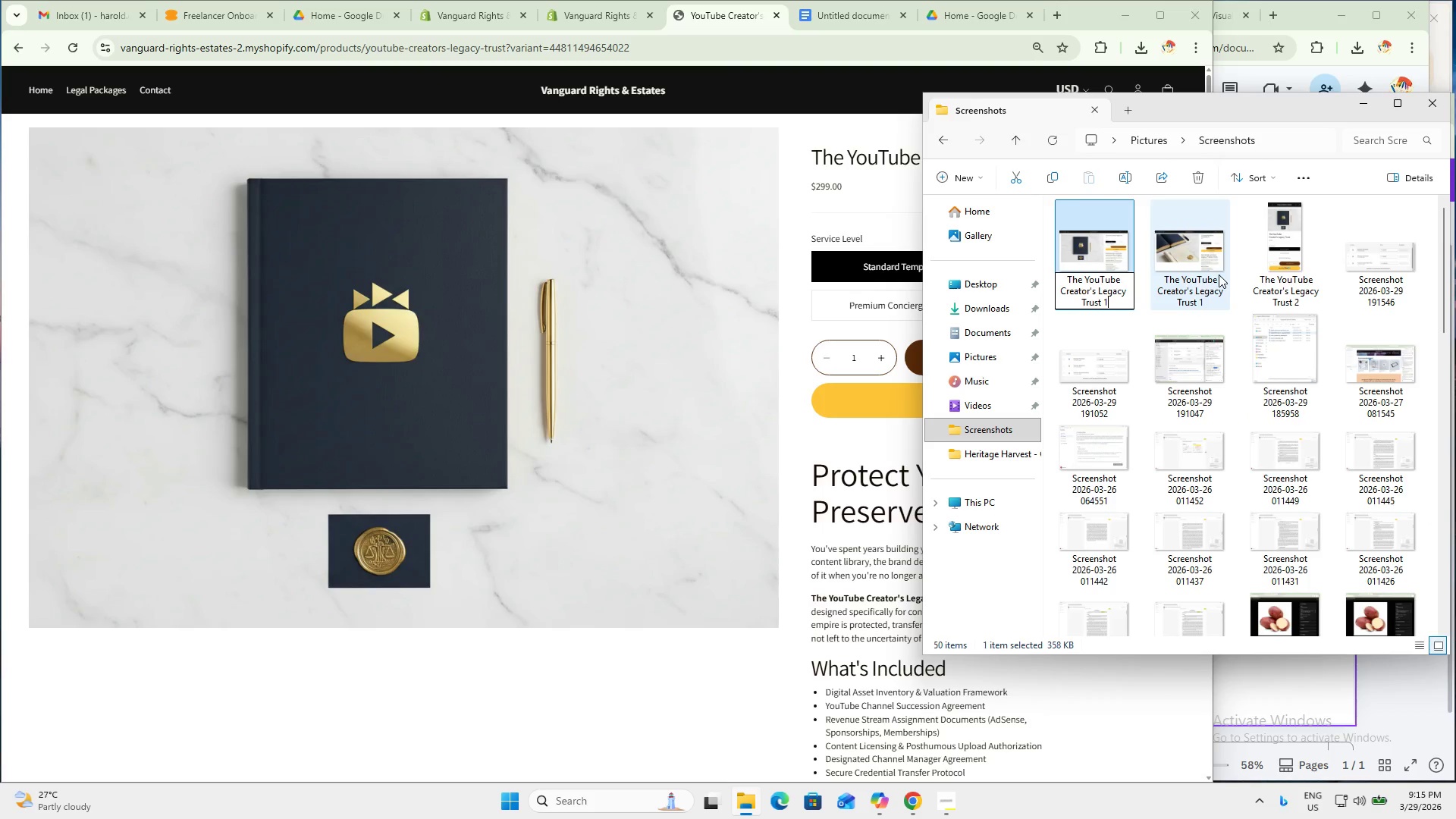 
left_click([1219, 275])
 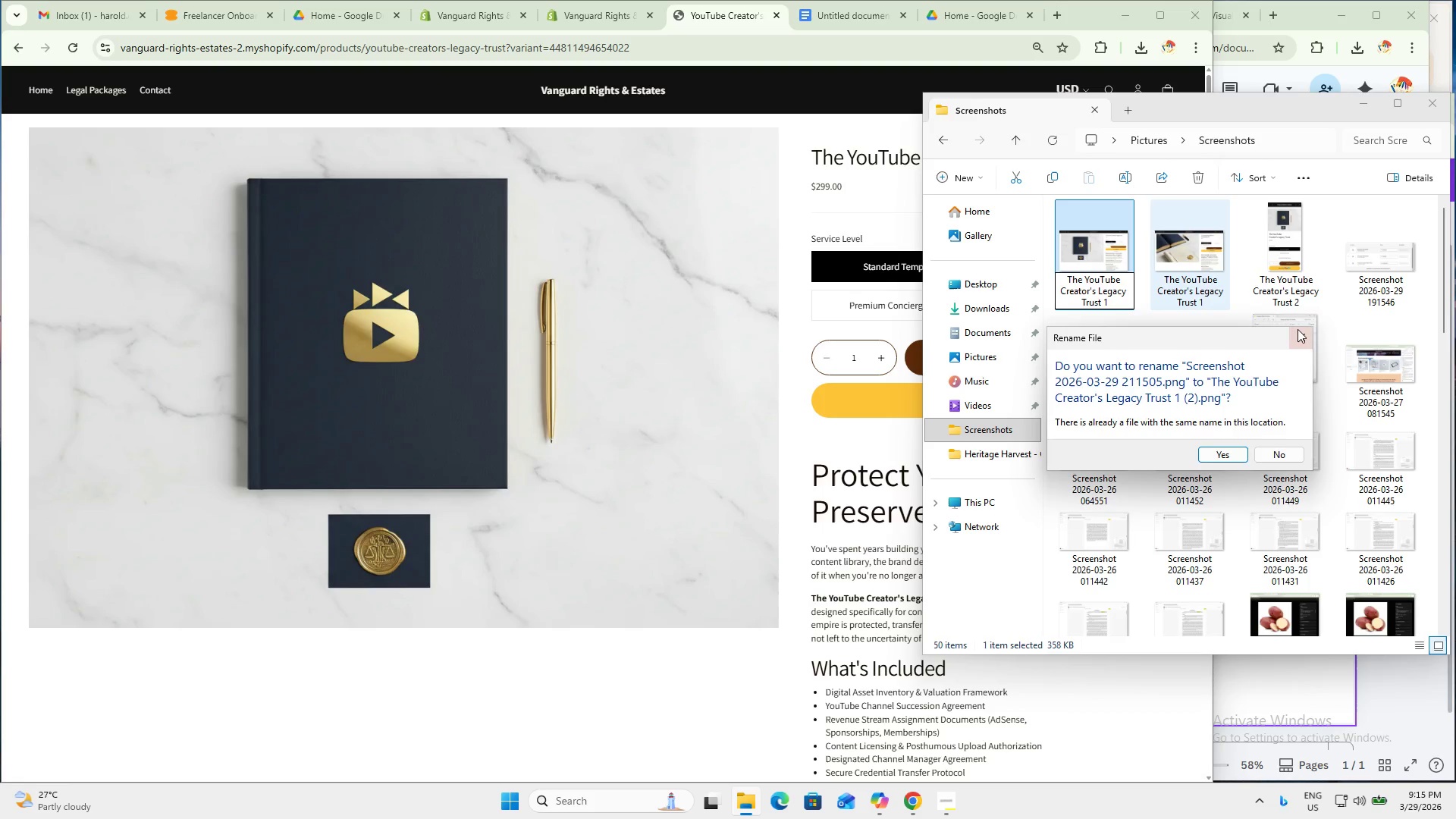 
double_click([1194, 273])
 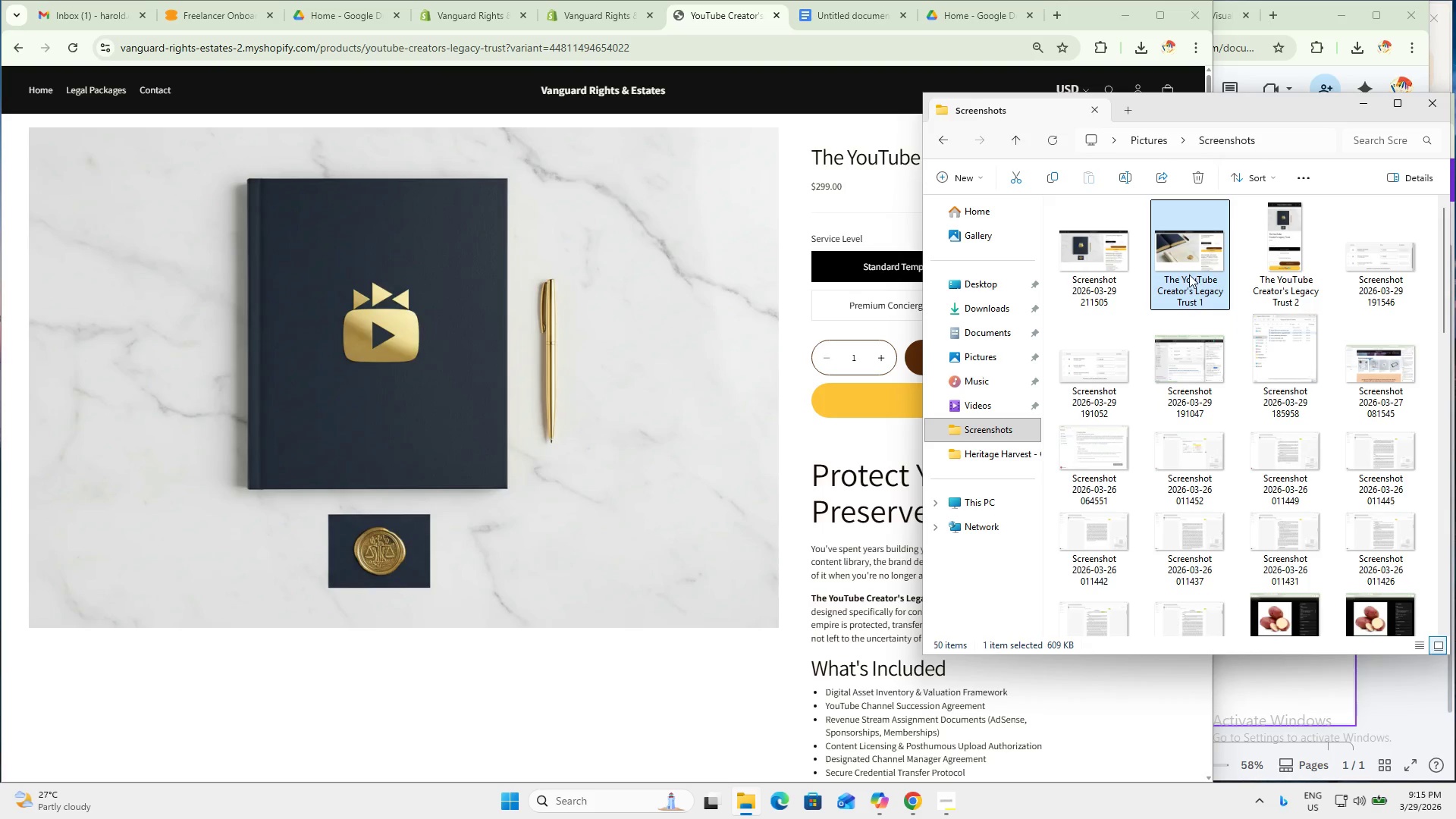 
key(Delete)
 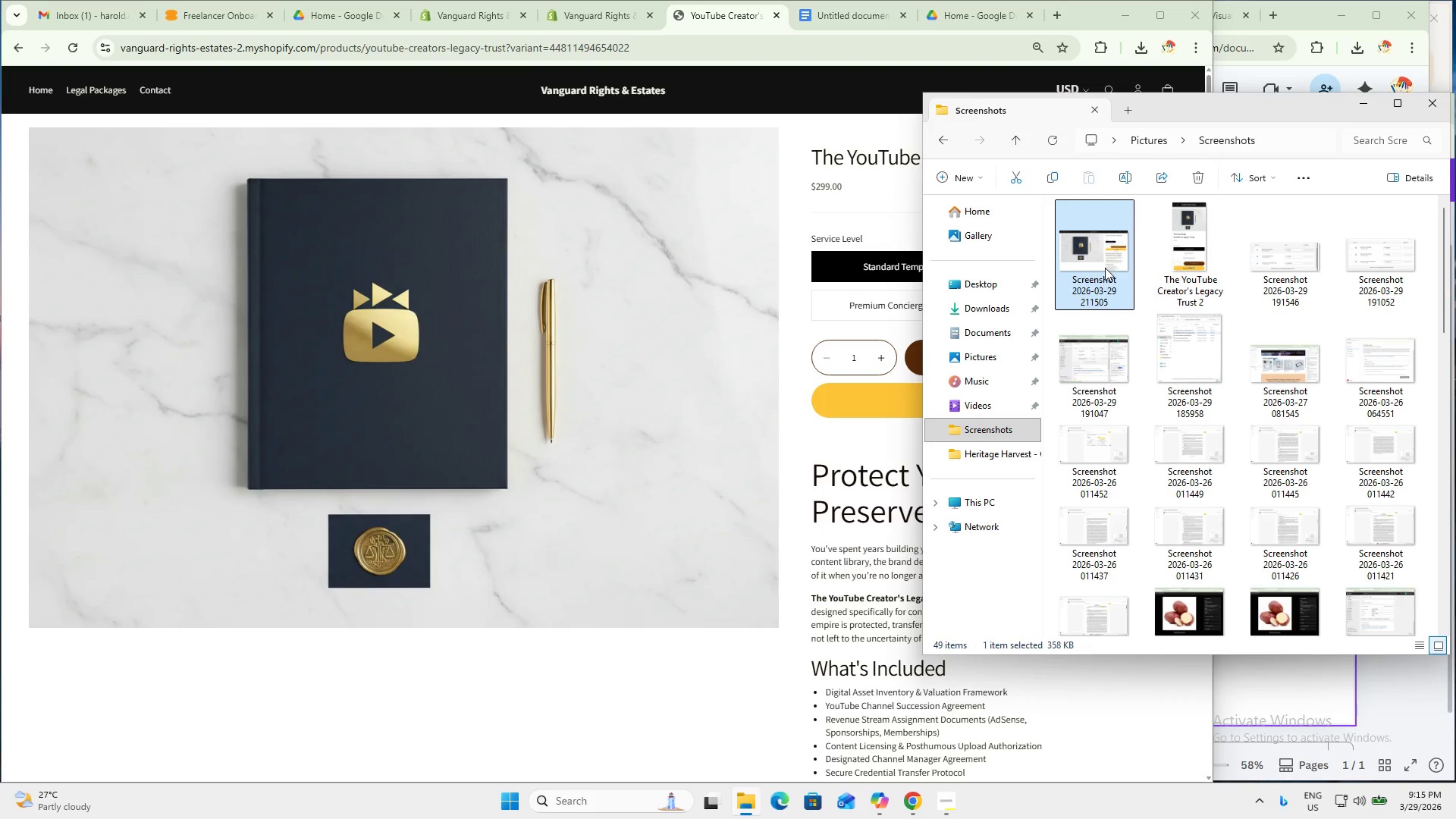 
key(F2)
 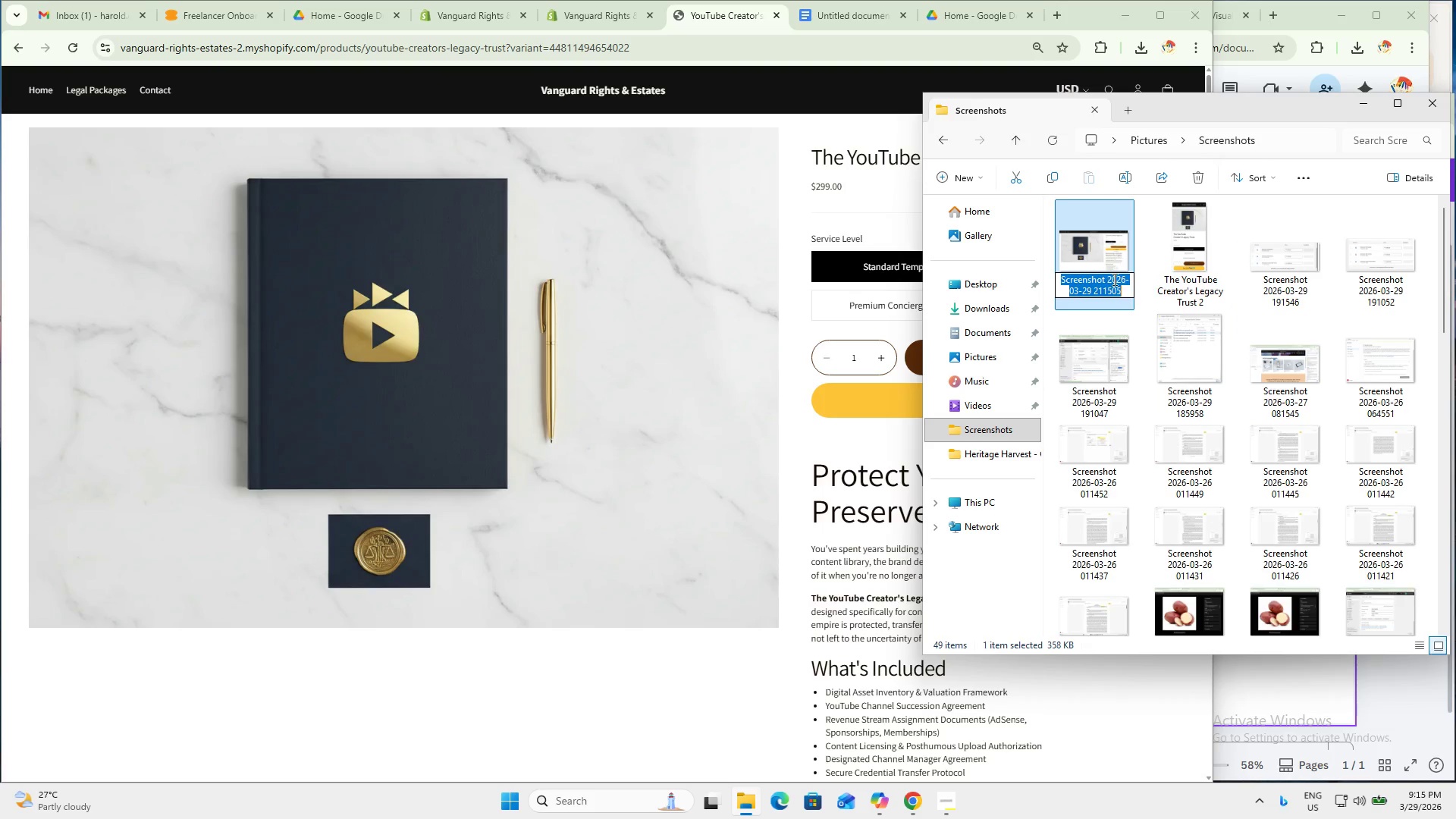 
key(Control+V)
 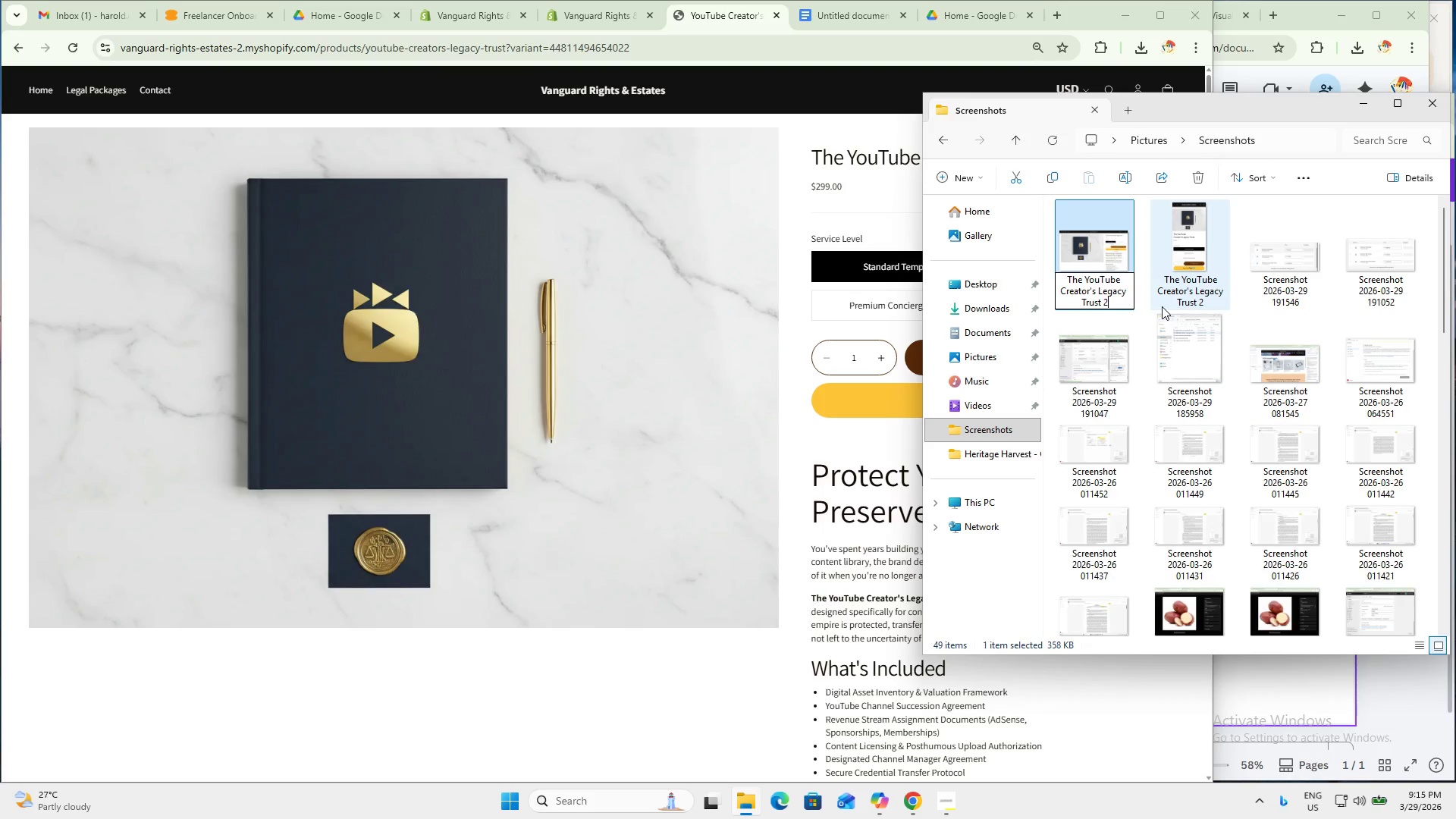 
key(Backspace)
 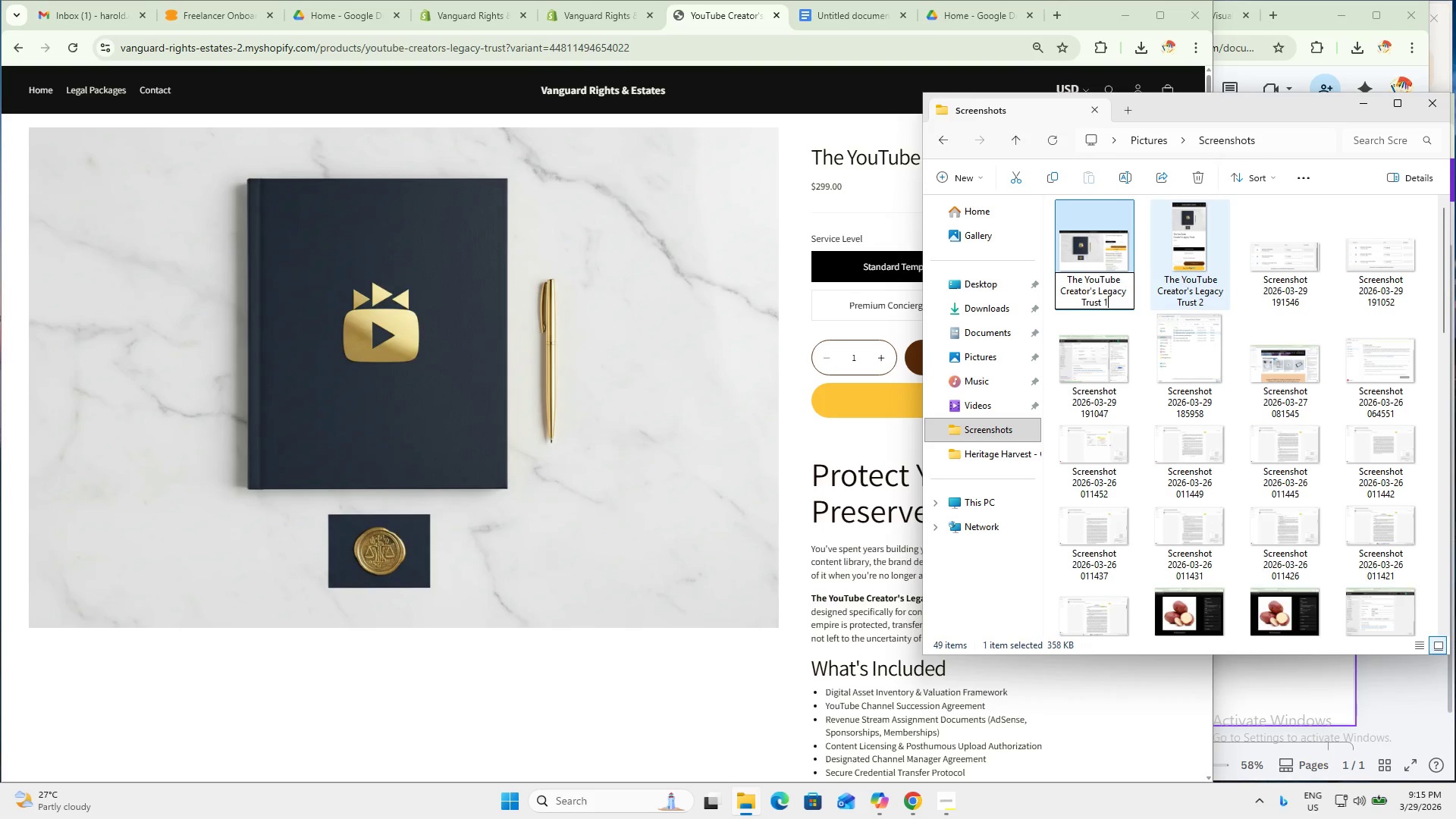 
key(1)
 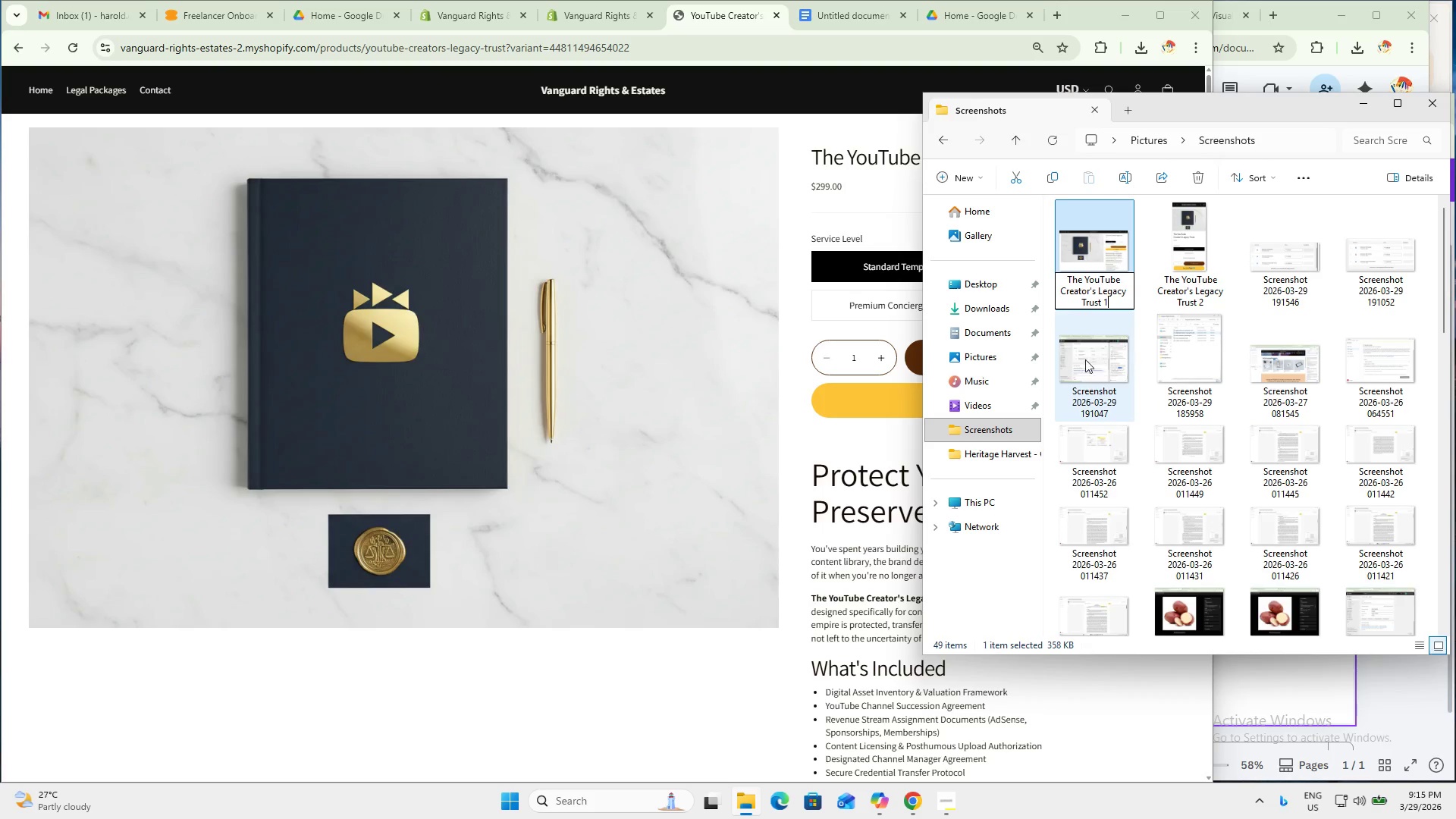 
left_click([1080, 359])
 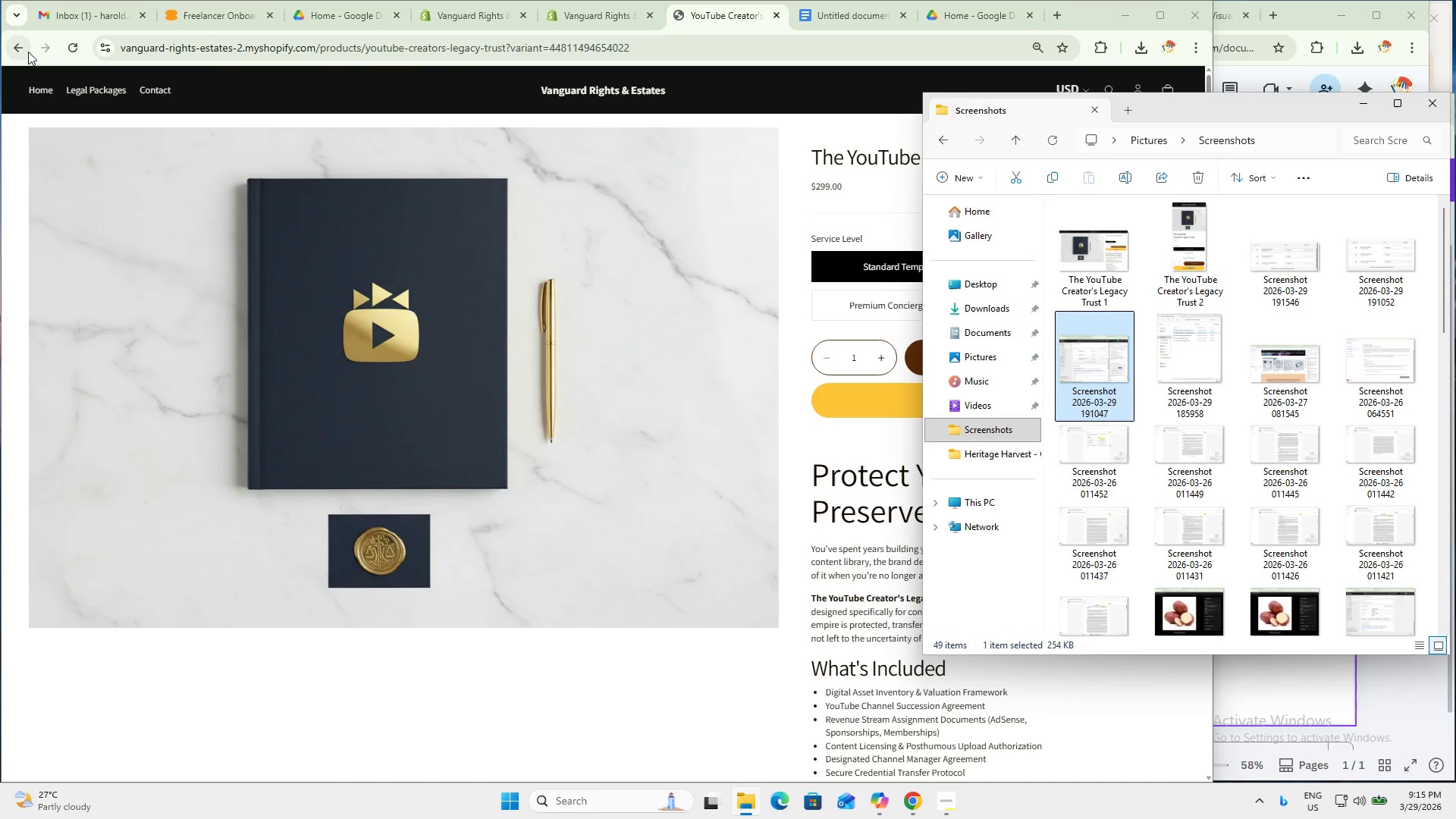 
left_click([22, 54])
 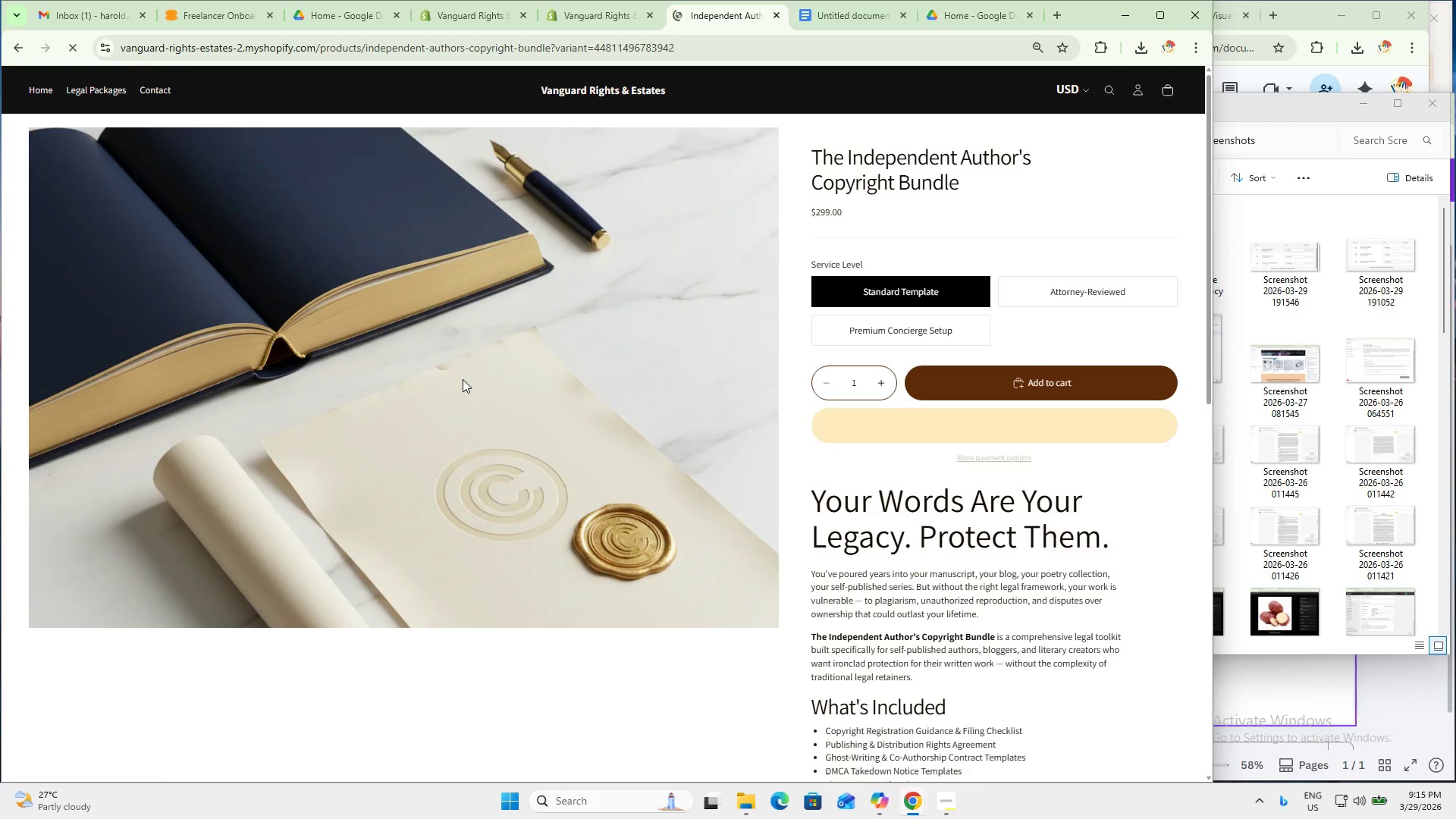 
key(Meta+MetaLeft)
 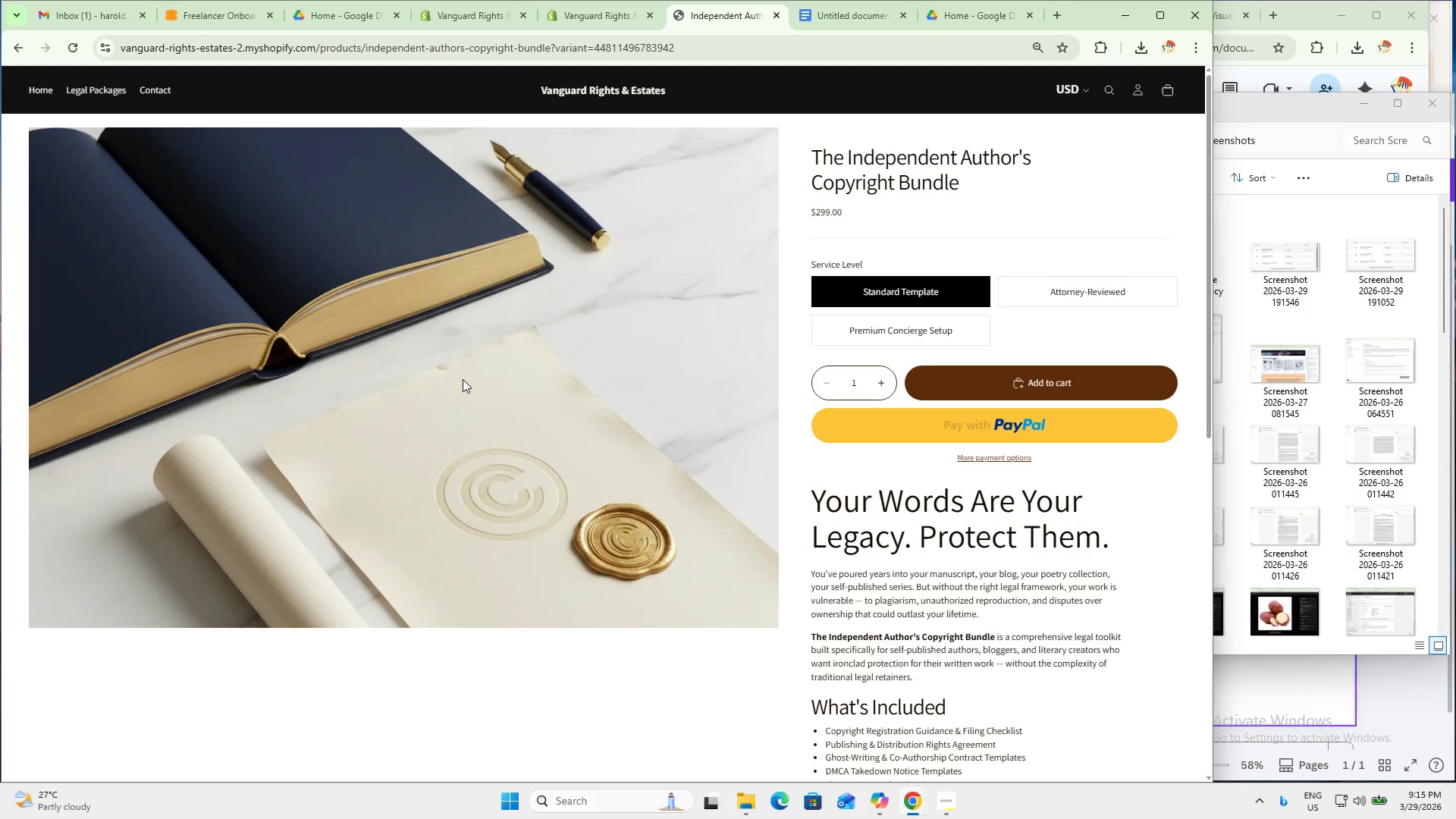 
key(Meta+Shift+ShiftLeft)
 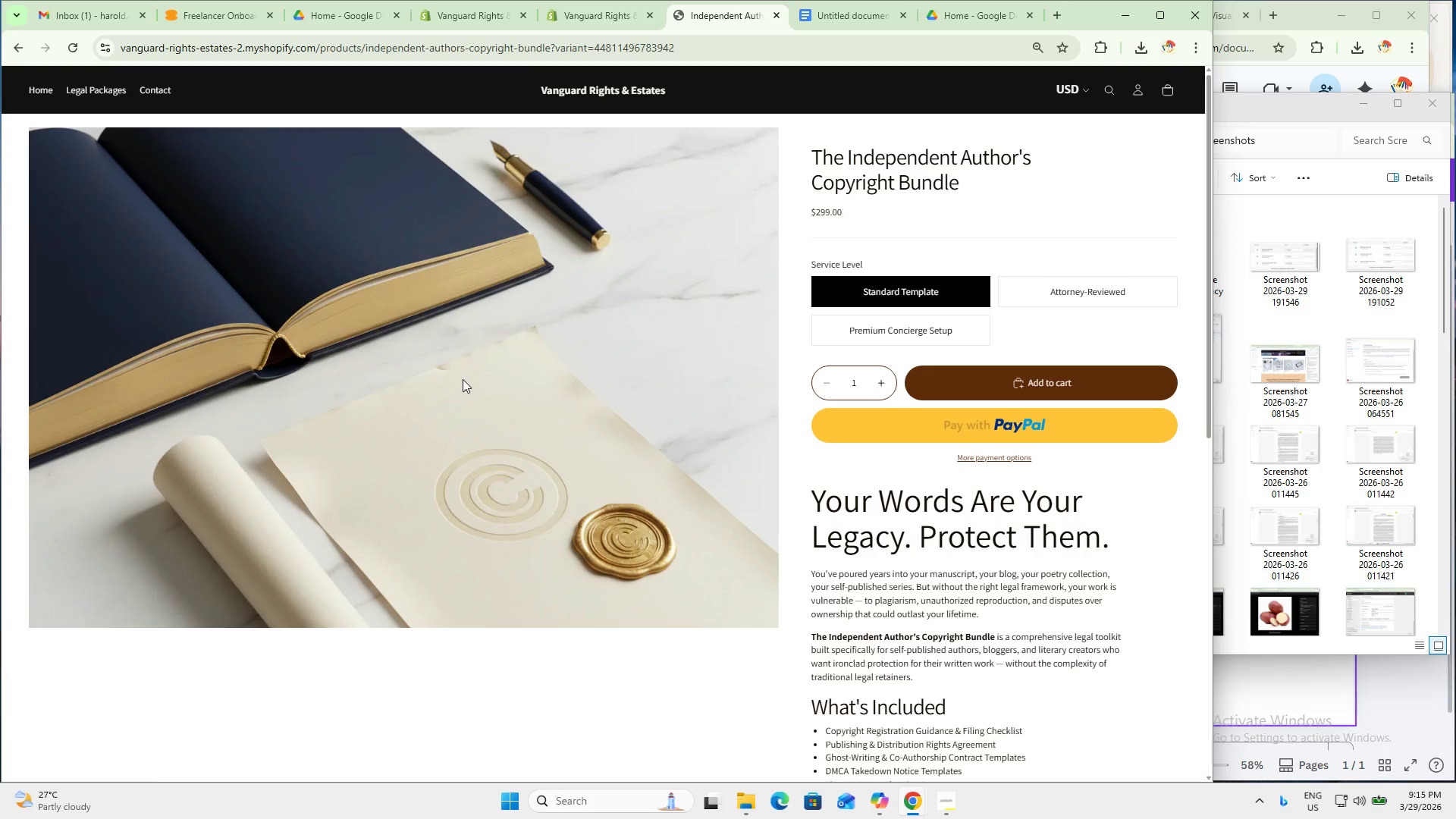 
key(Meta+Shift+S)
 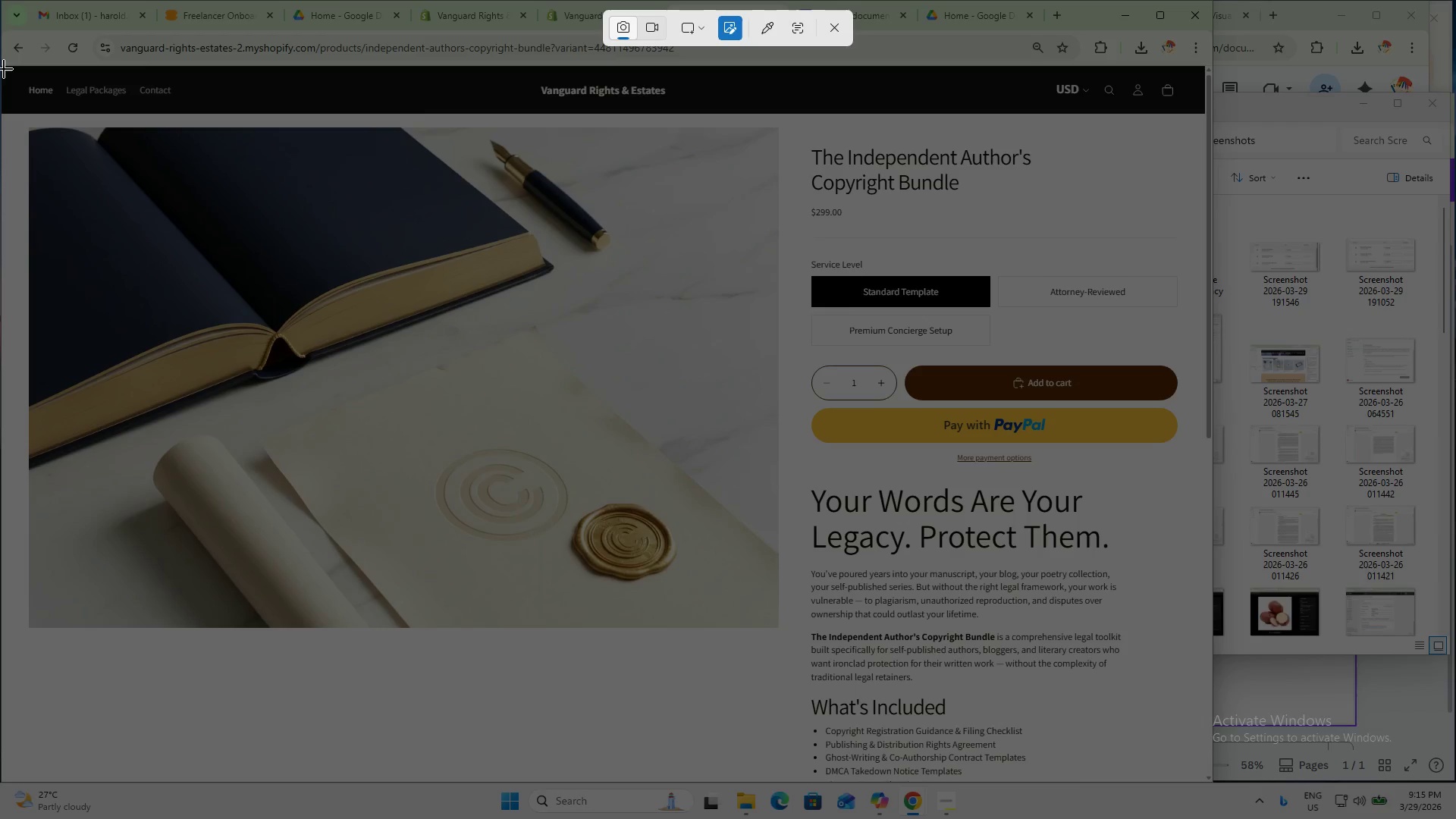 
left_click_drag(start_coordinate=[4, 67], to_coordinate=[1200, 776])
 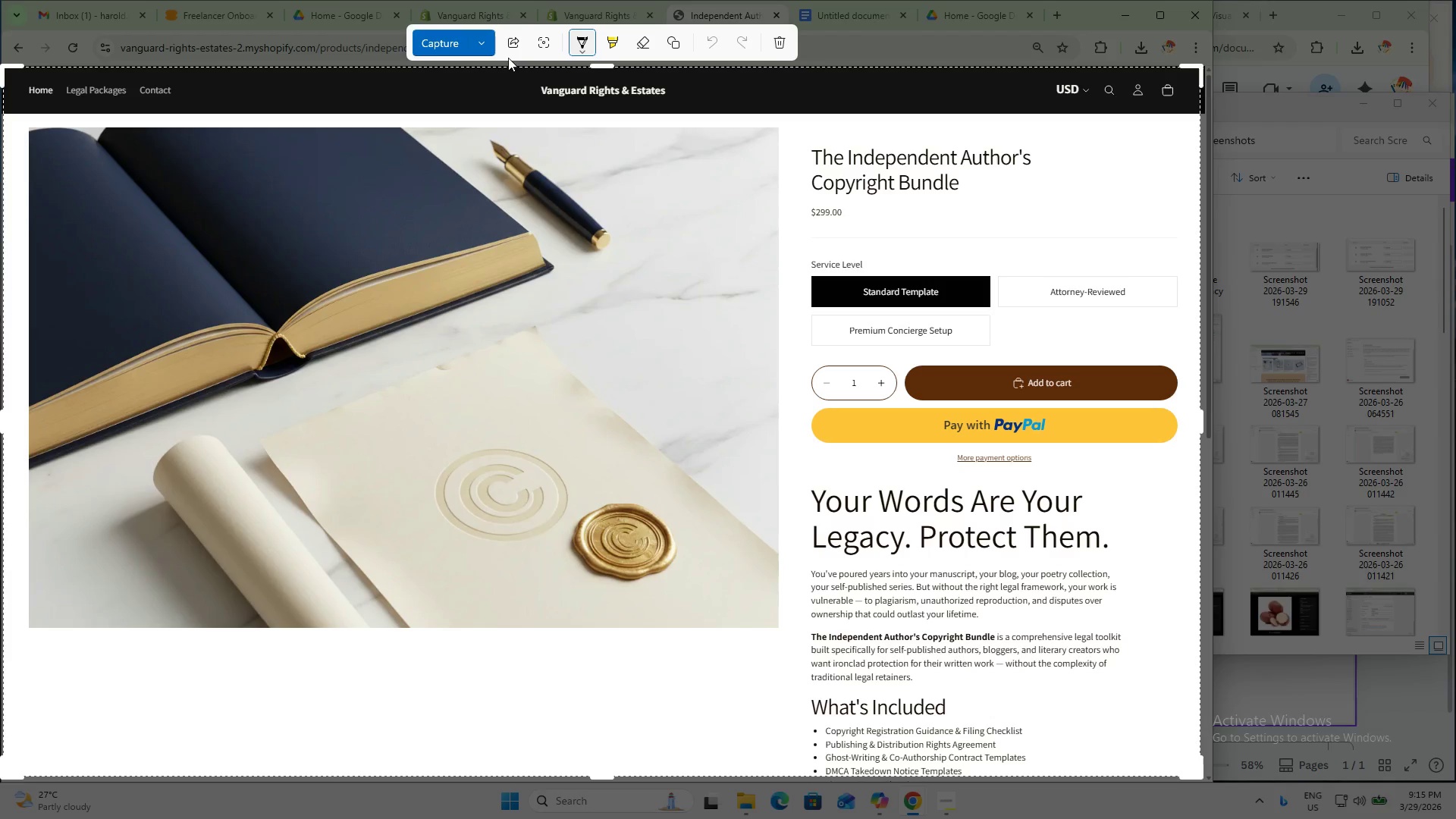 
left_click([424, 39])
 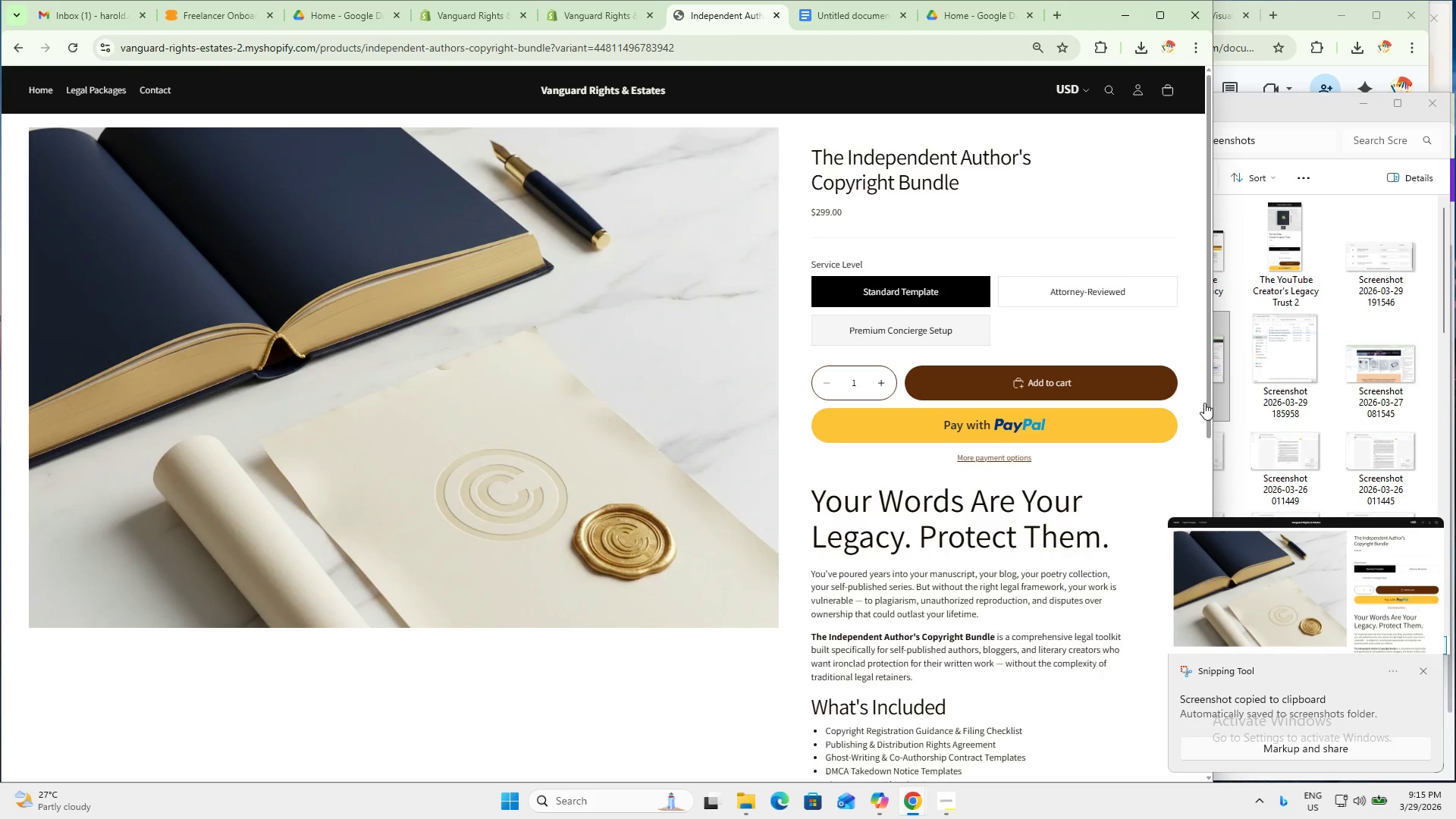 
left_click([1264, 255])
 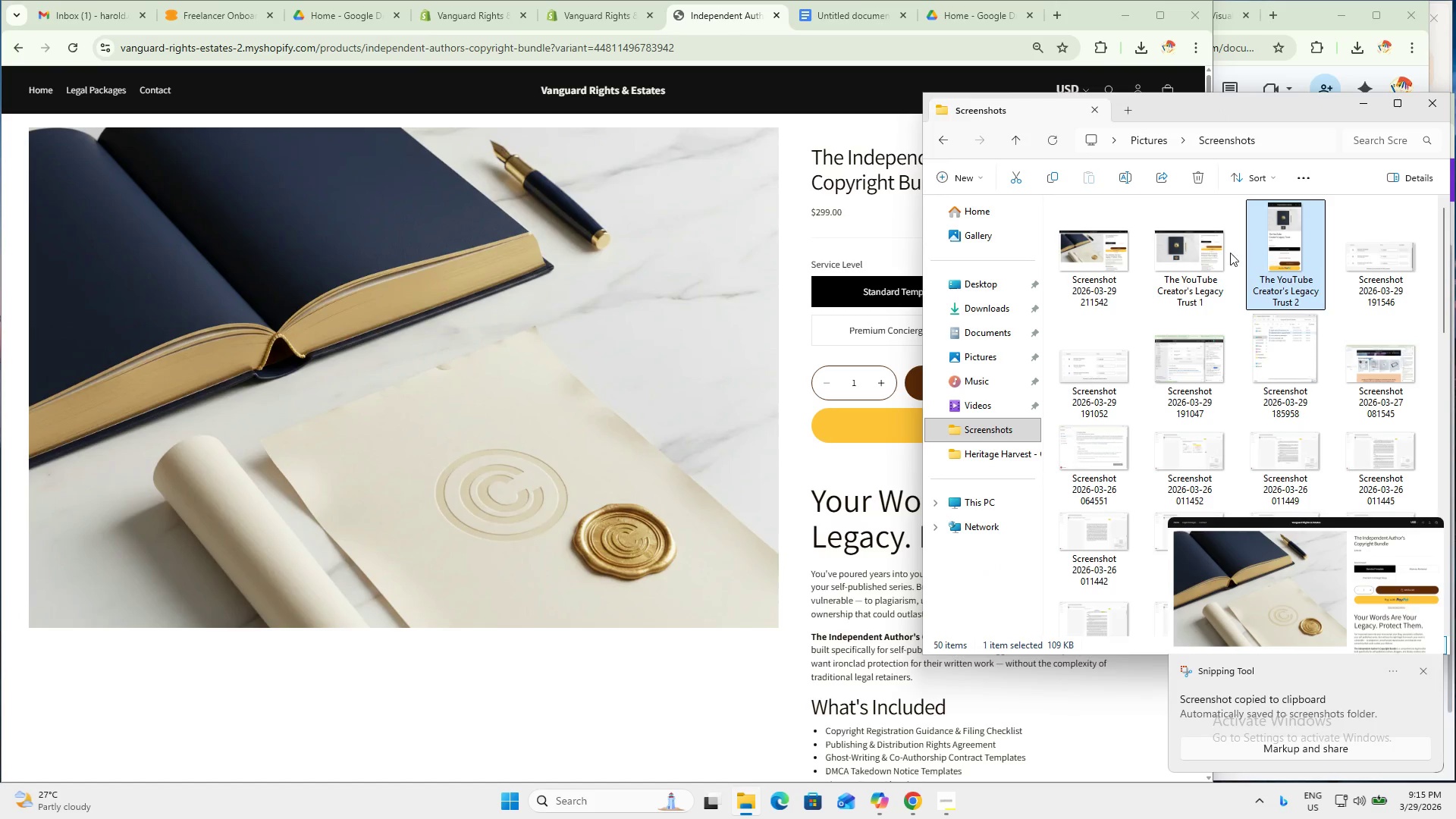 
left_click([1089, 259])
 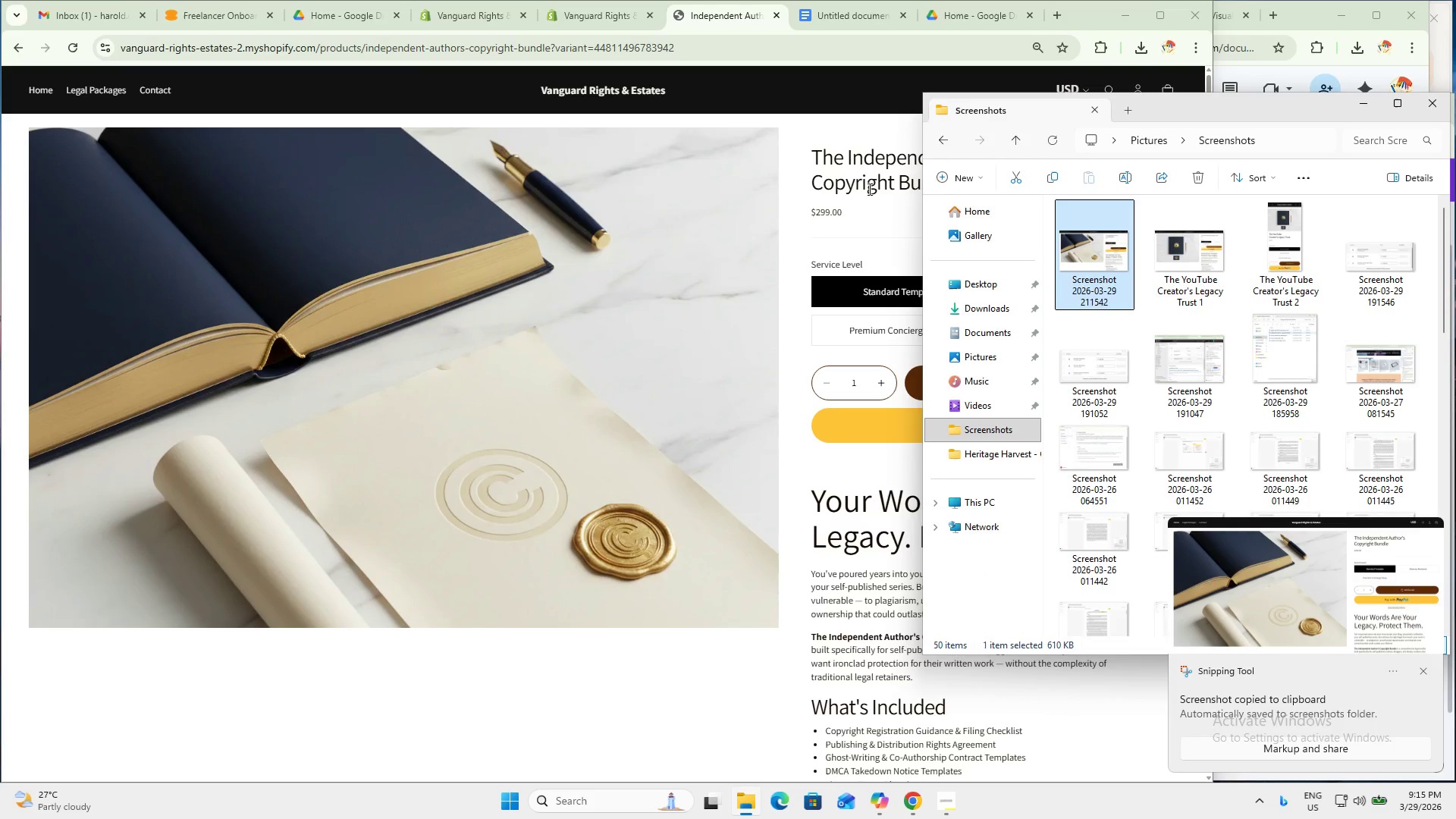 
double_click([859, 180])
 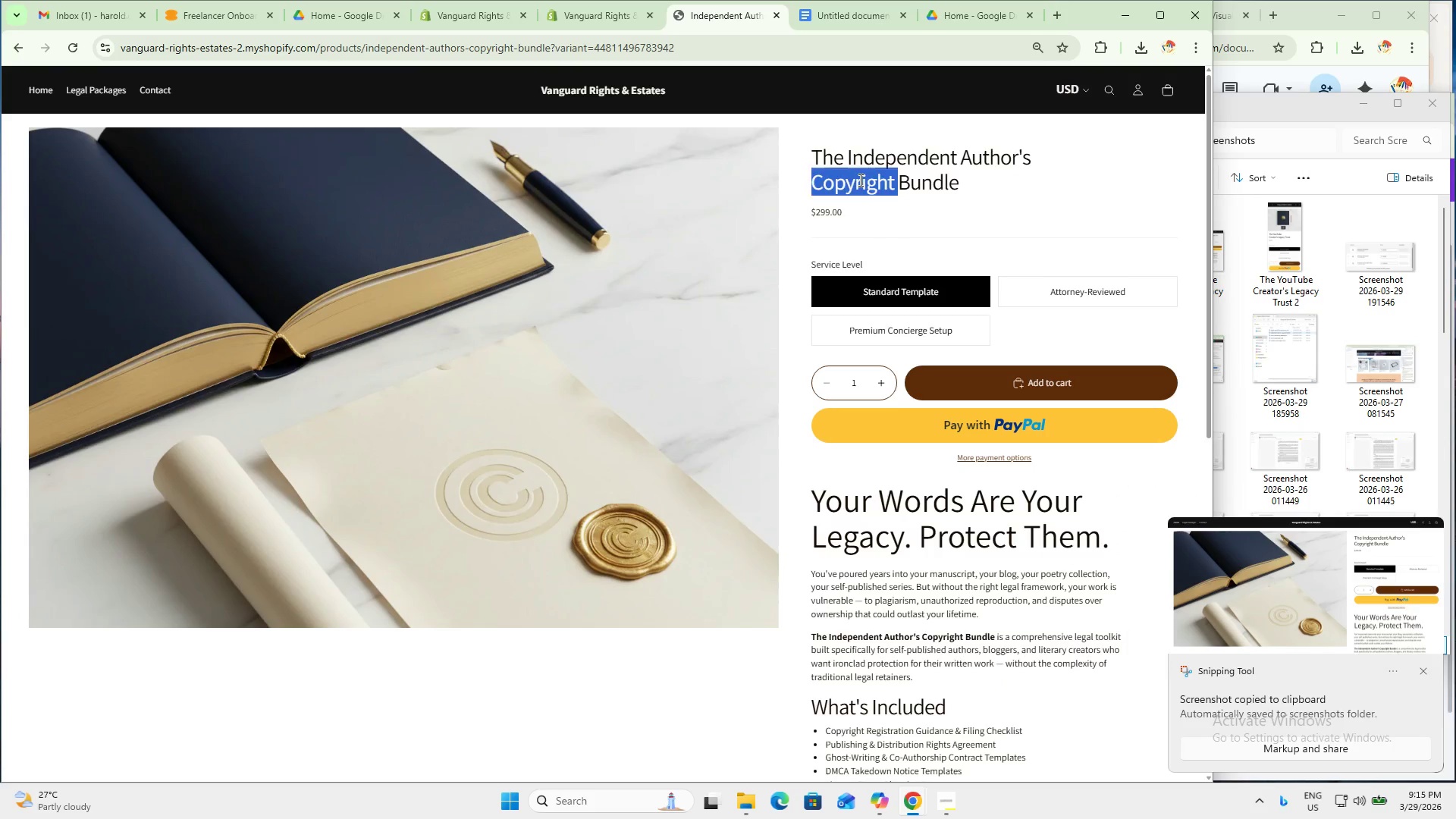 
triple_click([859, 180])
 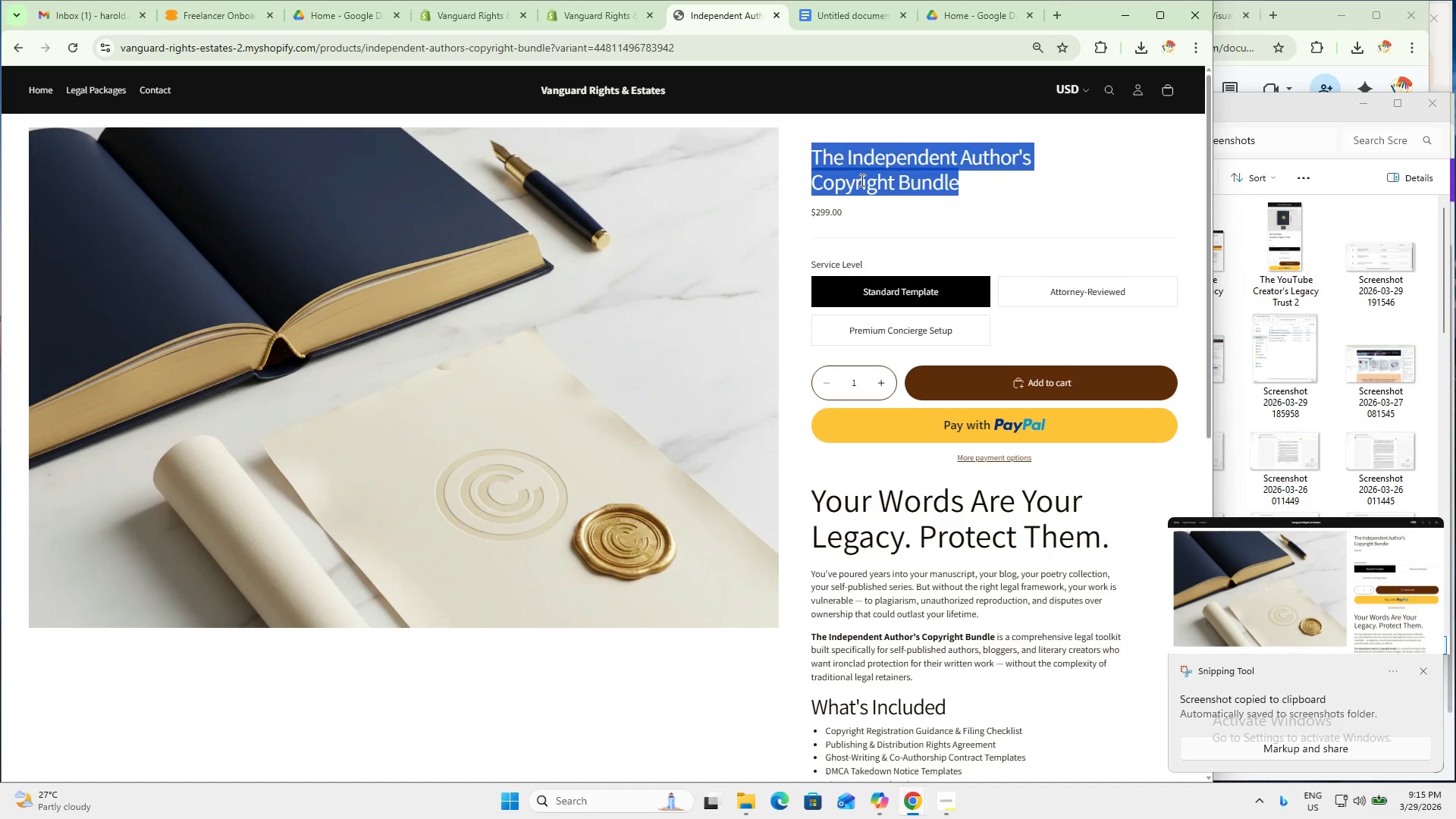 
key(Control+C)
 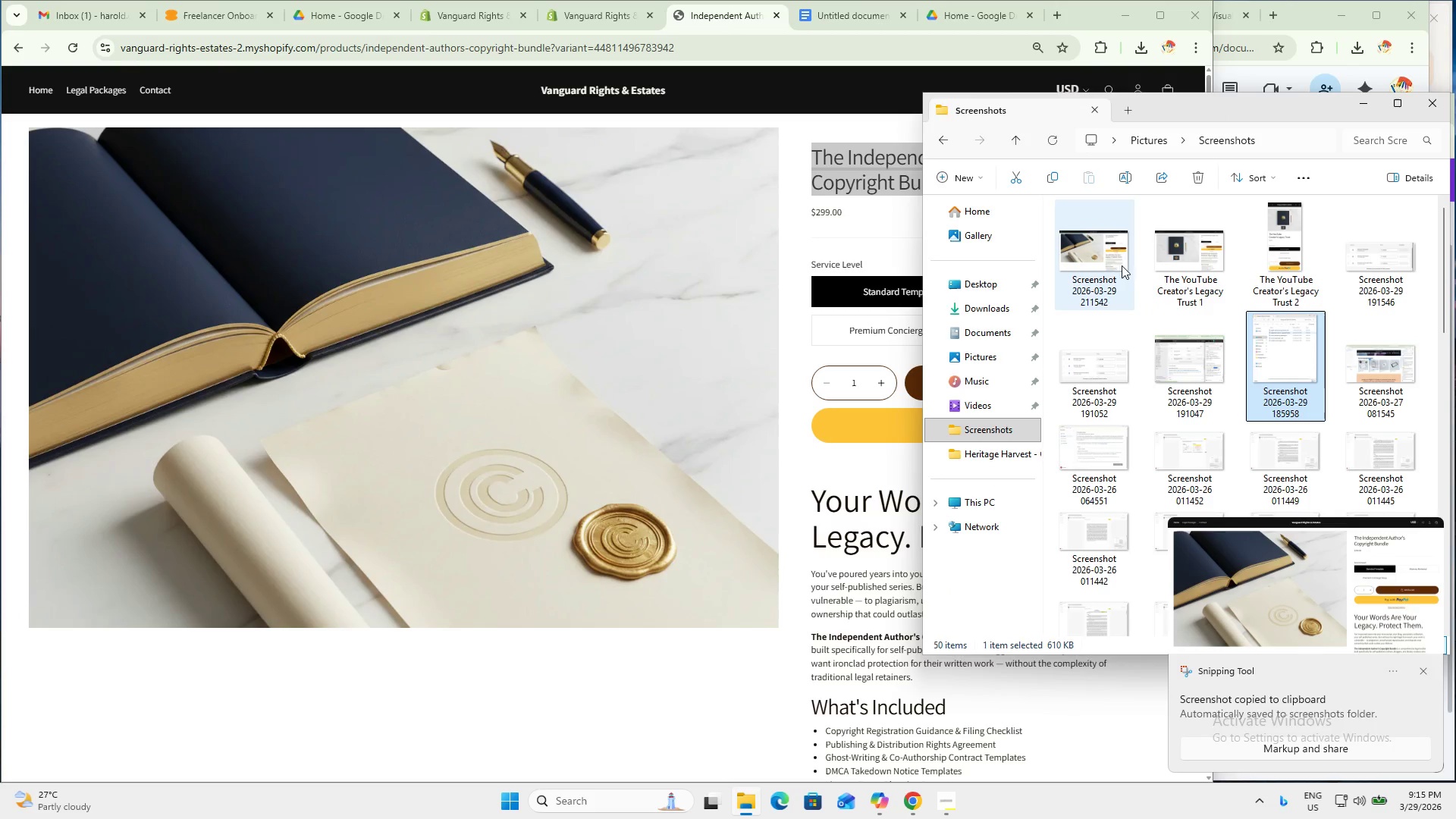 
double_click([1095, 255])
 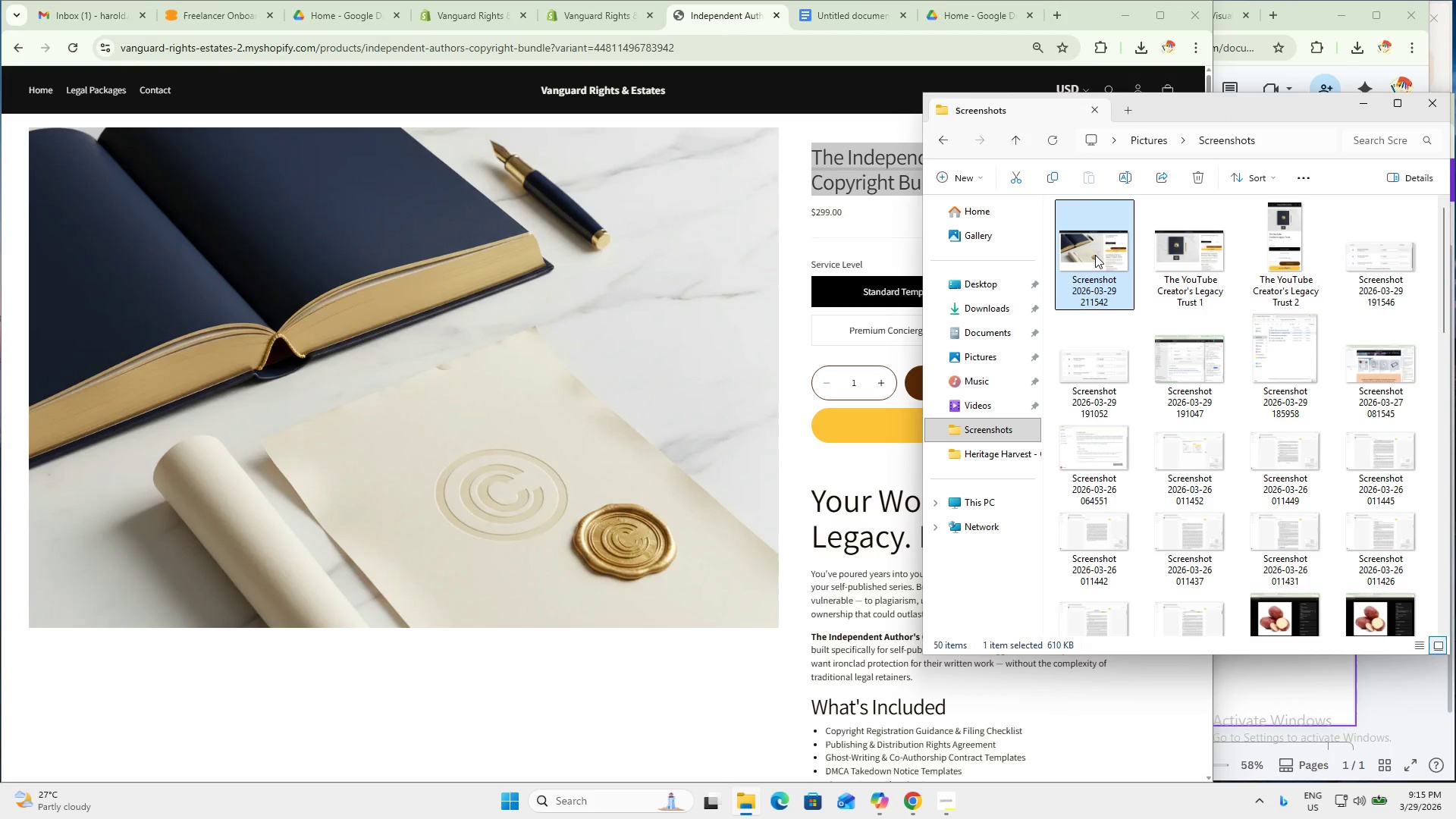 
key(F2)
 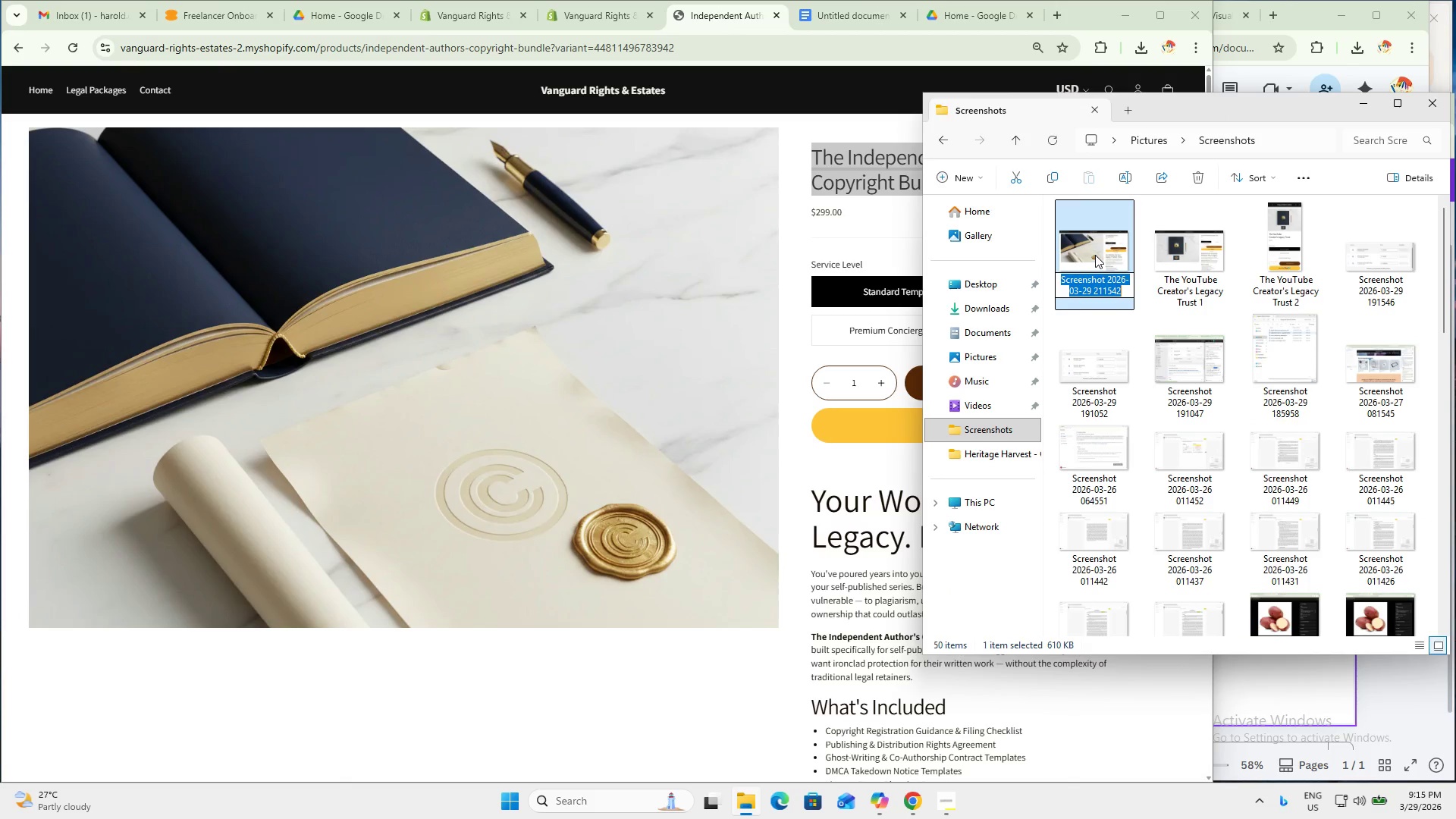 
key(Control+ControlLeft)
 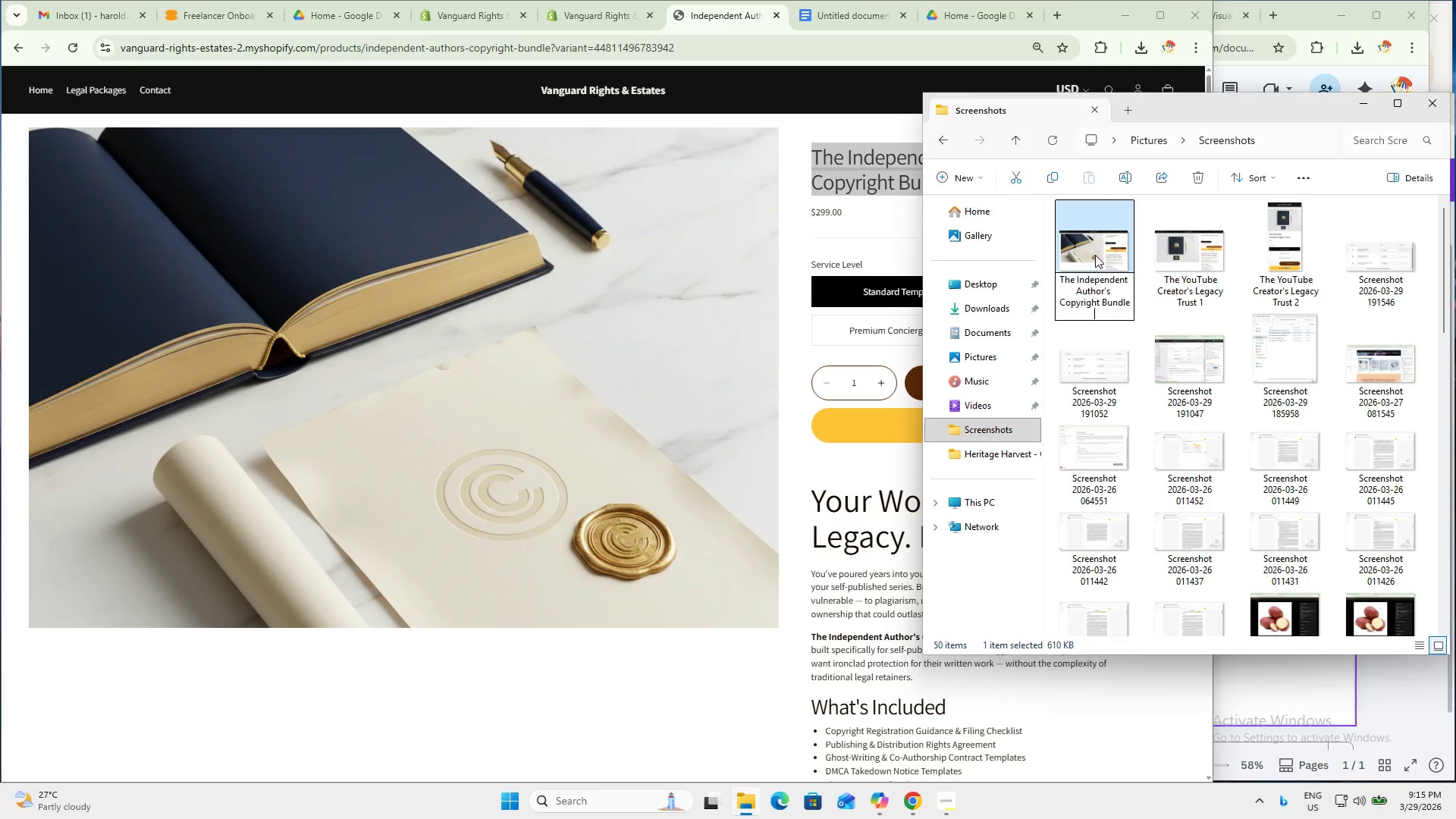 
key(Control+V)
 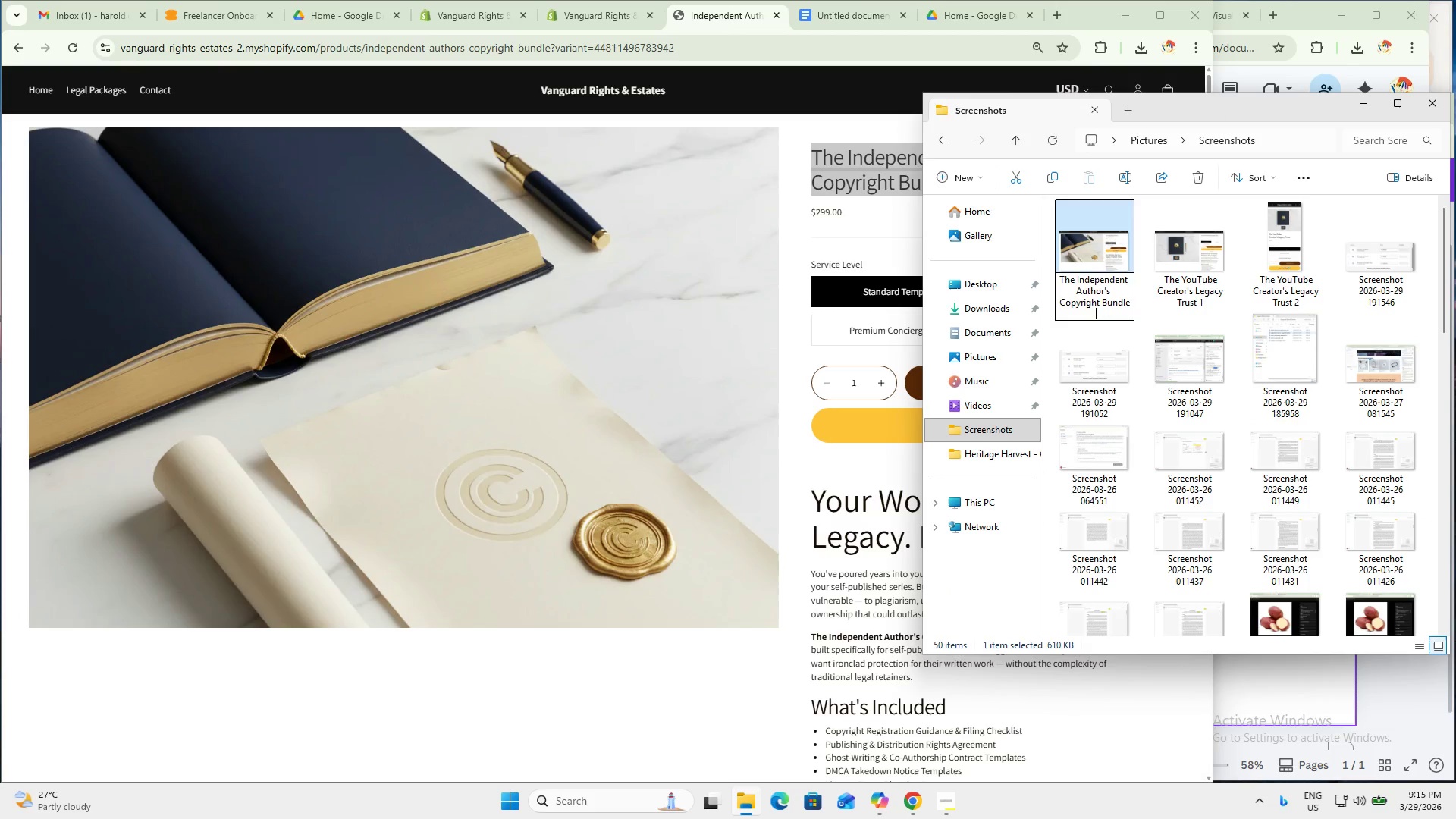 
key(Space)
 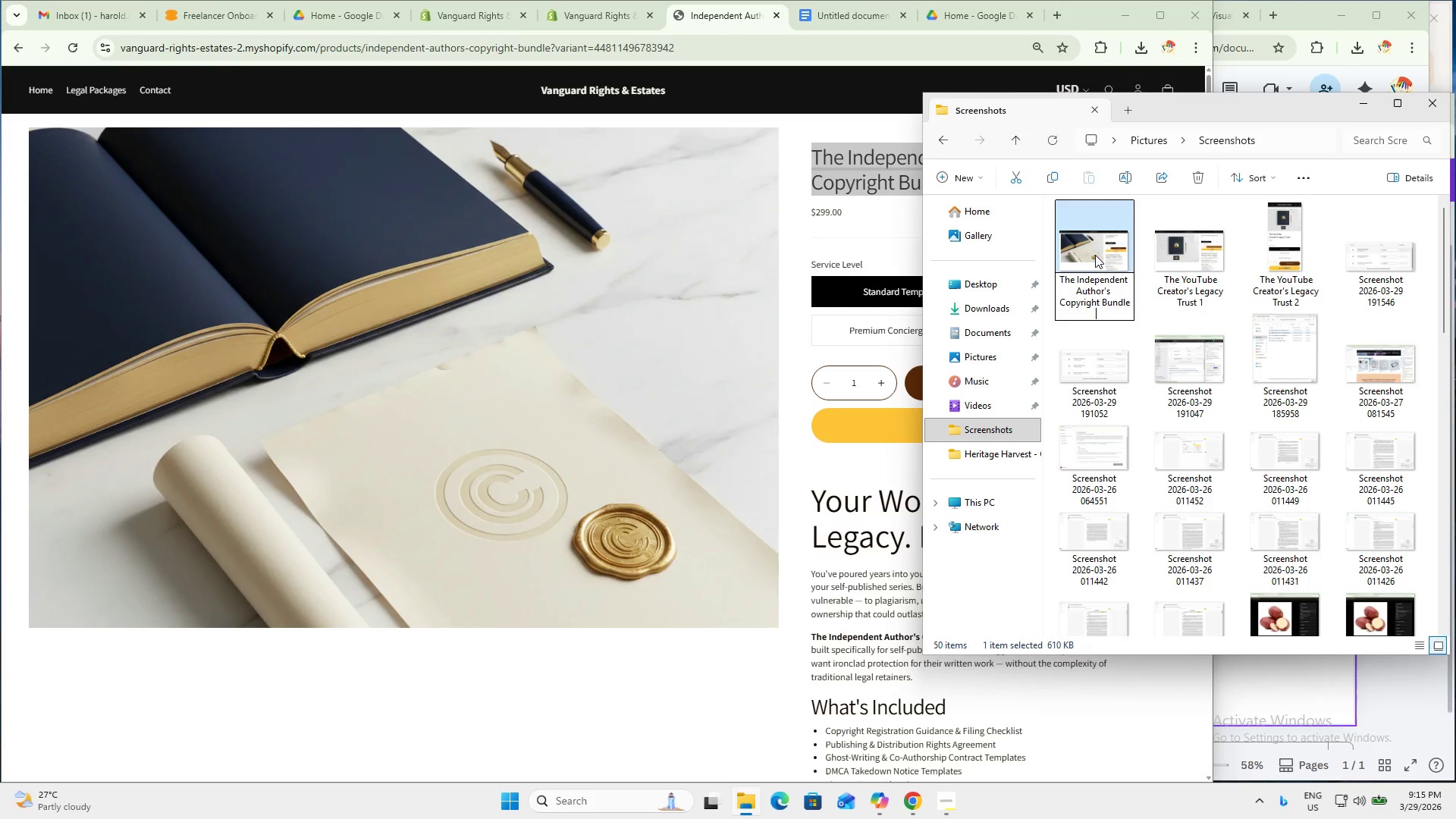 
key(Backspace)
 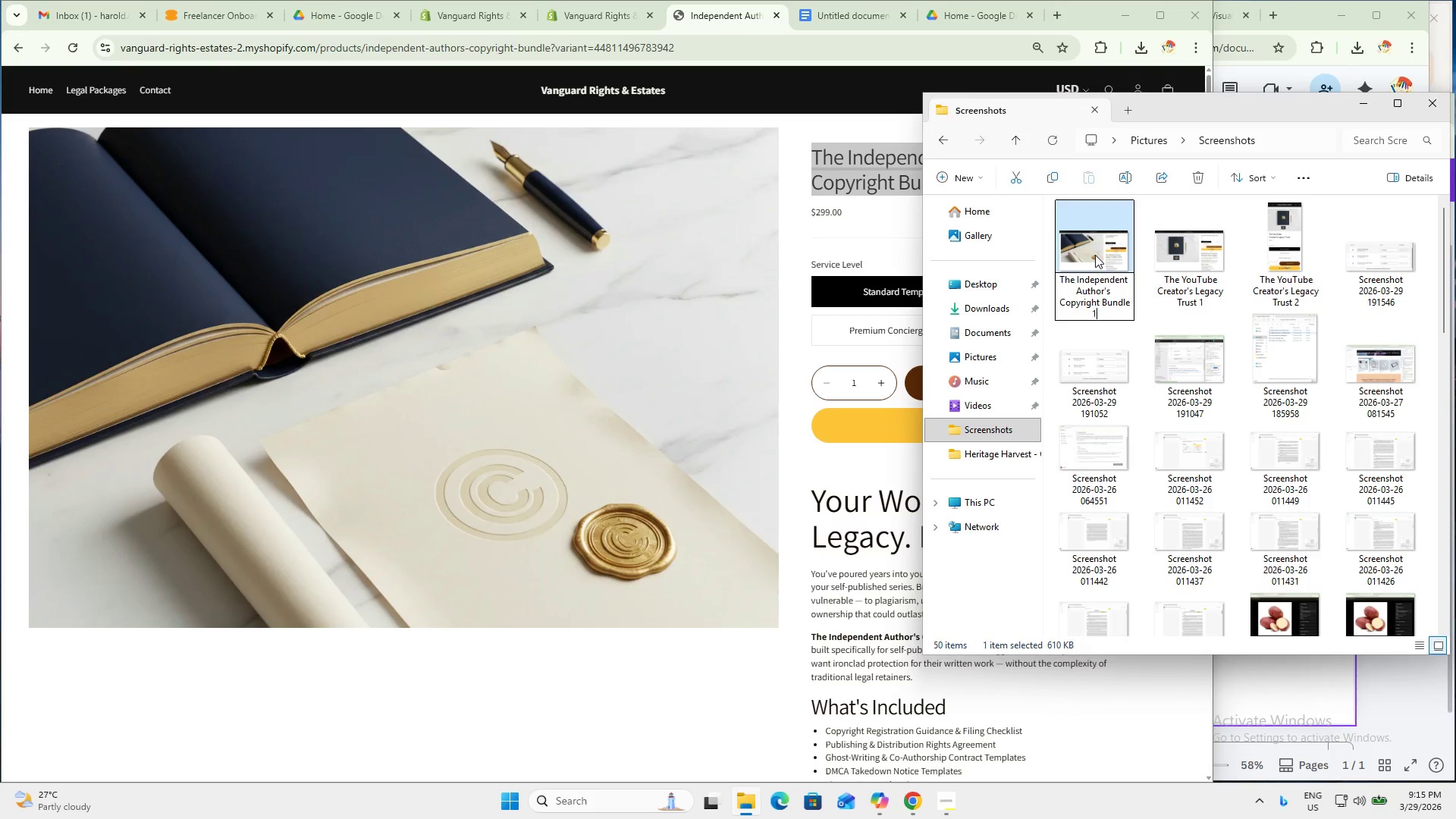 
key(1)
 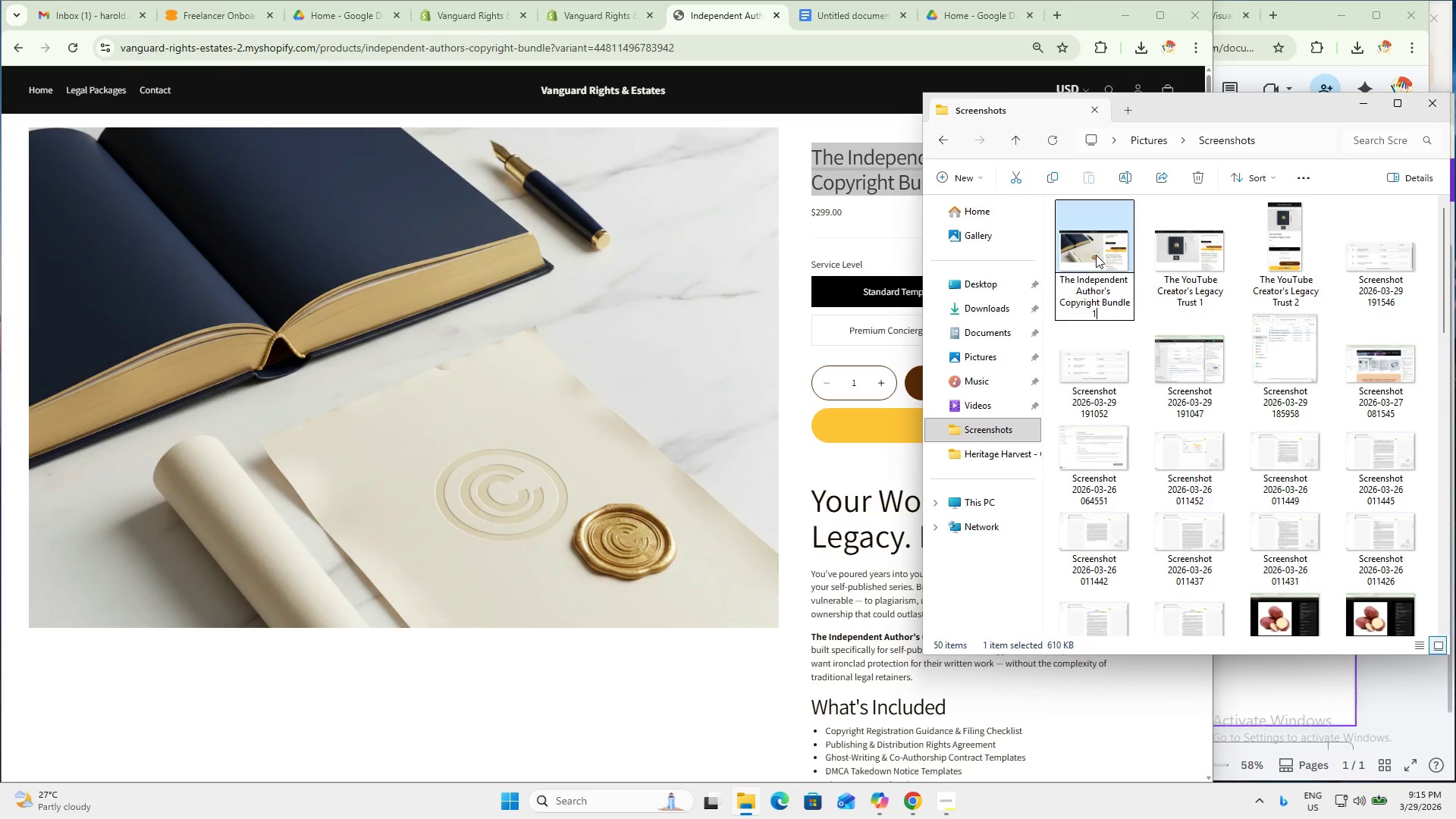 
key(ArrowLeft)
 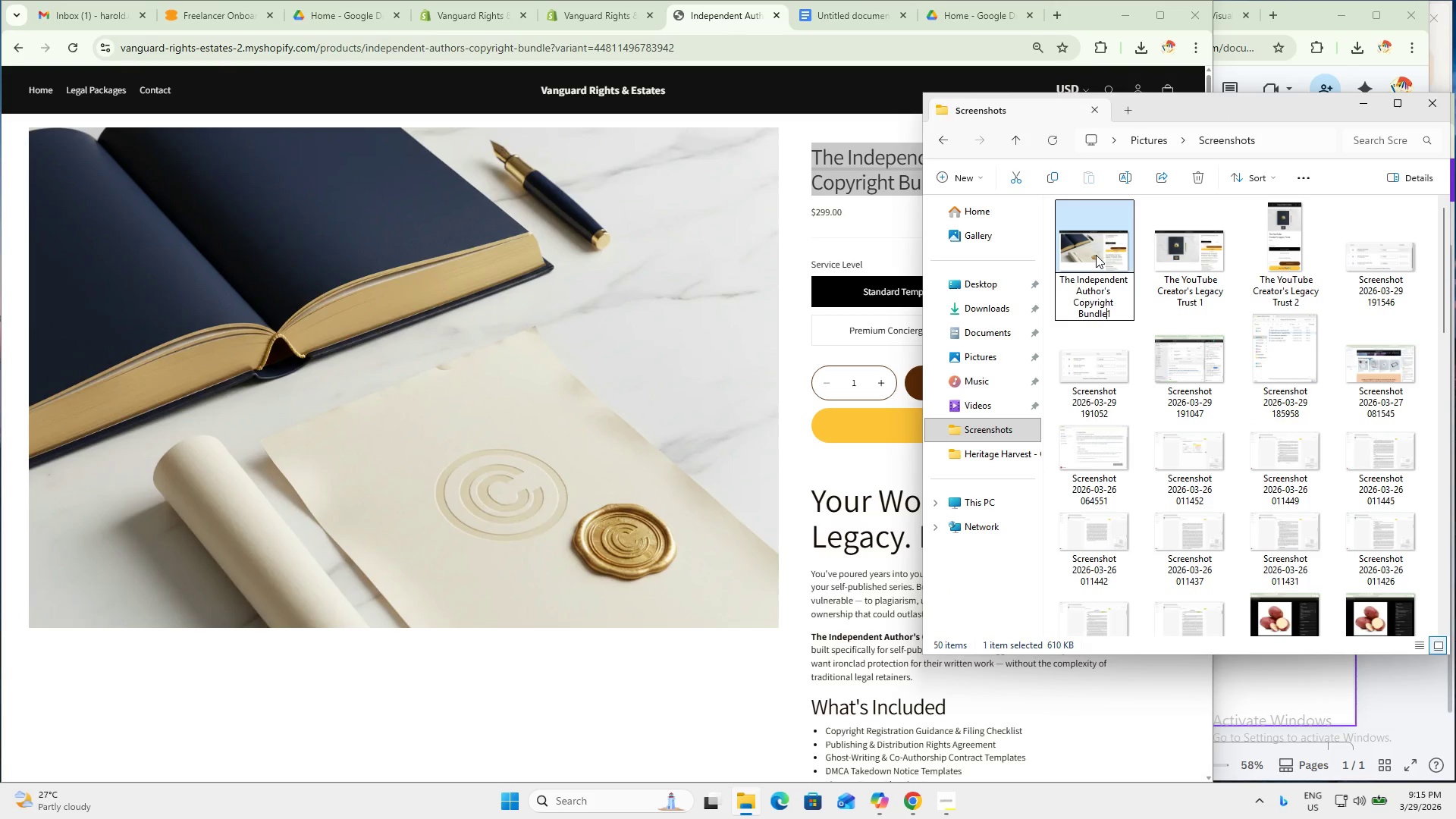 
key(Backspace)
 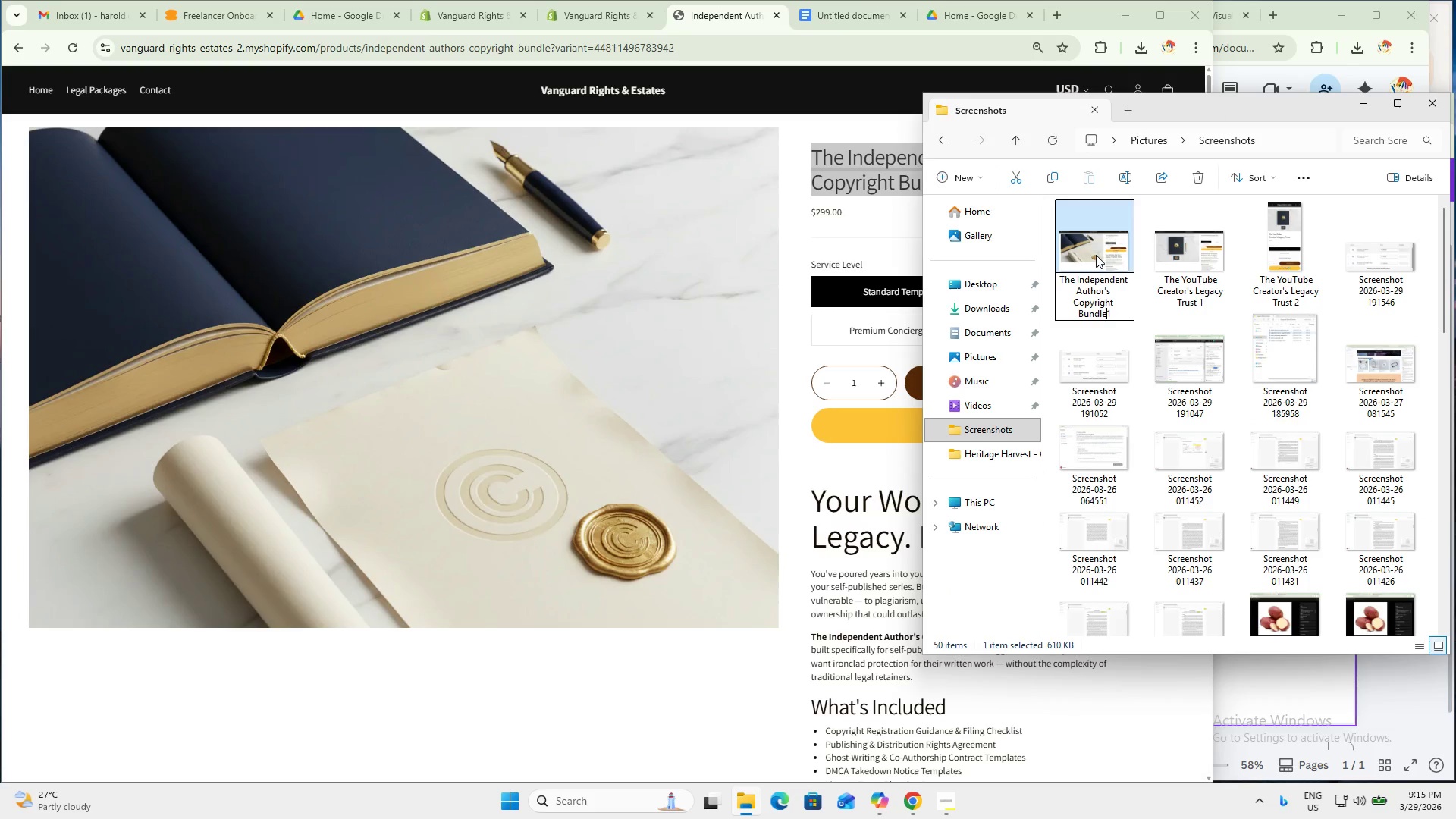 
key(Space)
 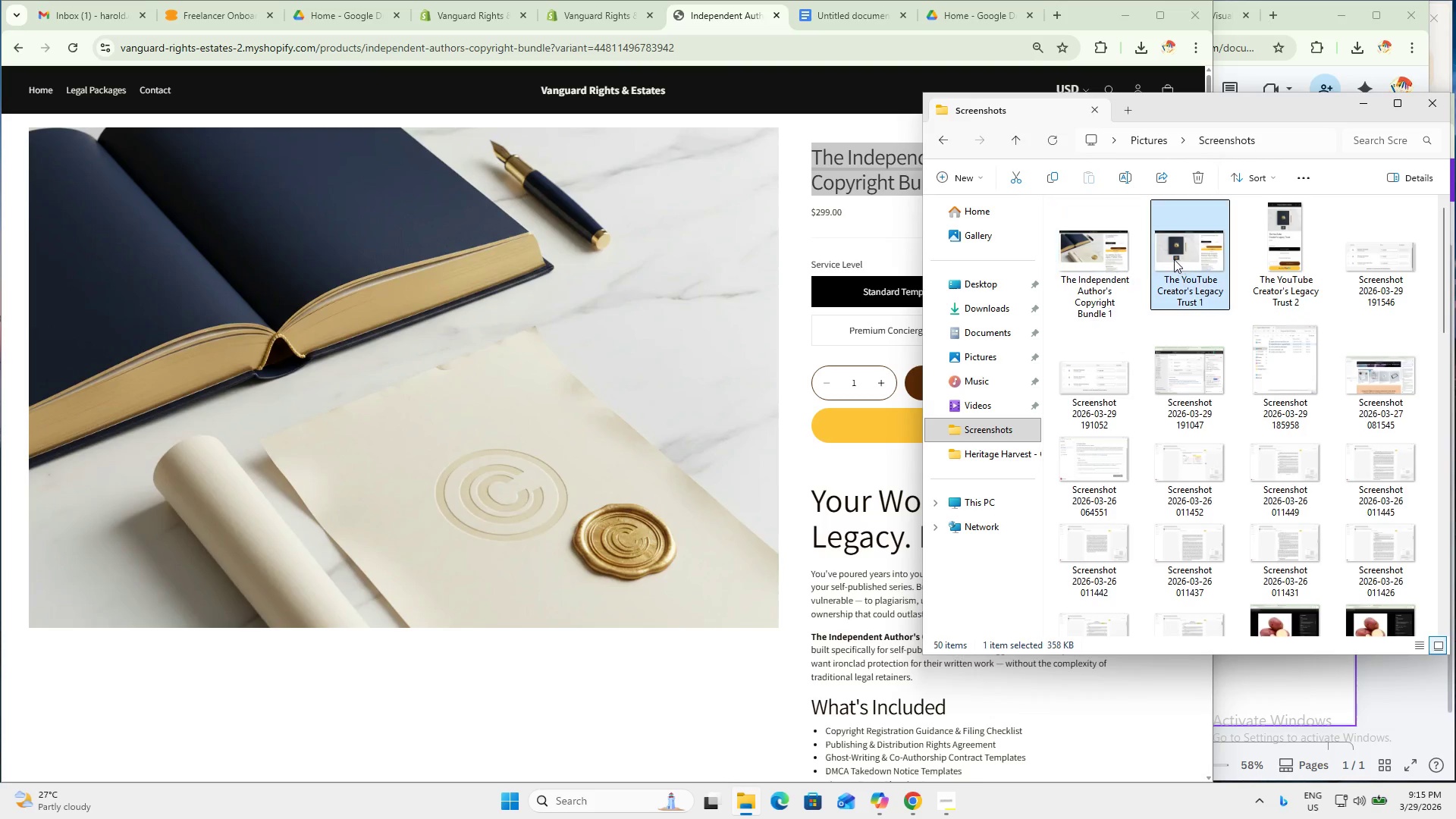 
double_click([1091, 262])
 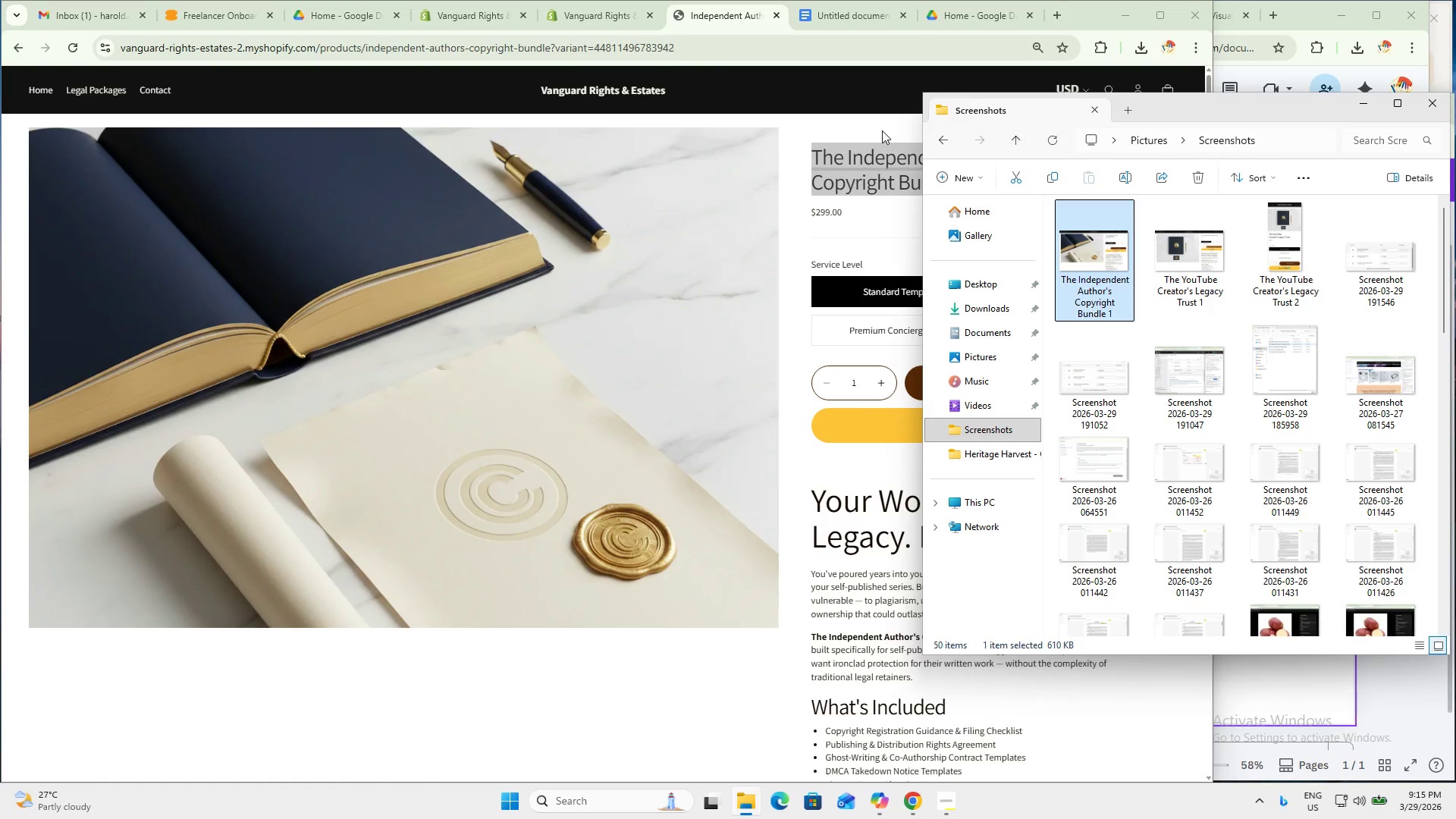 
right_click([861, 121])
 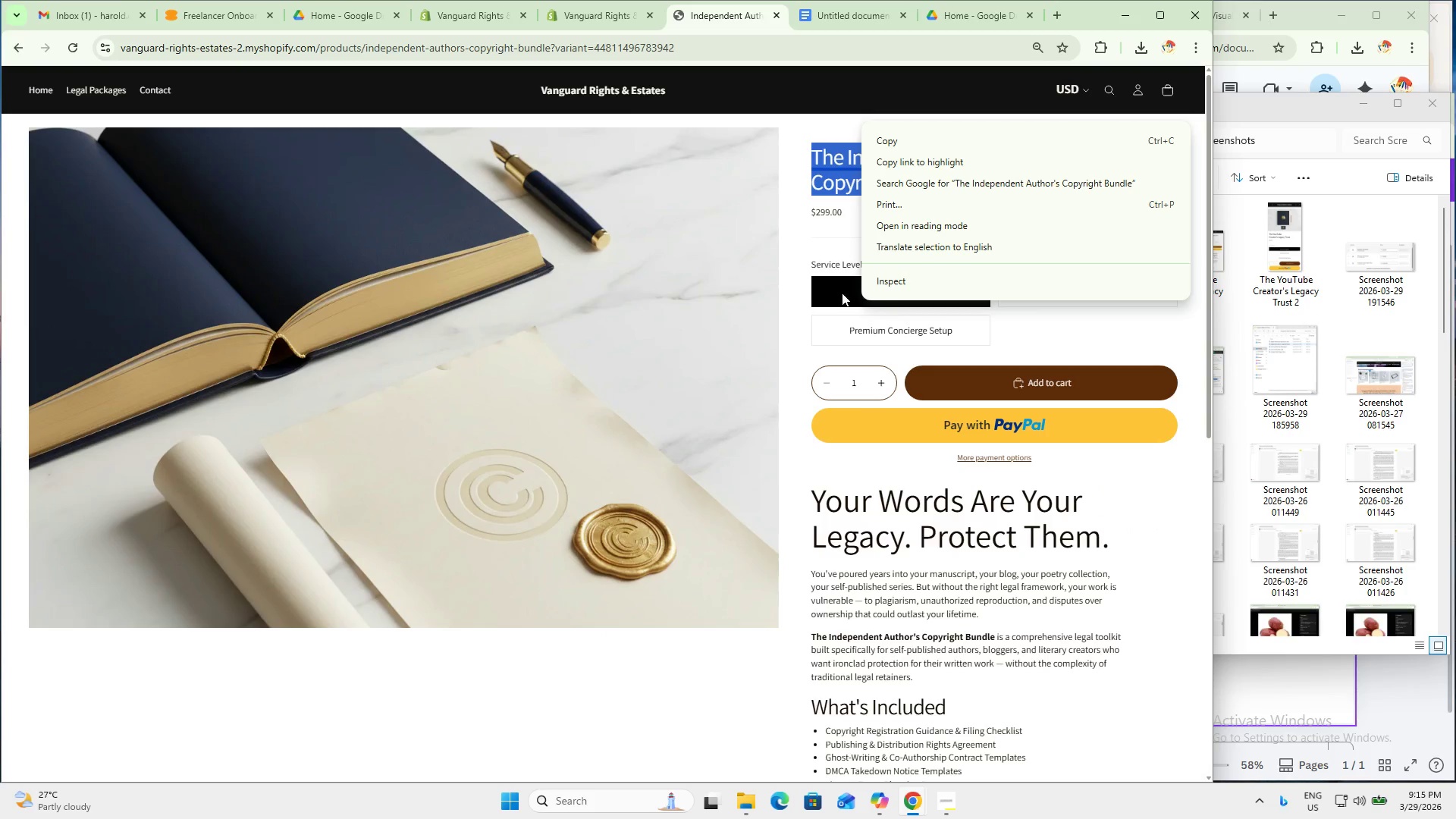 
left_click([796, 241])
 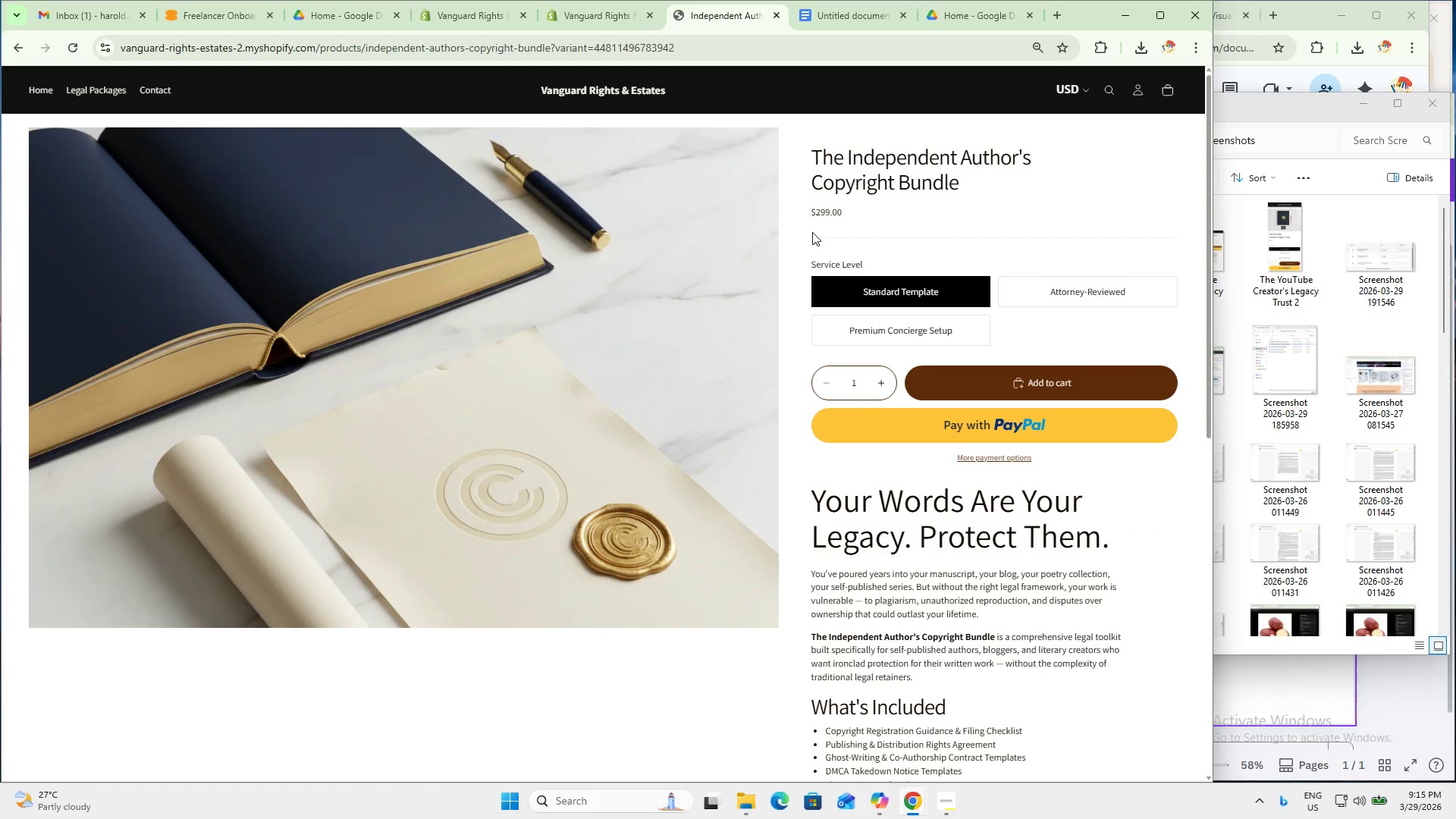 
right_click([818, 224])
 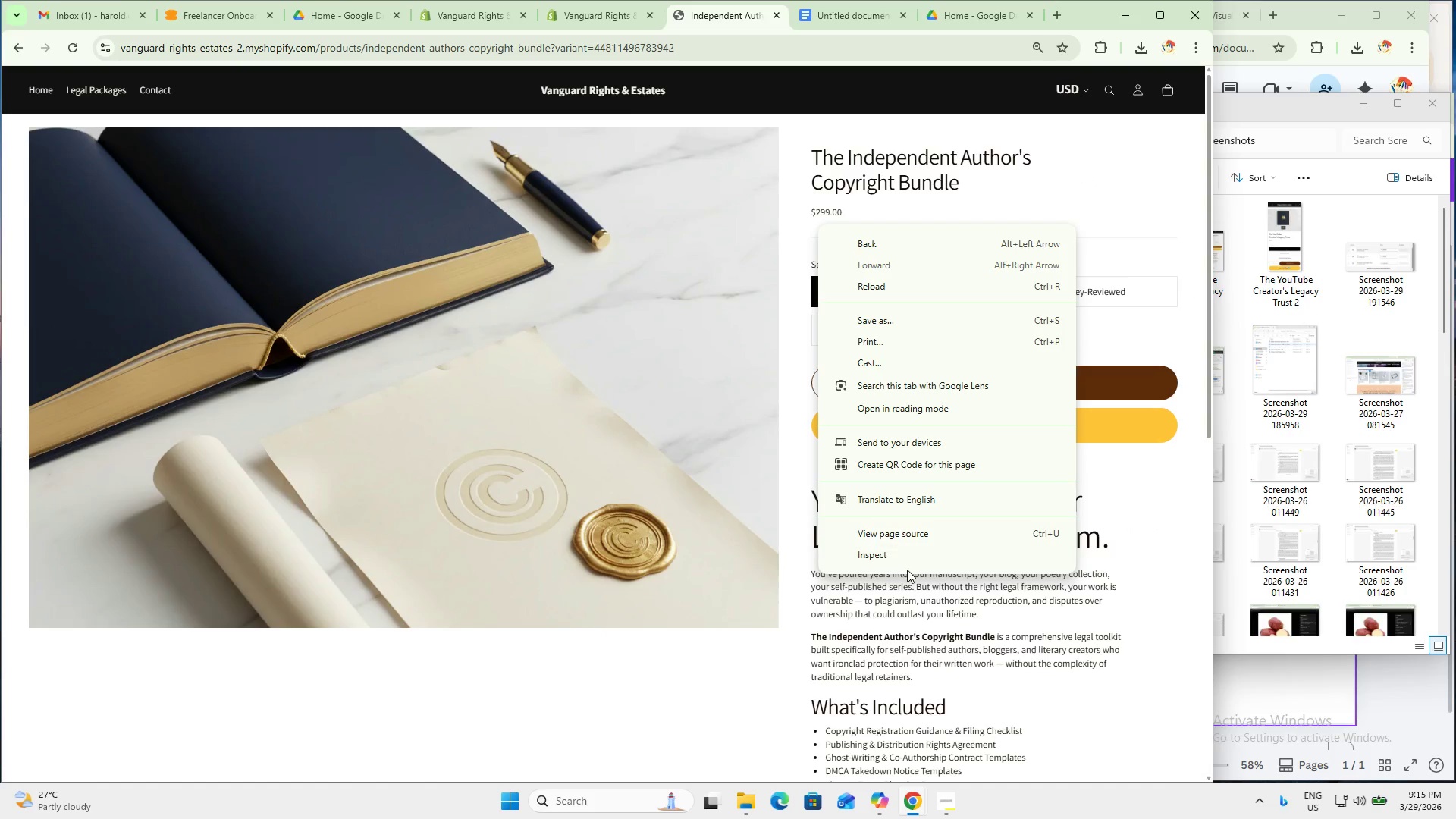 
left_click([908, 561])
 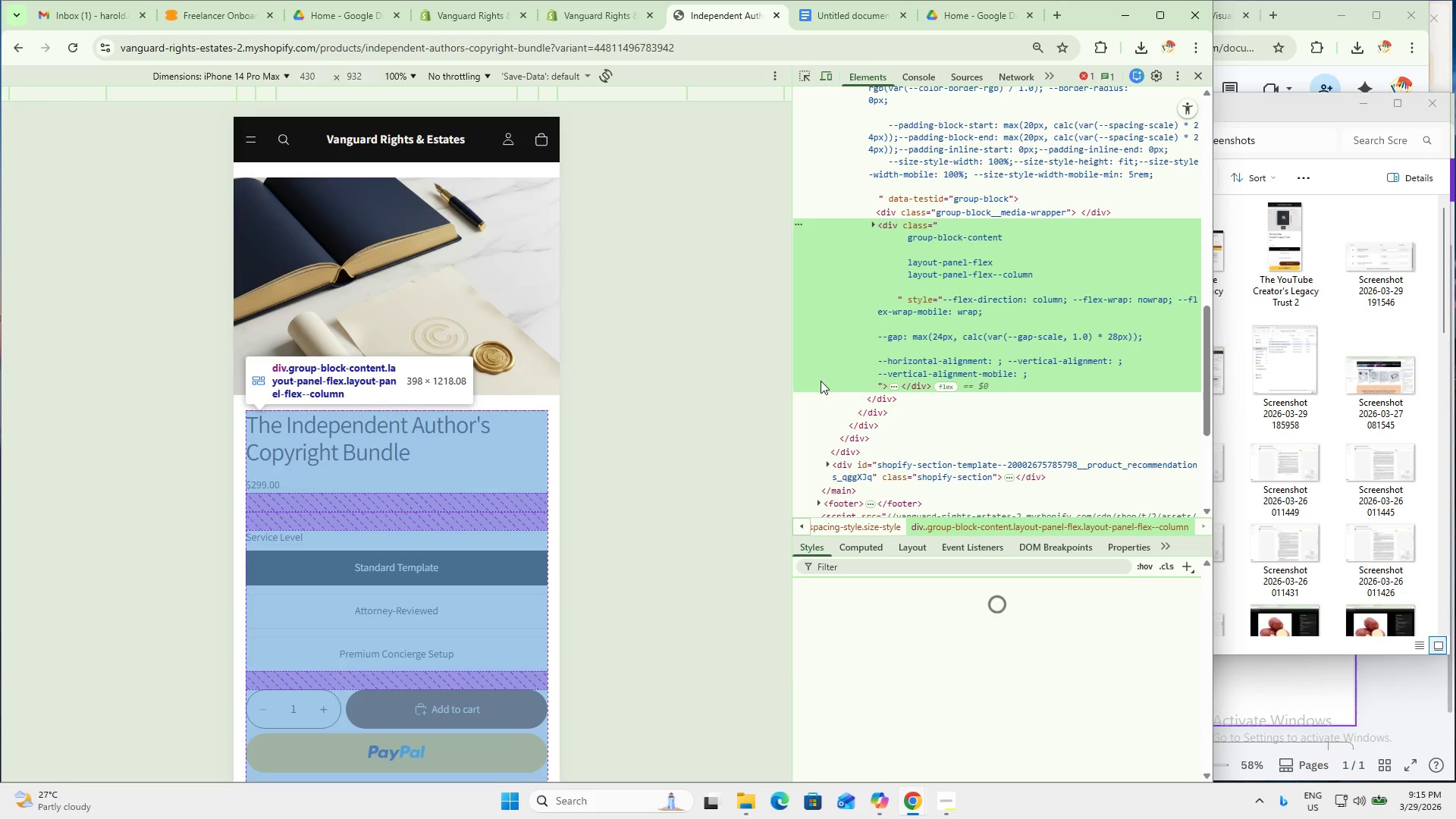 
left_click([690, 196])
 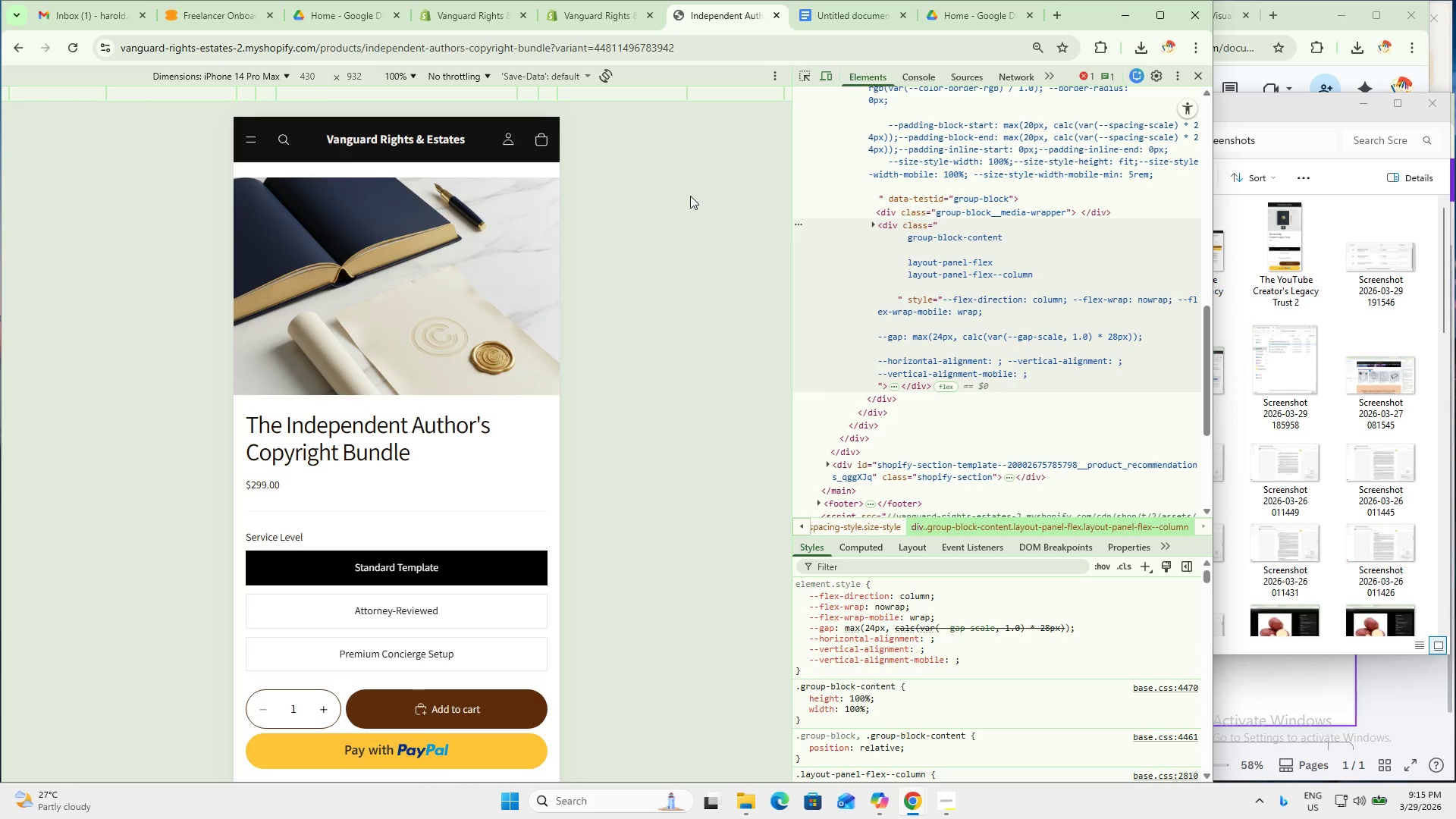 
key(Meta+MetaLeft)
 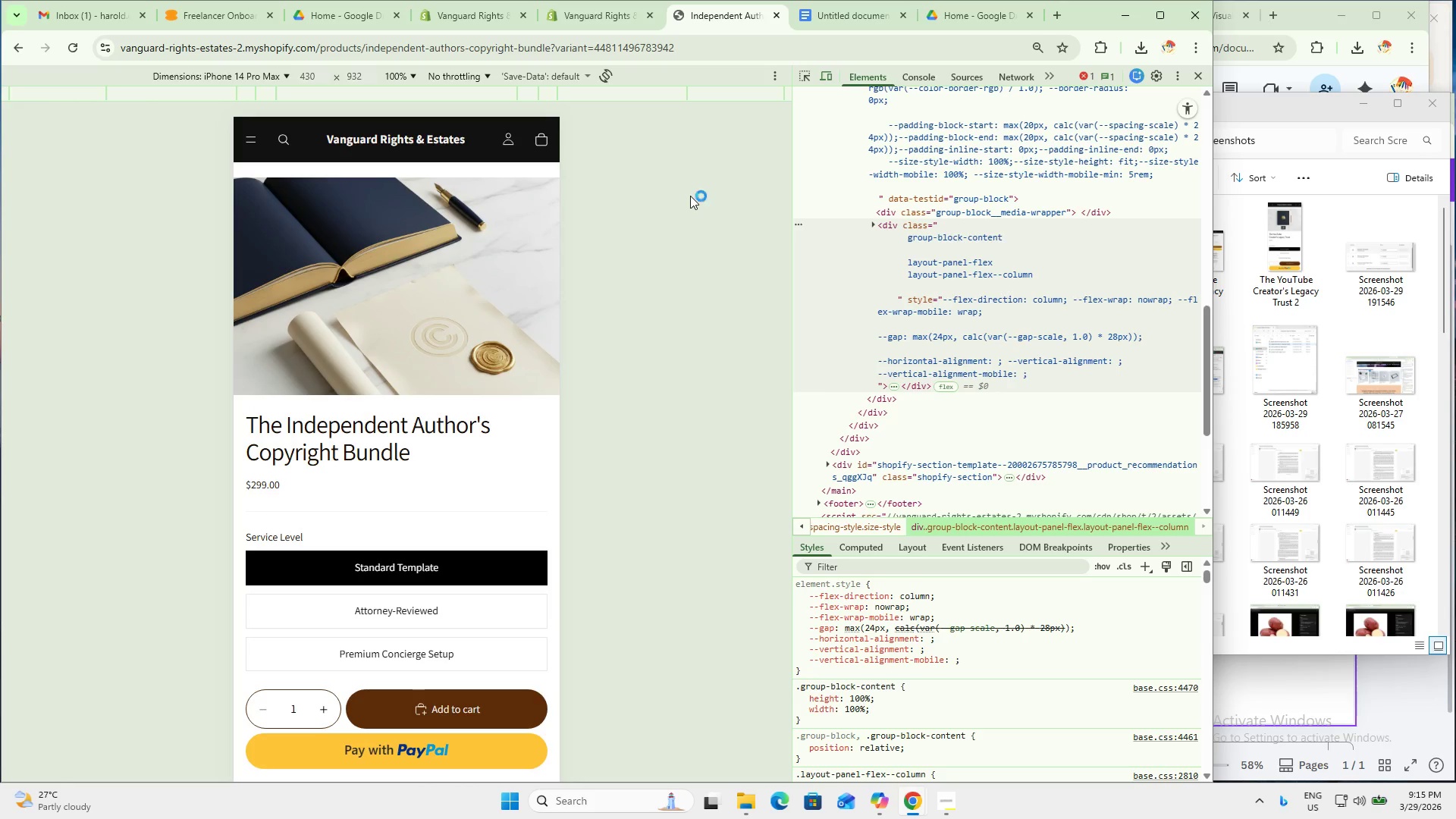 
key(Meta+Shift+ShiftLeft)
 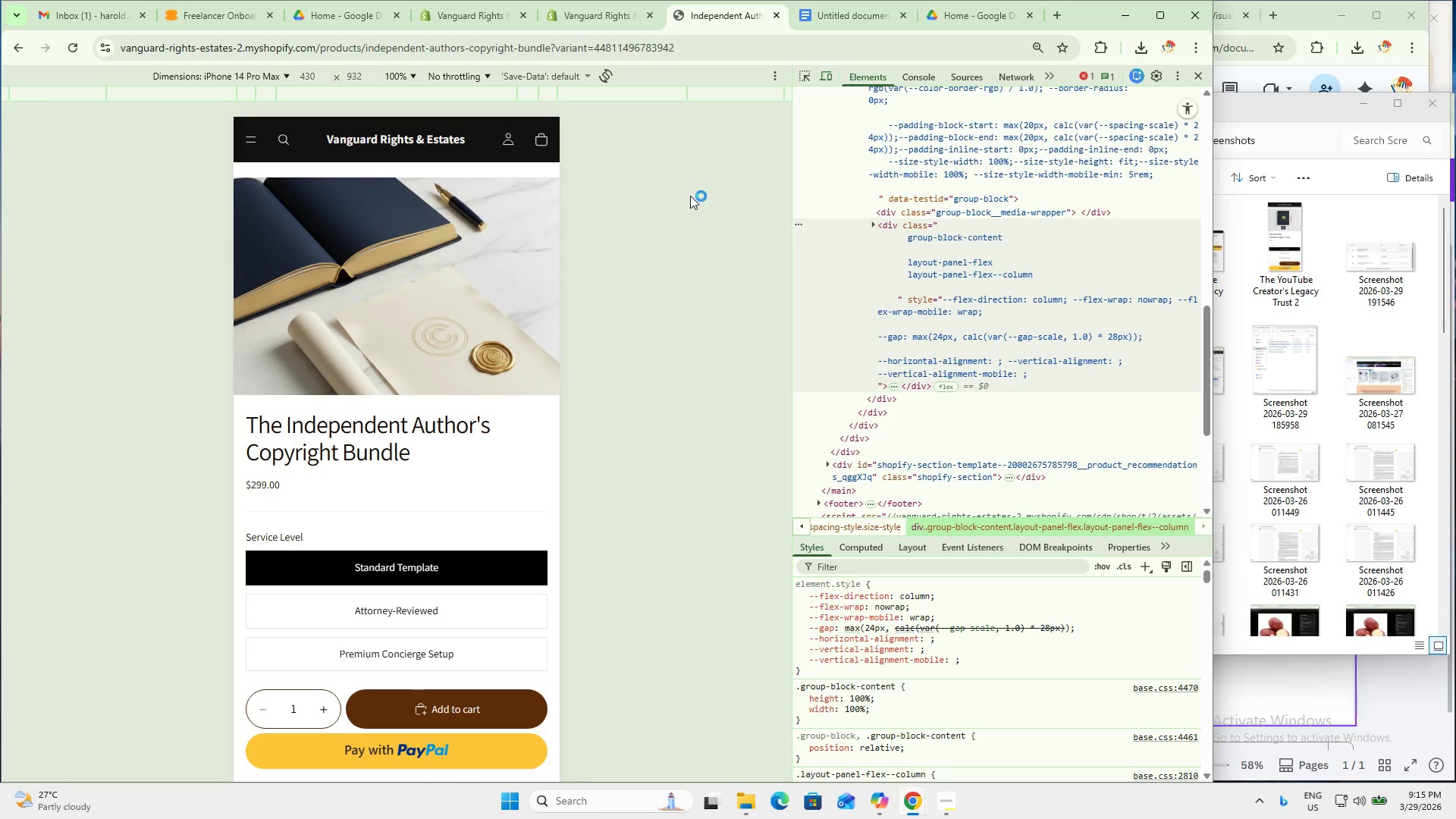 
key(Meta+Shift+S)
 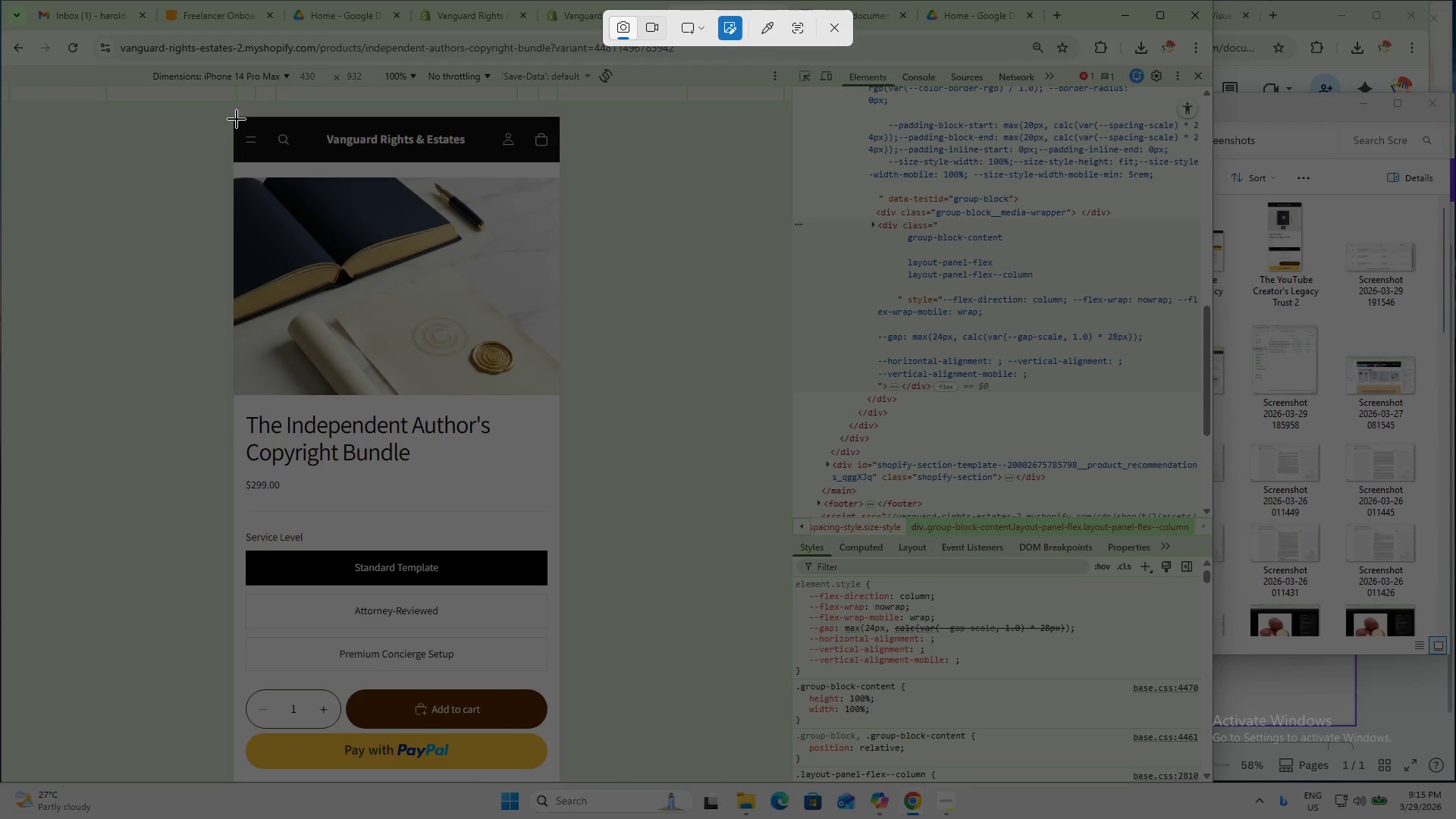 
left_click_drag(start_coordinate=[237, 119], to_coordinate=[558, 777])
 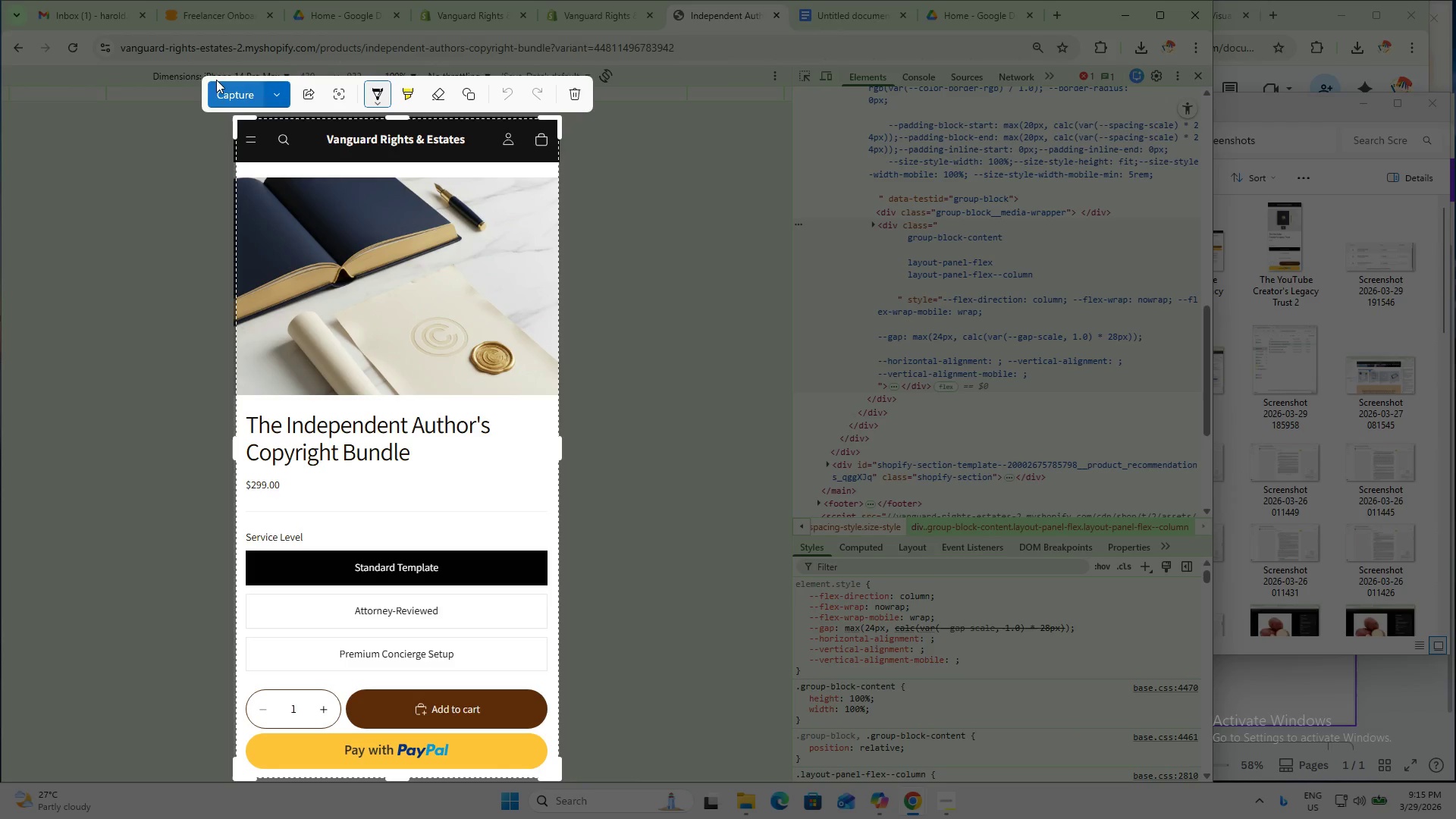 
left_click([237, 96])
 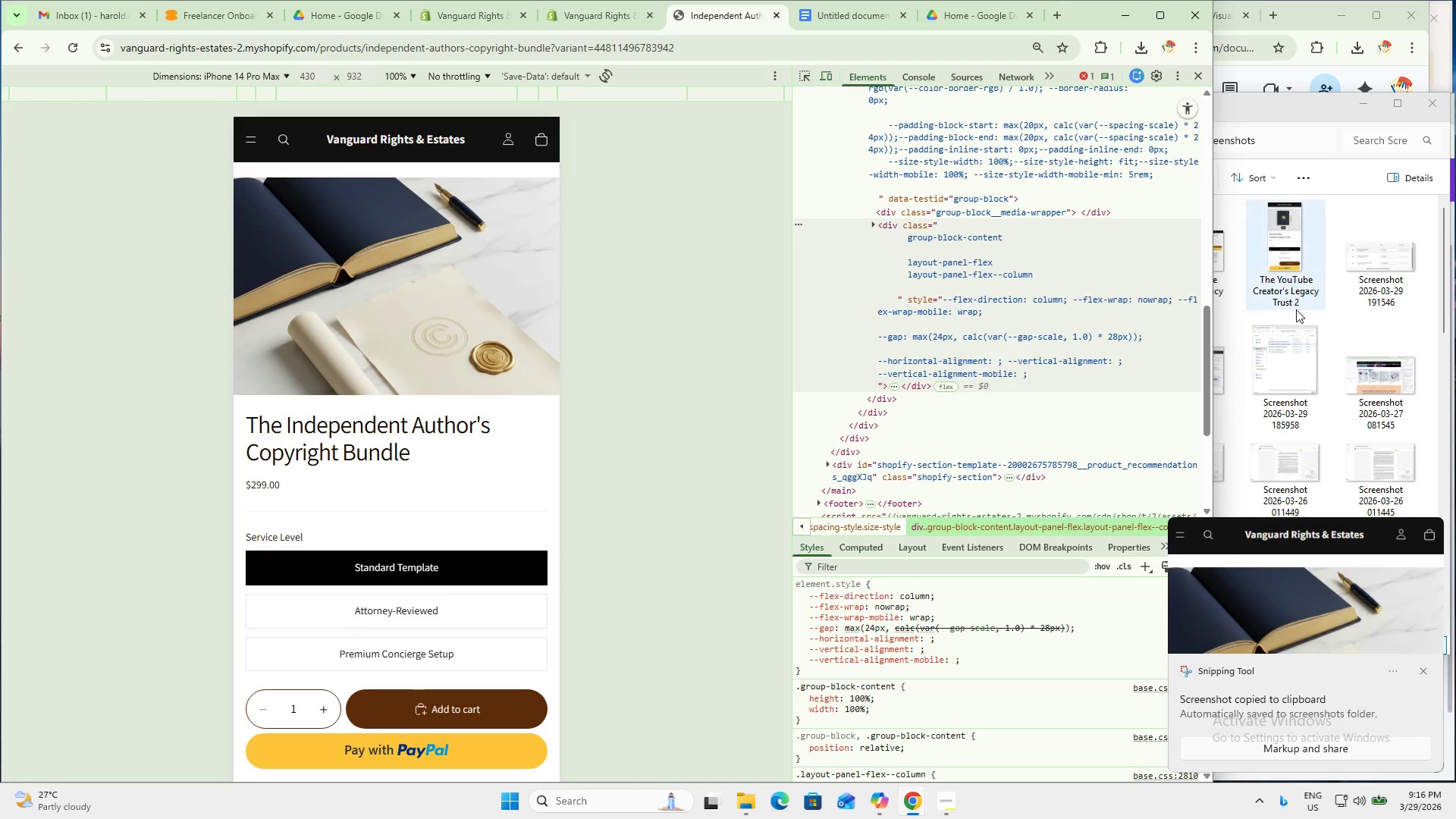 
left_click([1277, 268])
 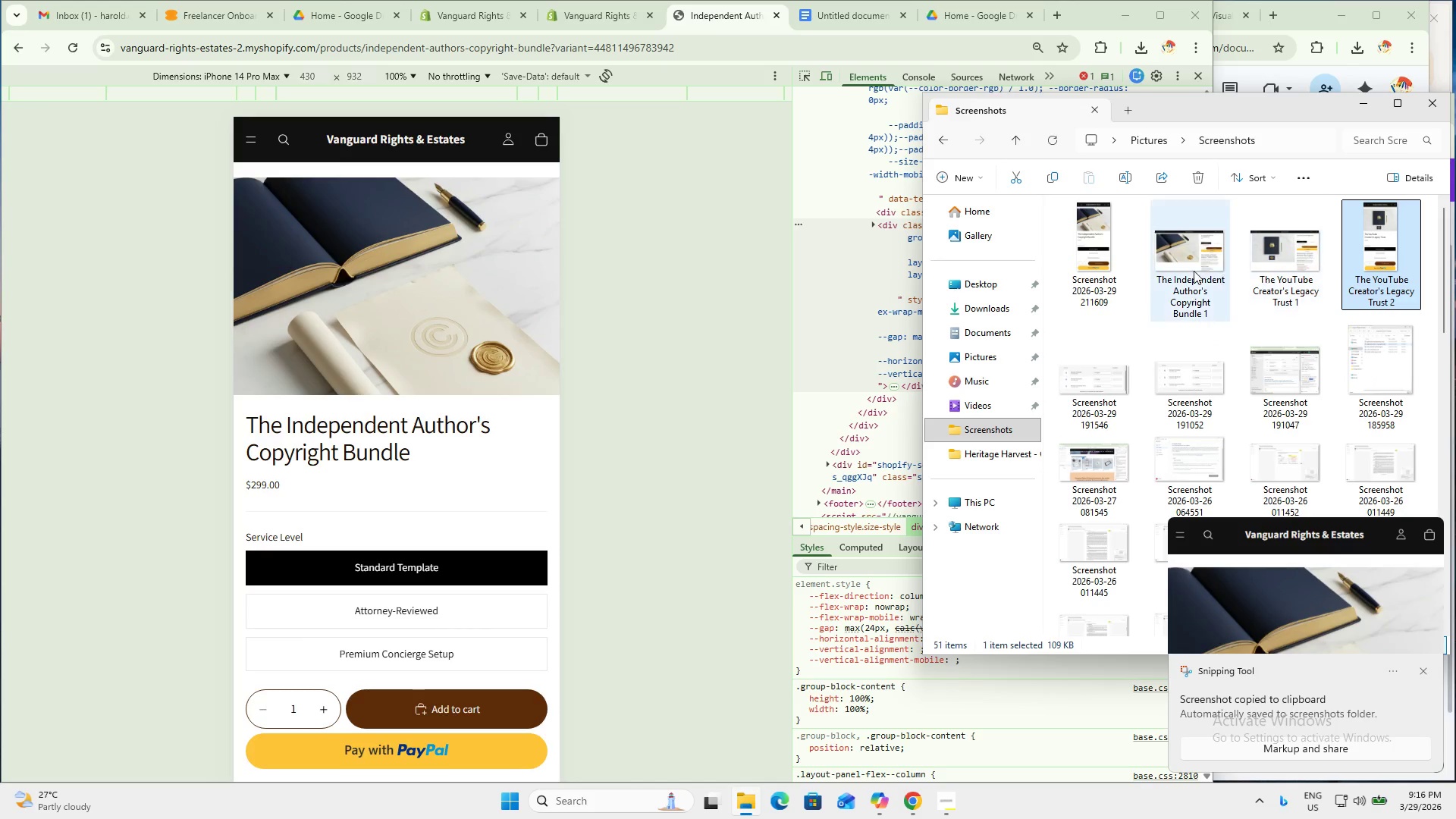 
left_click([1189, 268])
 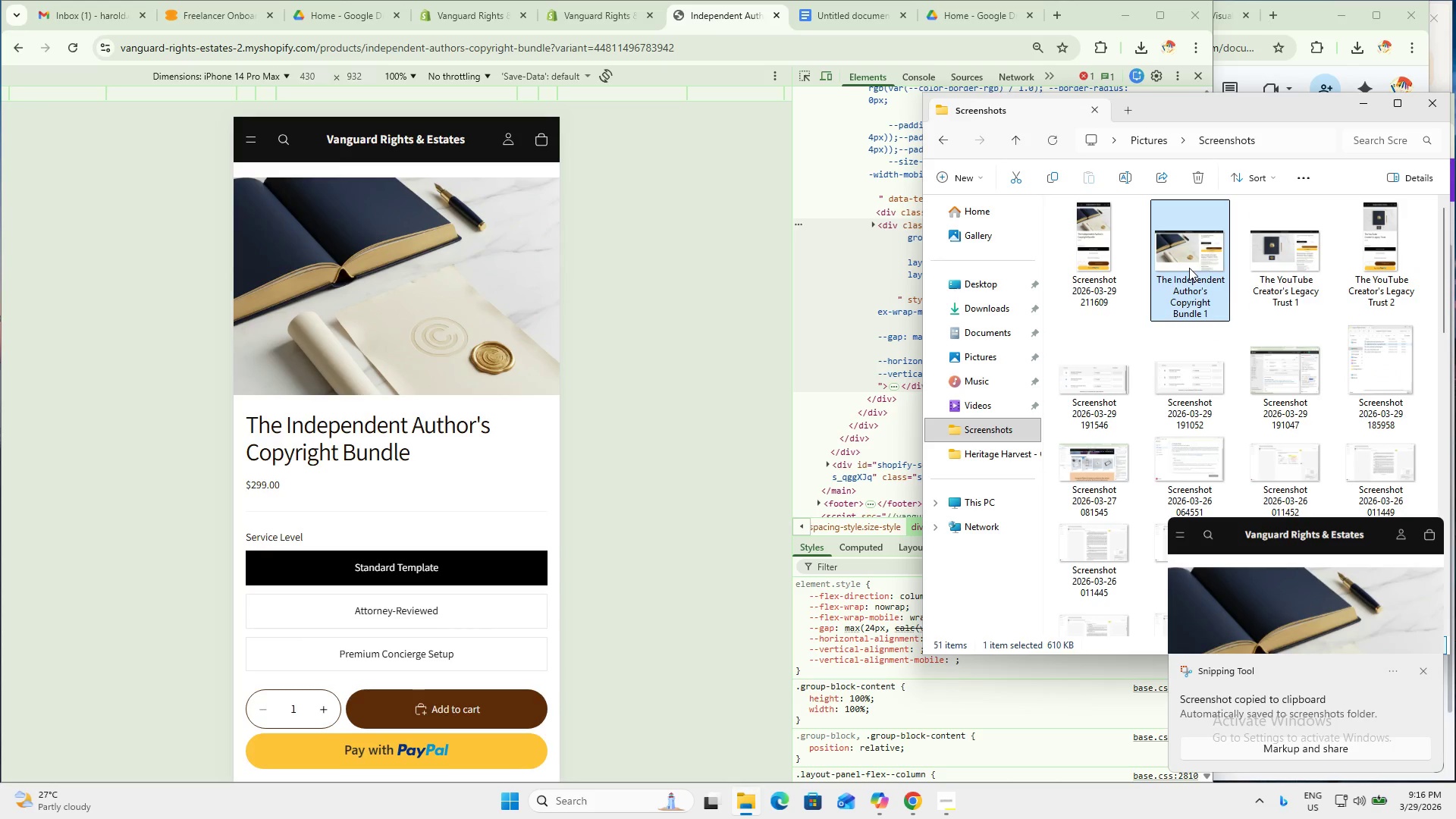 
key(F2)
 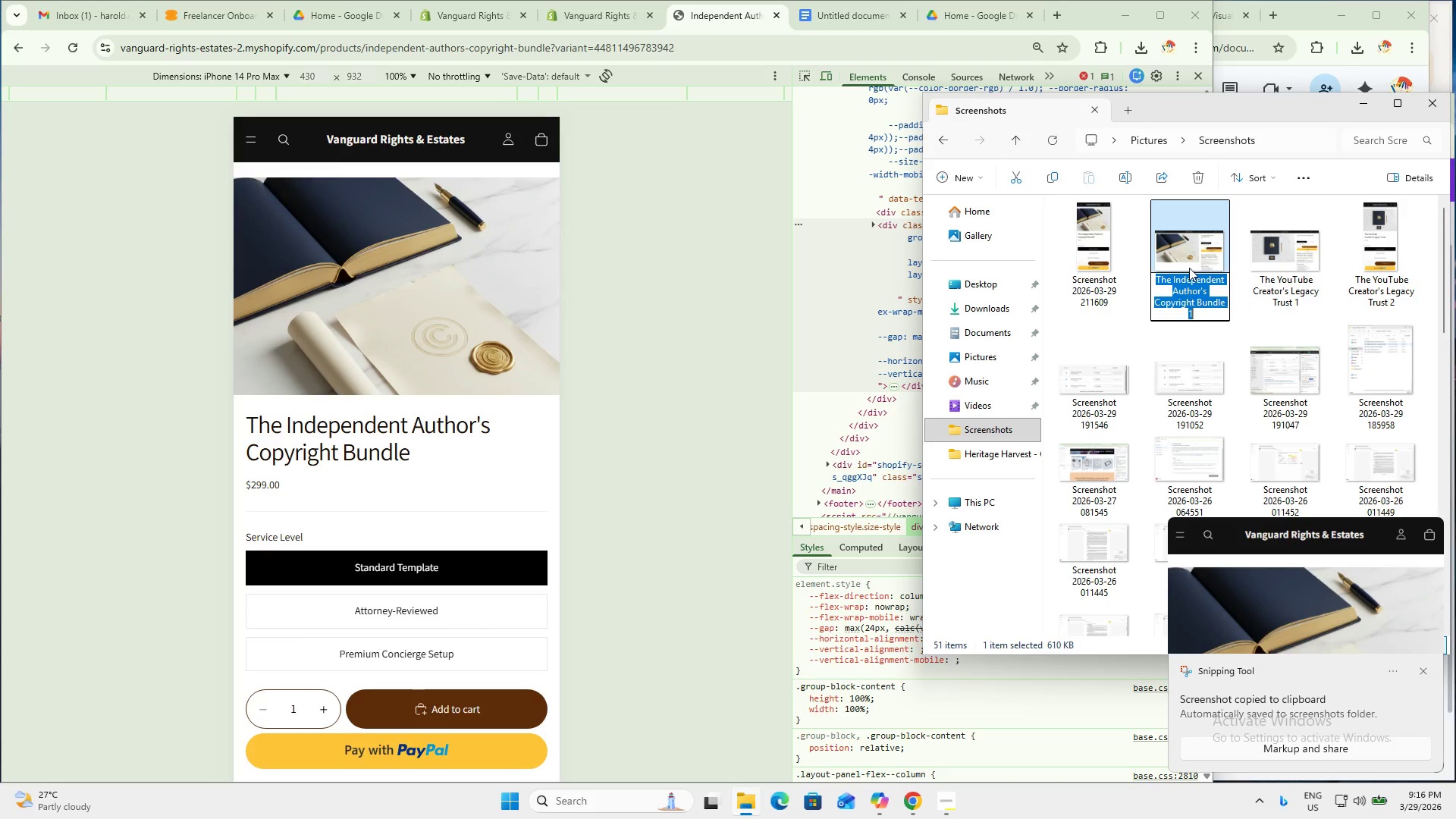 
key(Control+C)
 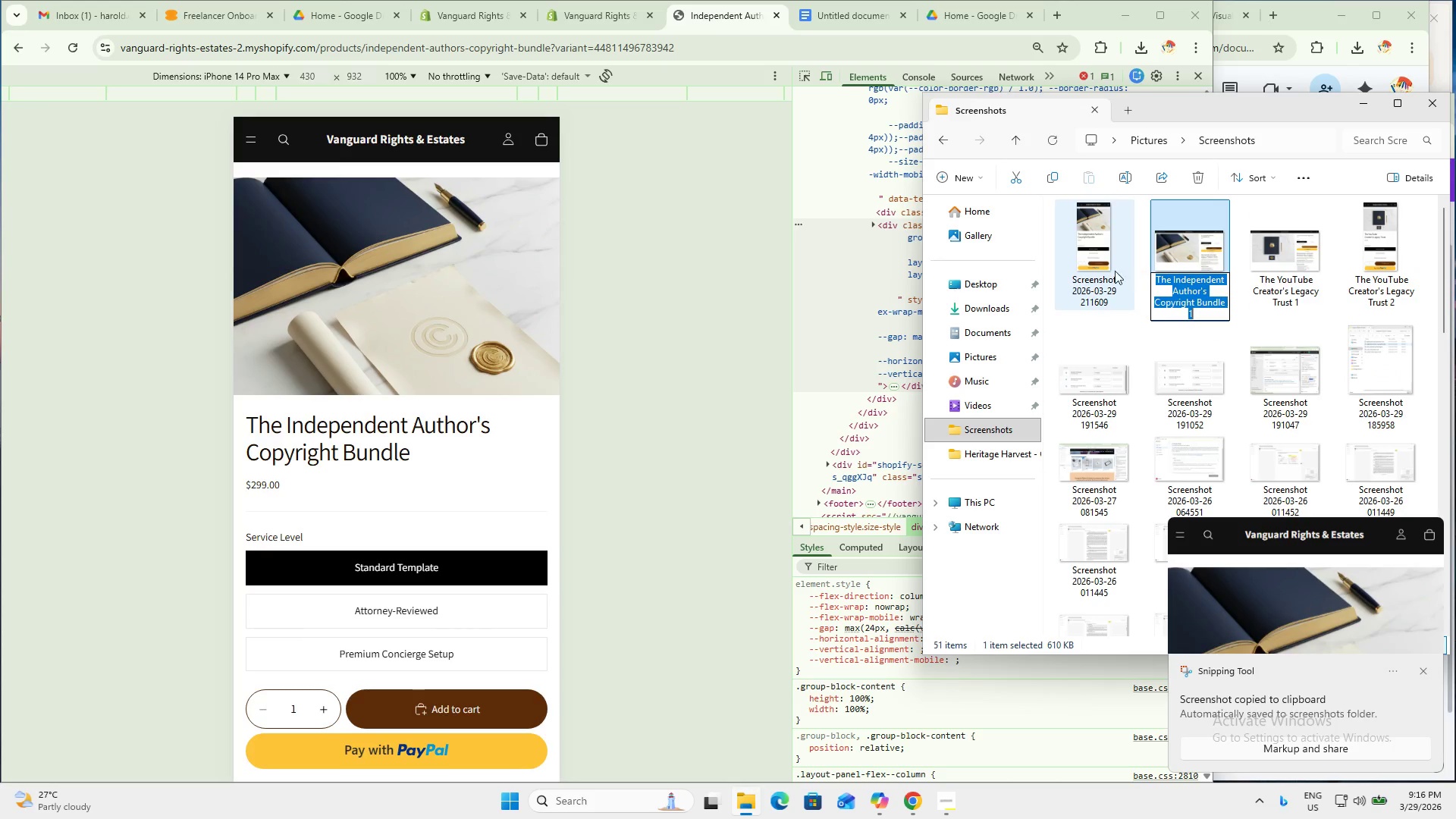 
key(Control+C)
 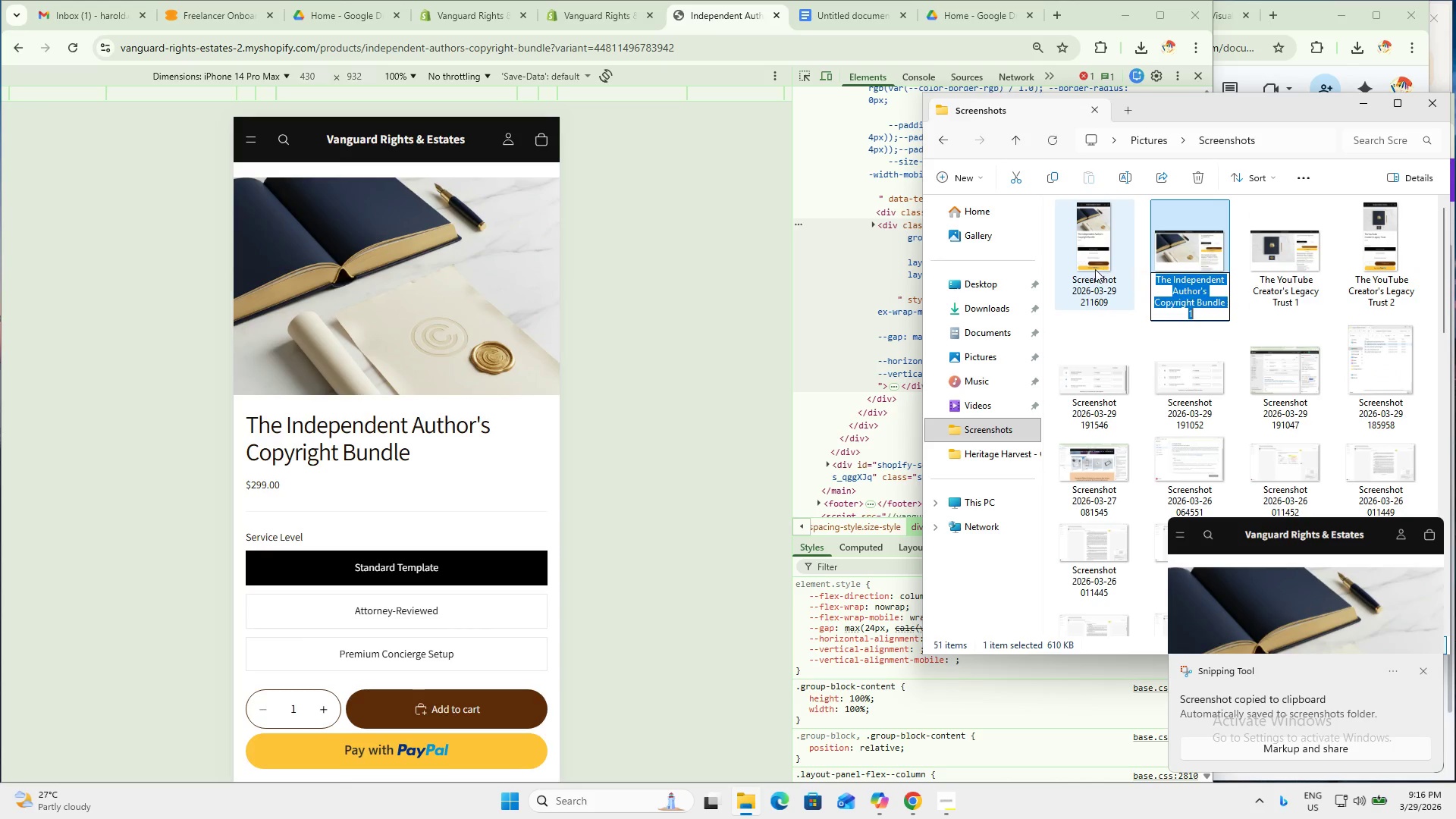 
left_click([1094, 269])
 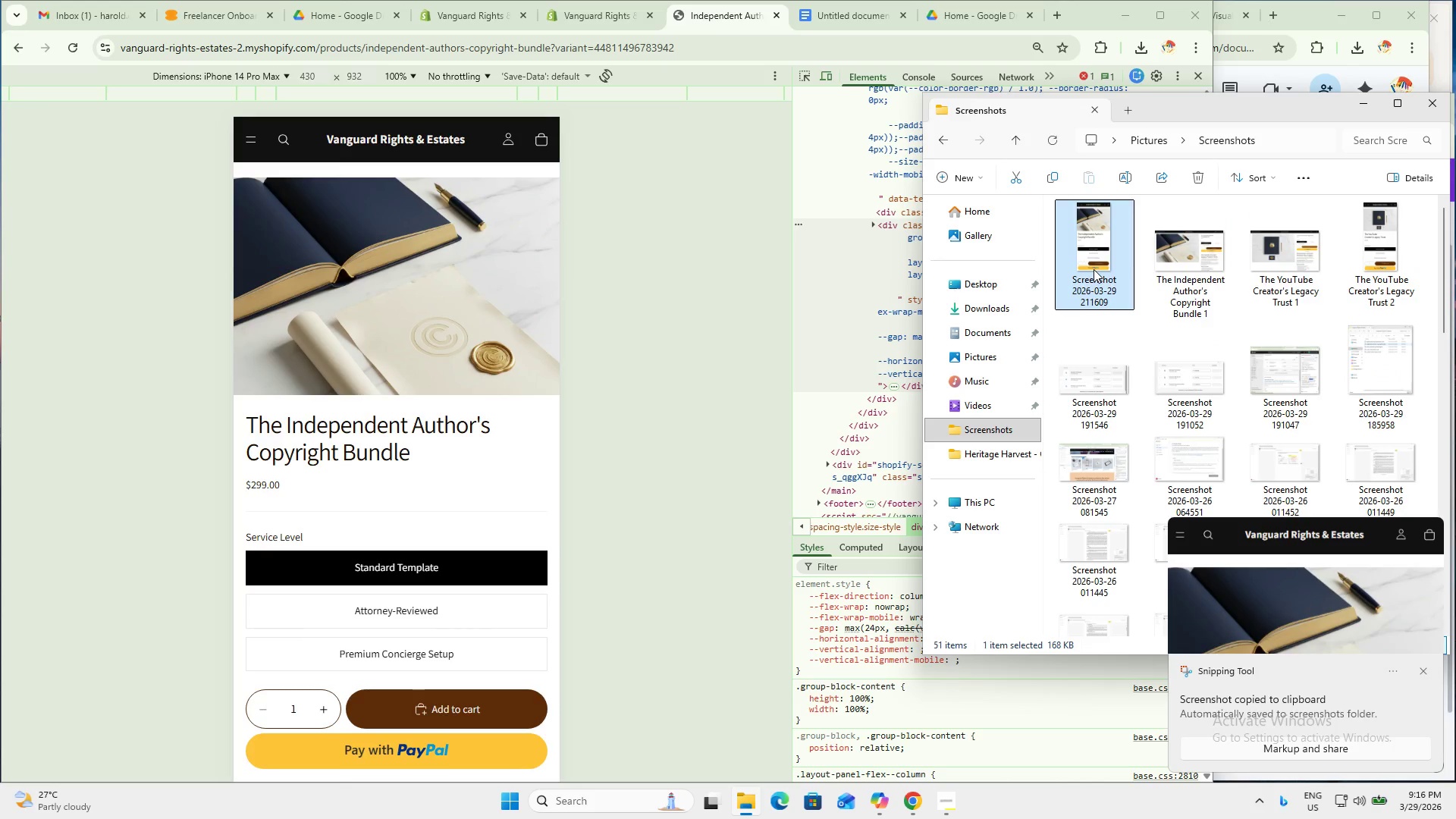 
key(Control+F2)
 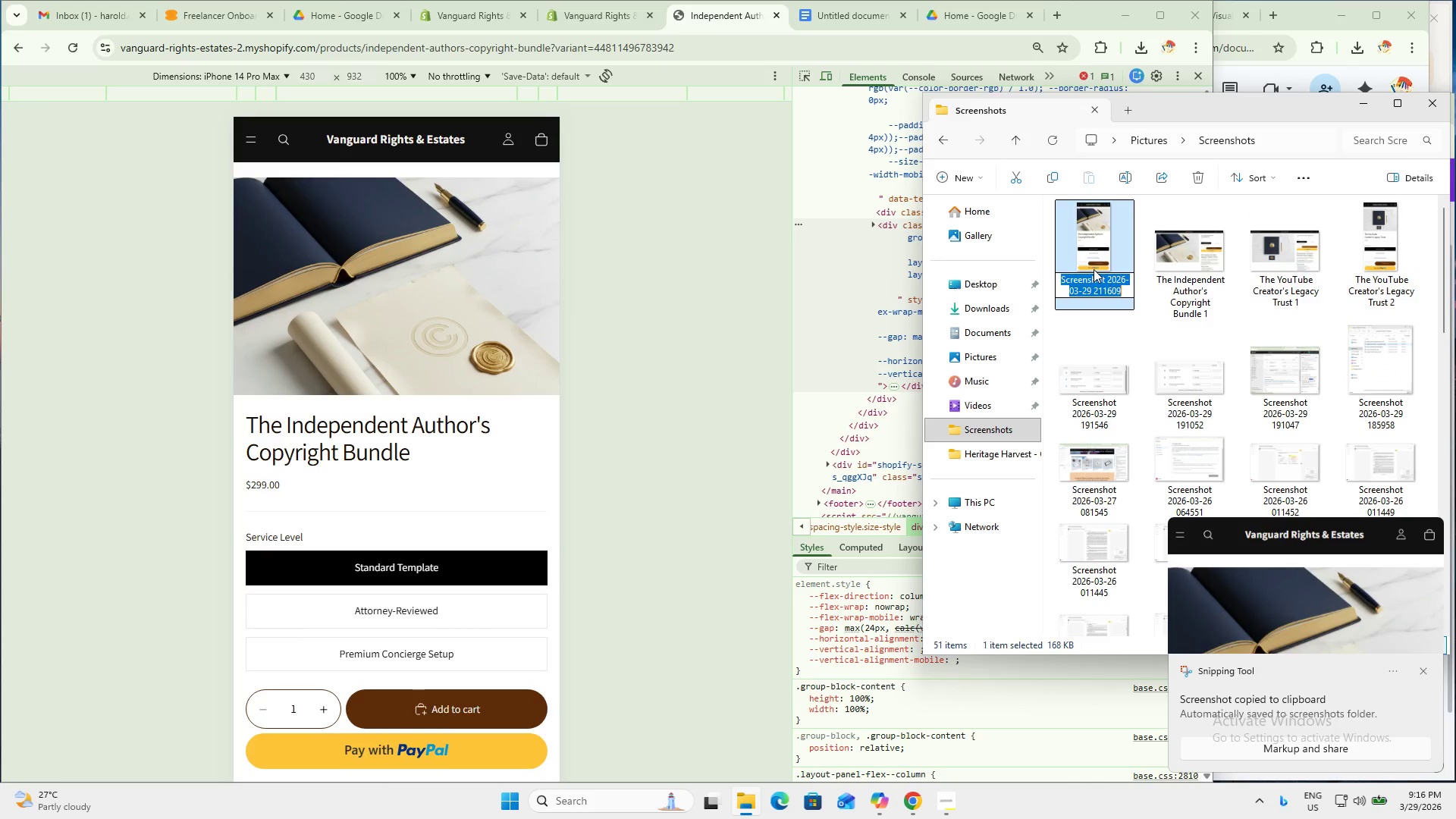 
key(Control+ControlLeft)
 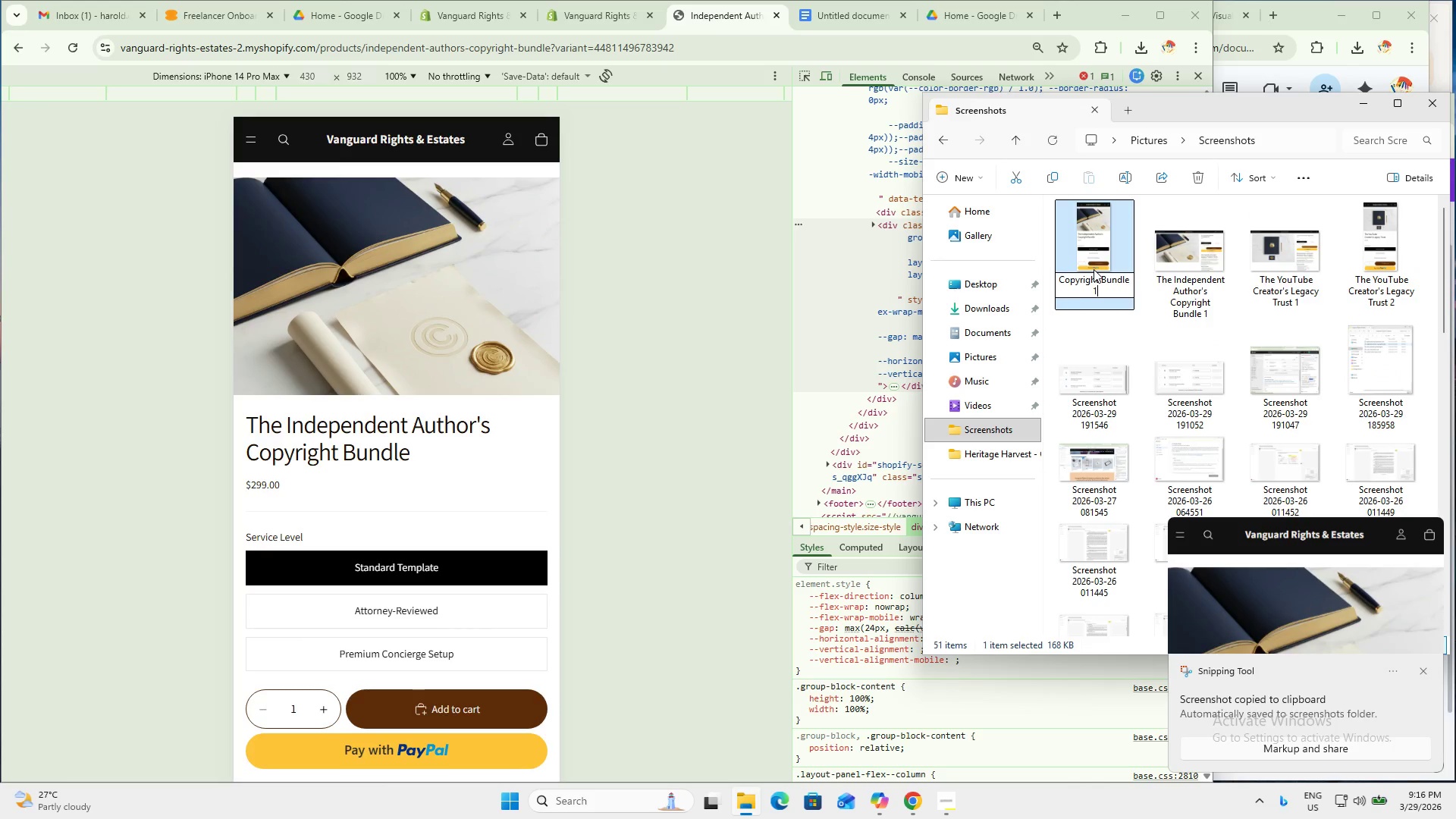 
key(Control+V)
 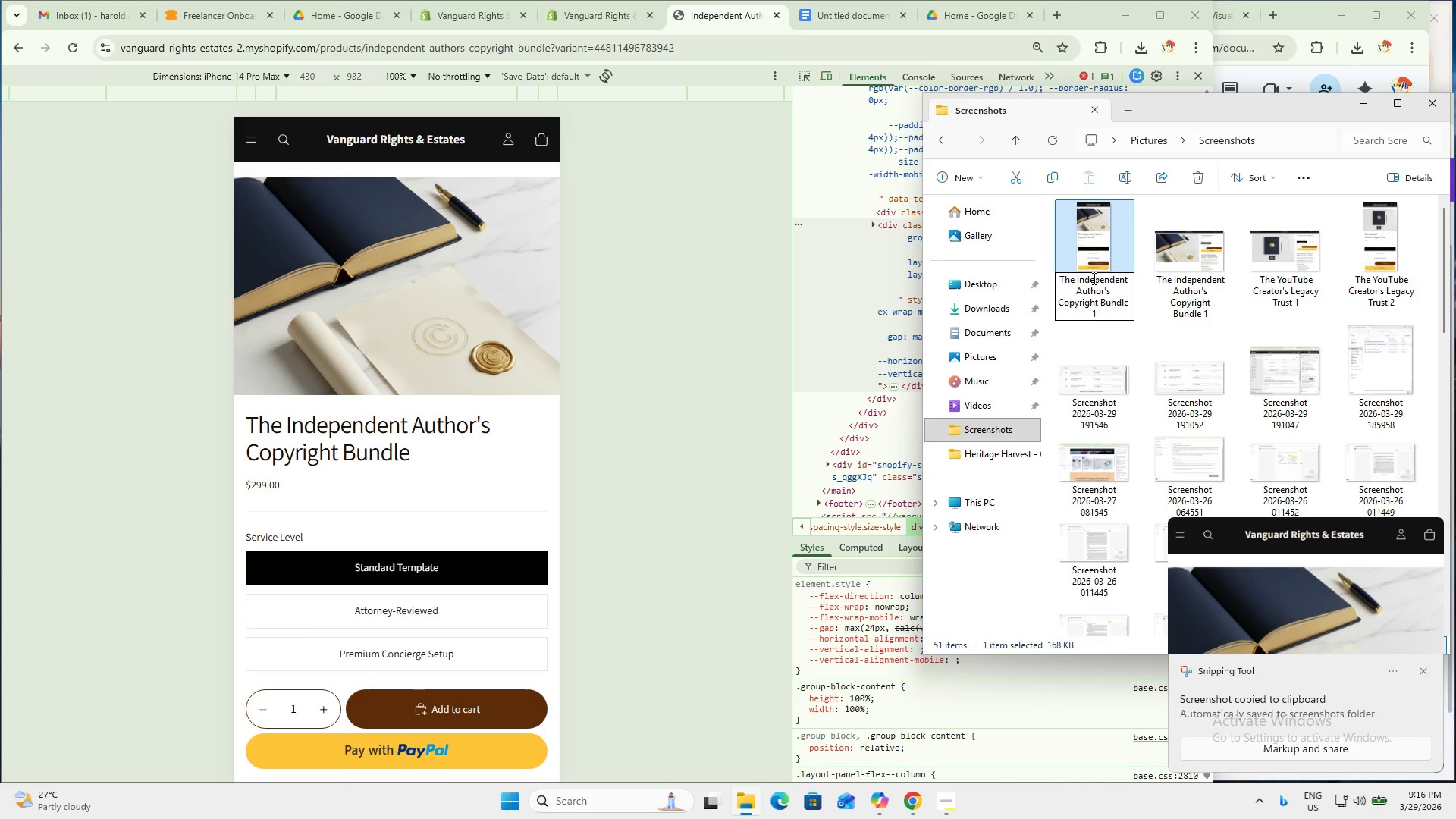 
key(Backspace)
 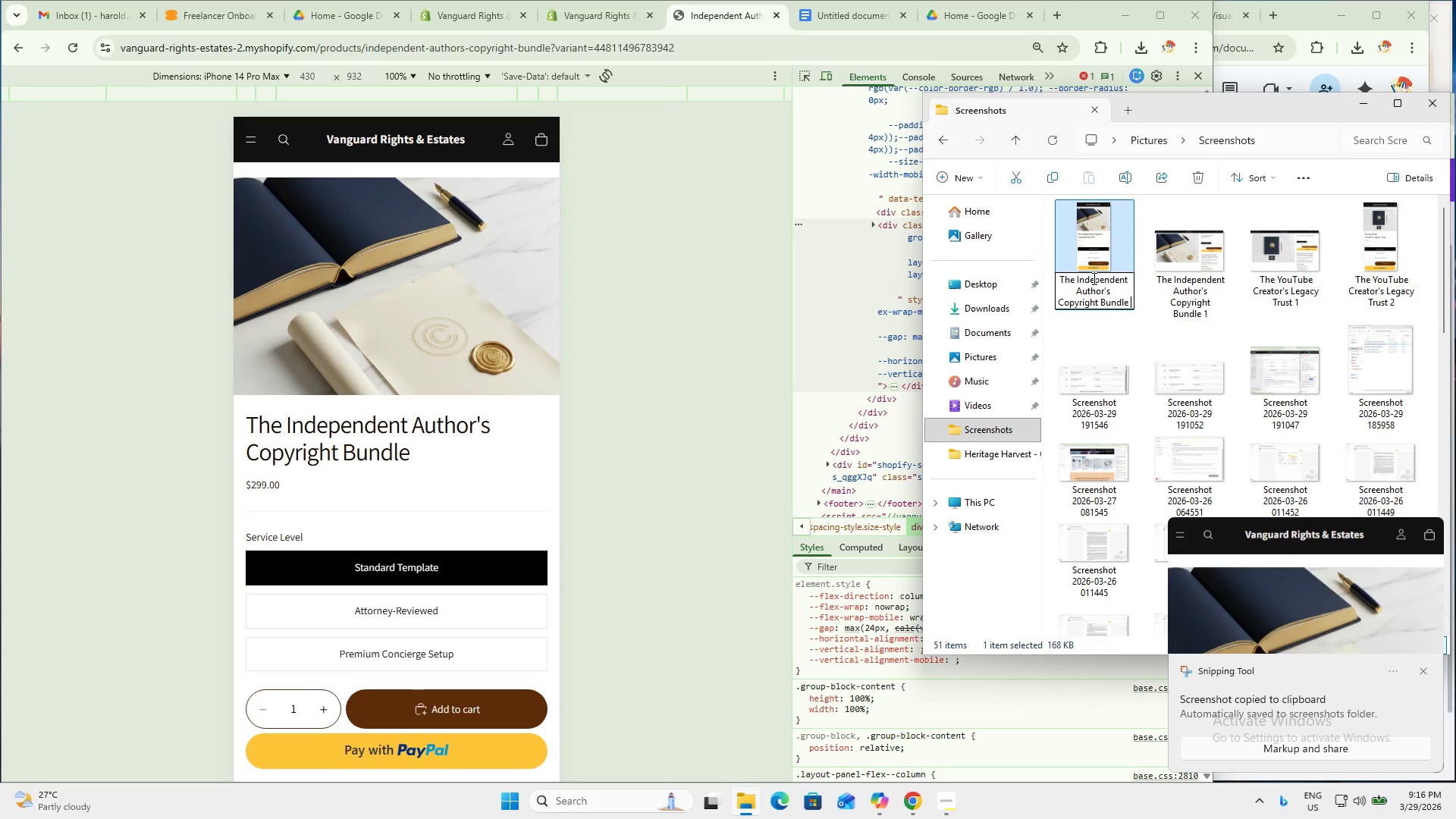 
key(F2)
 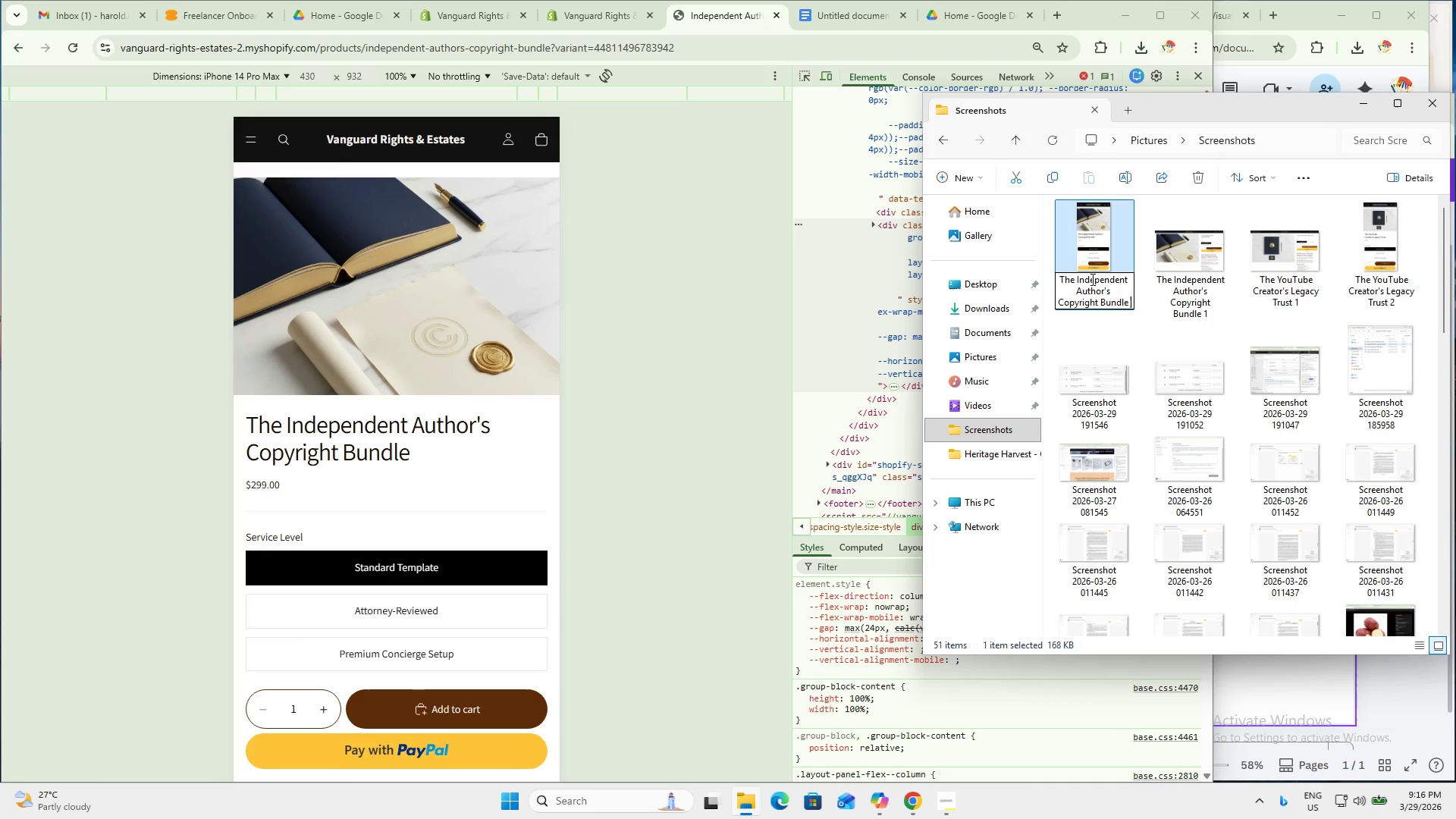 
key(2)
 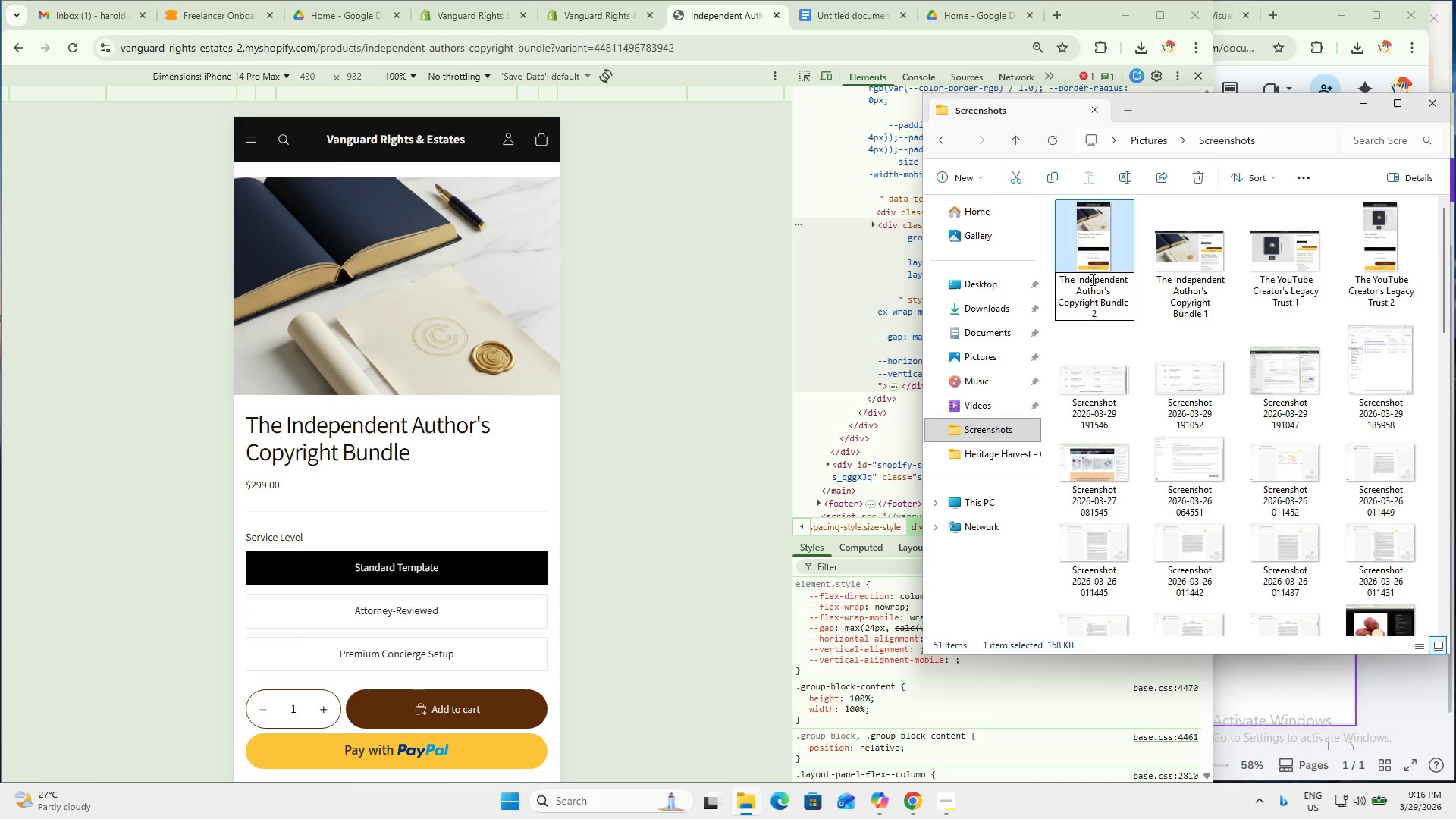 
wait(8.28)
 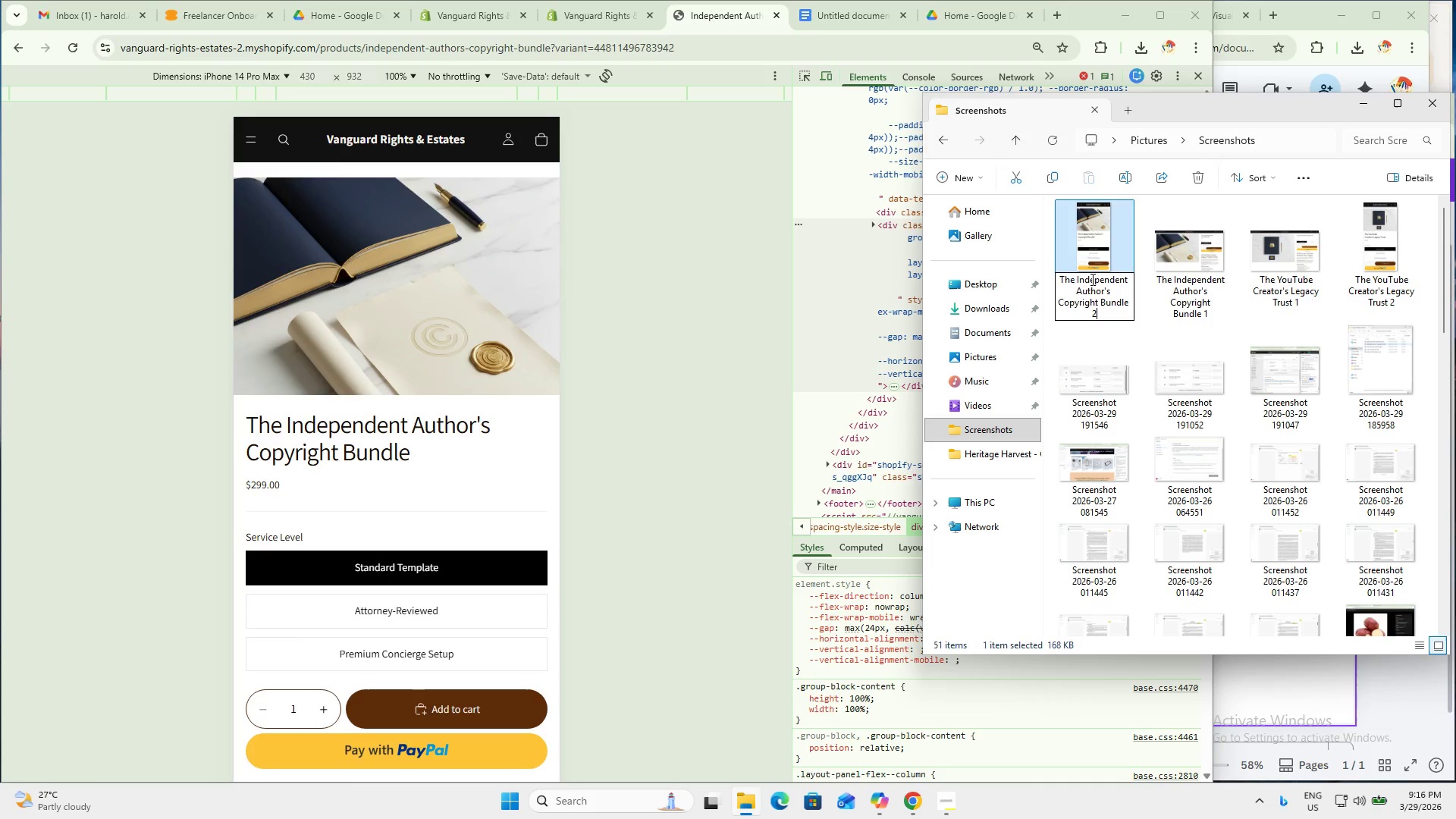 
left_click([659, 370])
 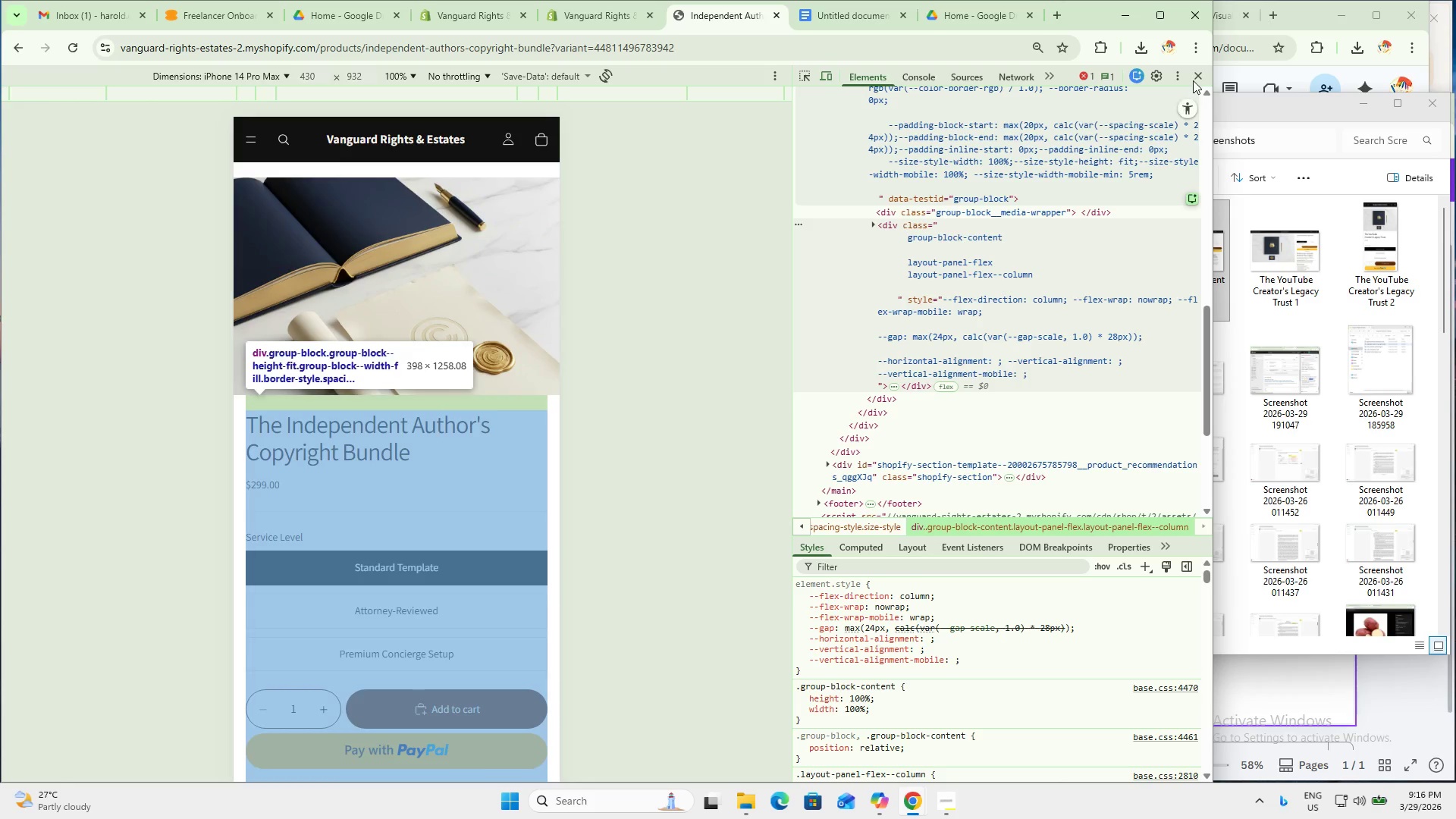 
left_click([1195, 82])
 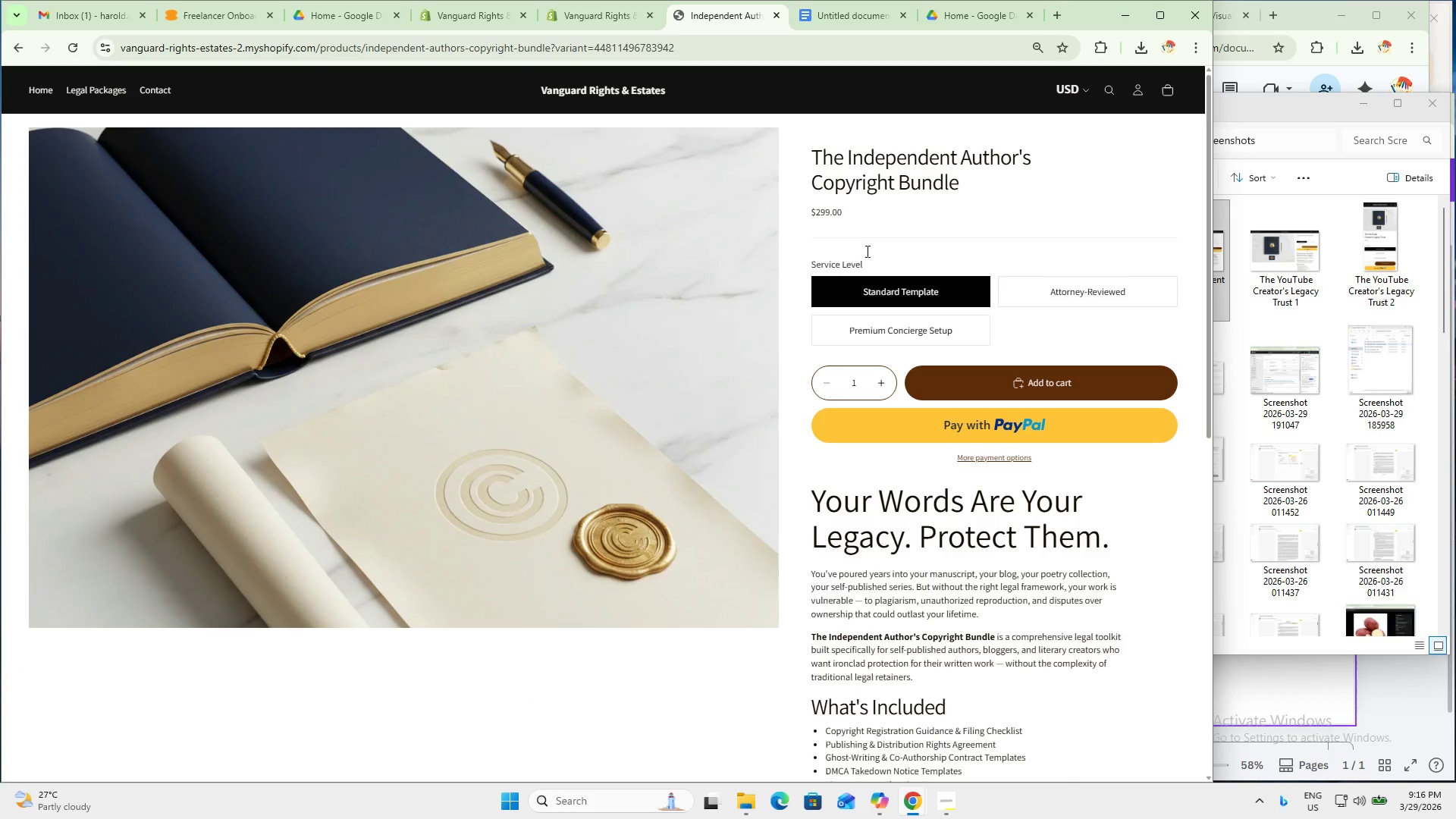 
left_click([17, 40])
 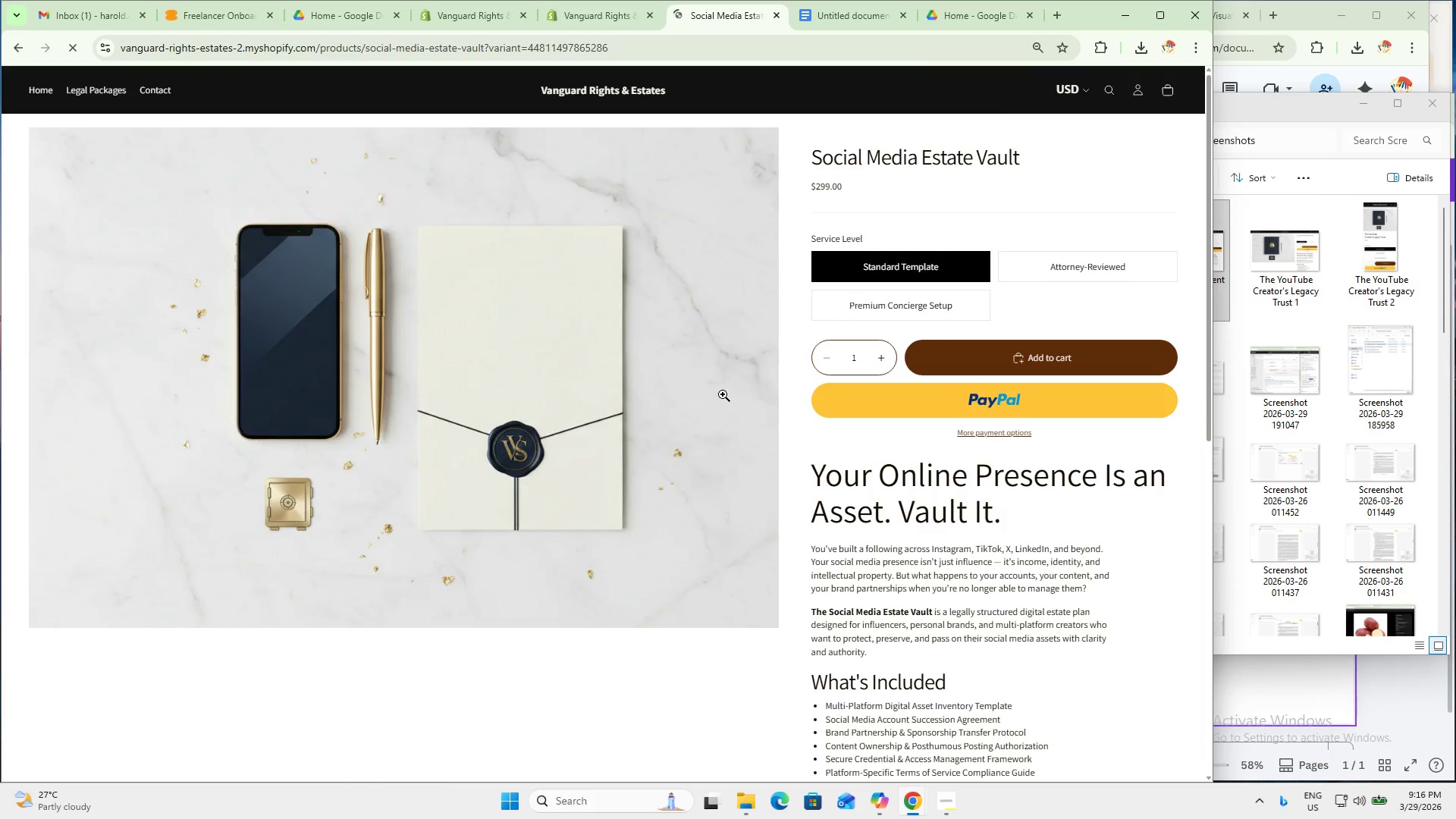 
key(Meta+MetaLeft)
 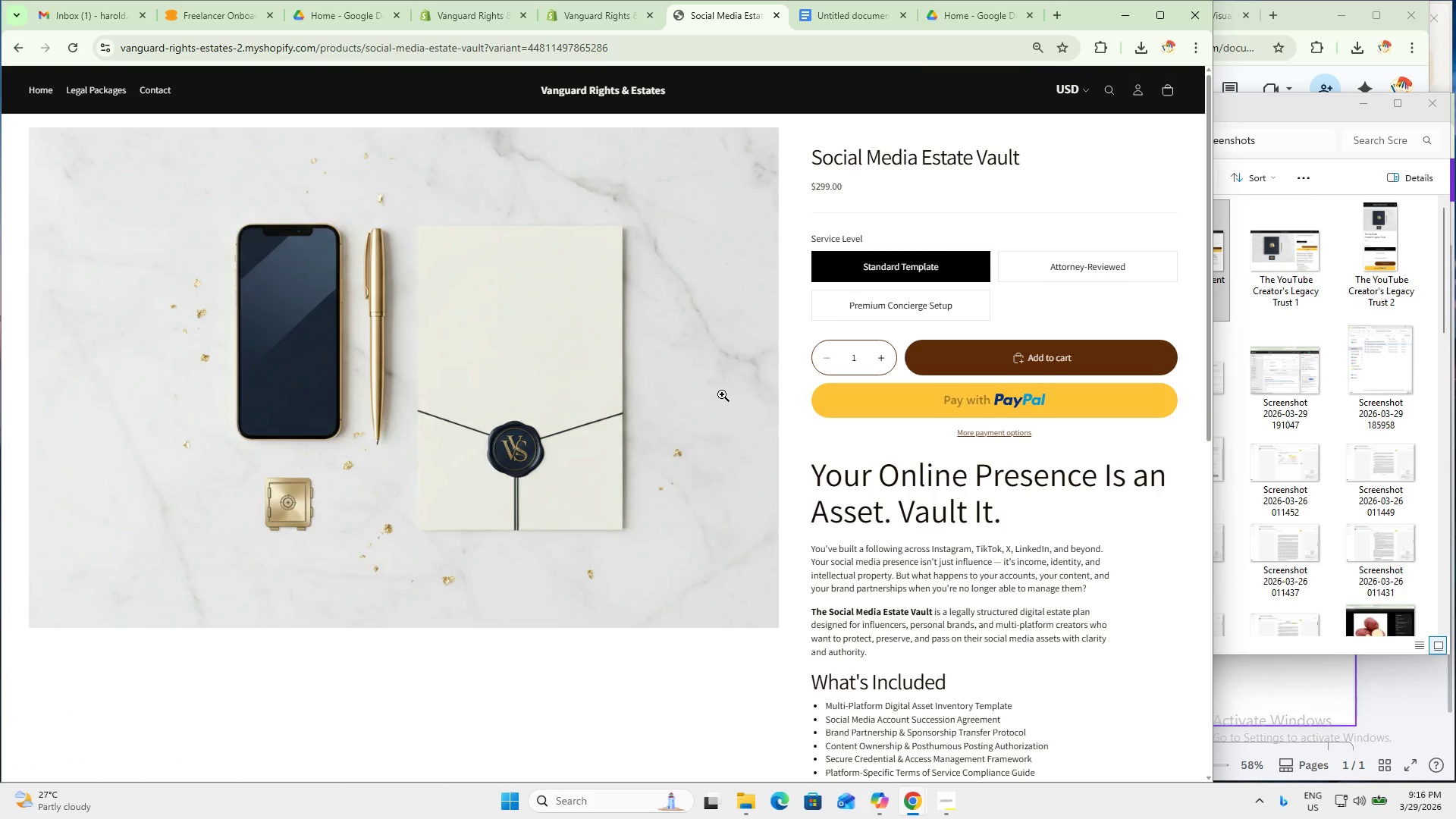 
key(Meta+Shift+ShiftLeft)
 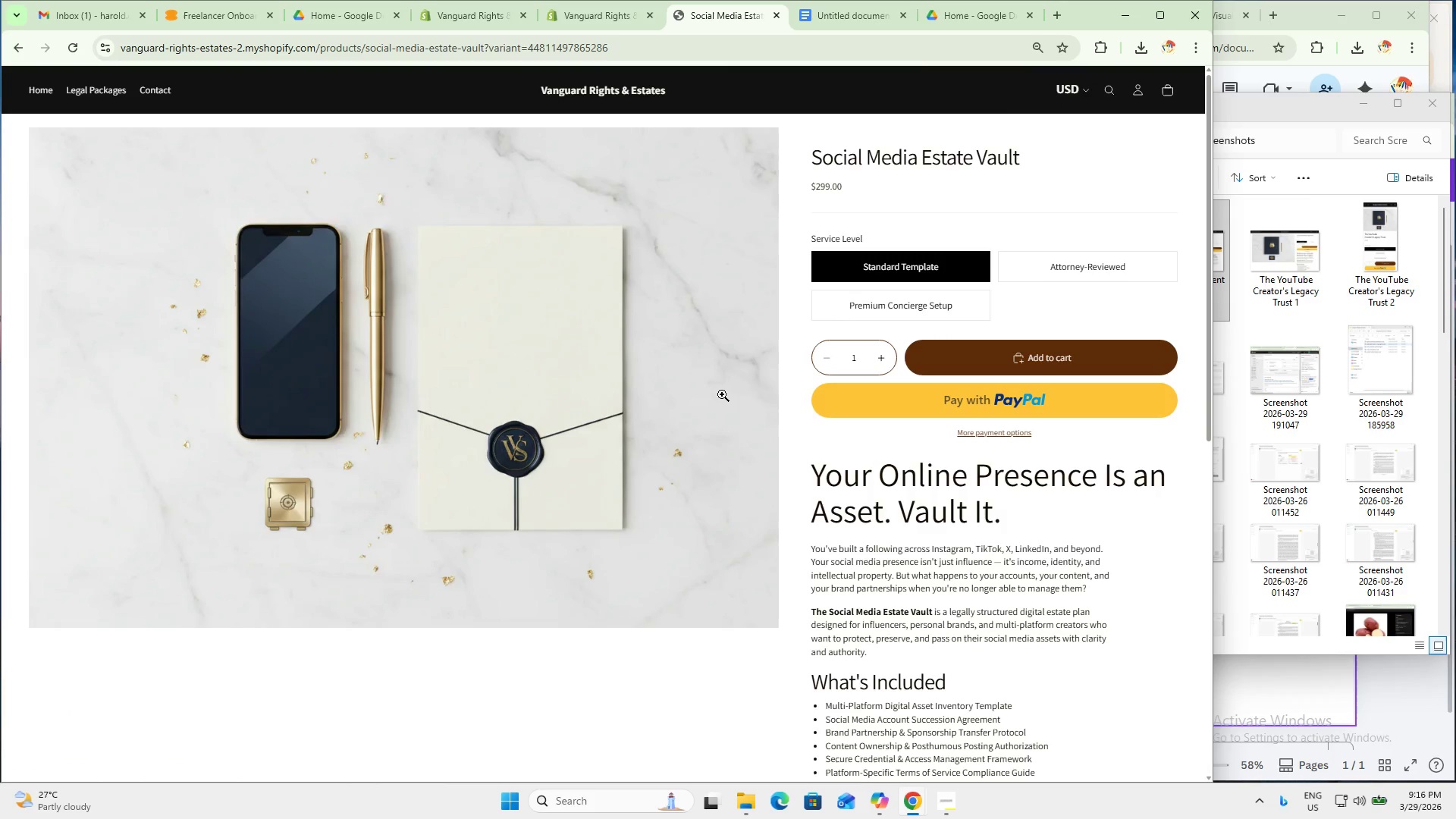 
key(Meta+Shift+S)
 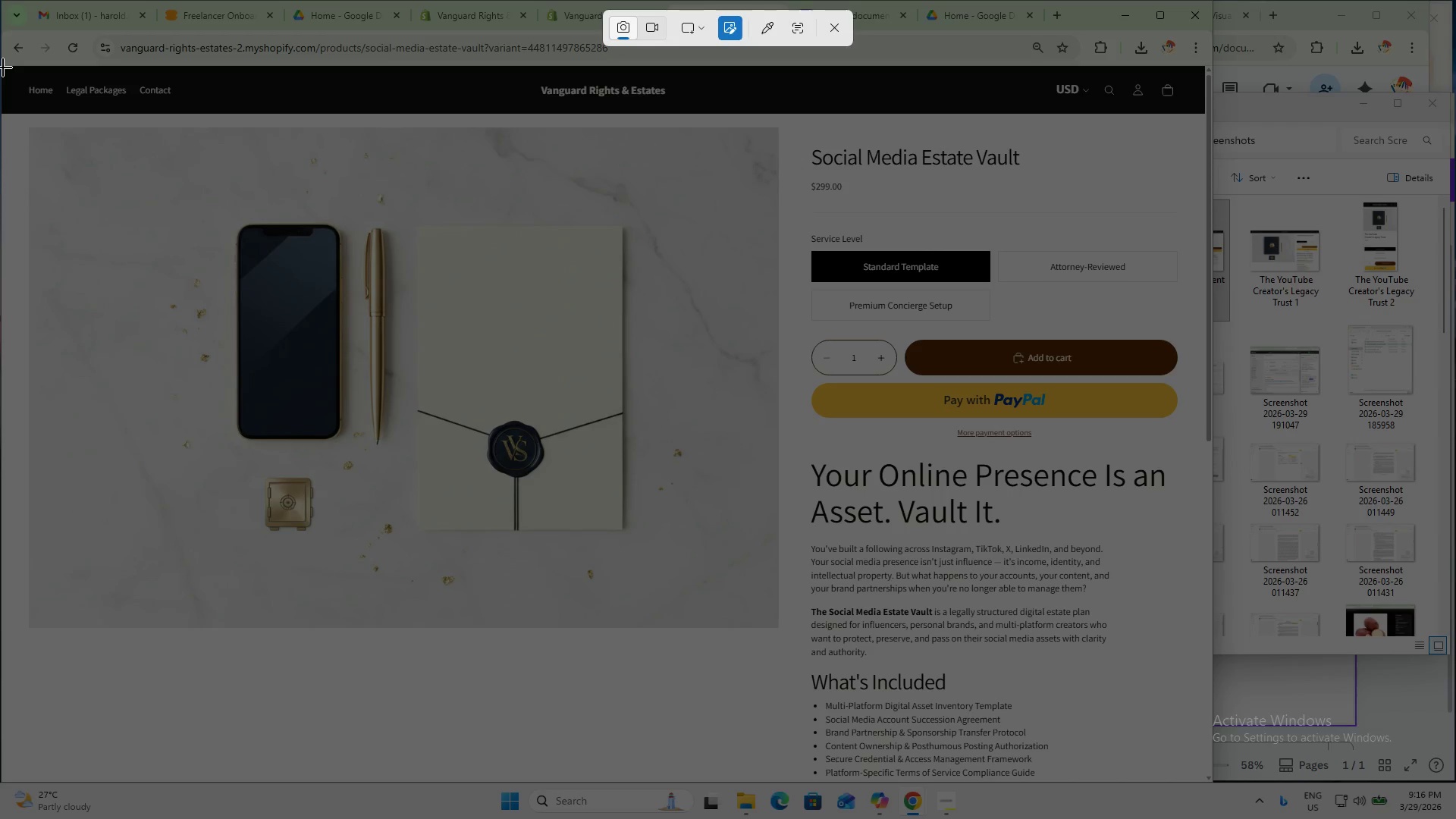 
left_click_drag(start_coordinate=[3, 67], to_coordinate=[1201, 779])
 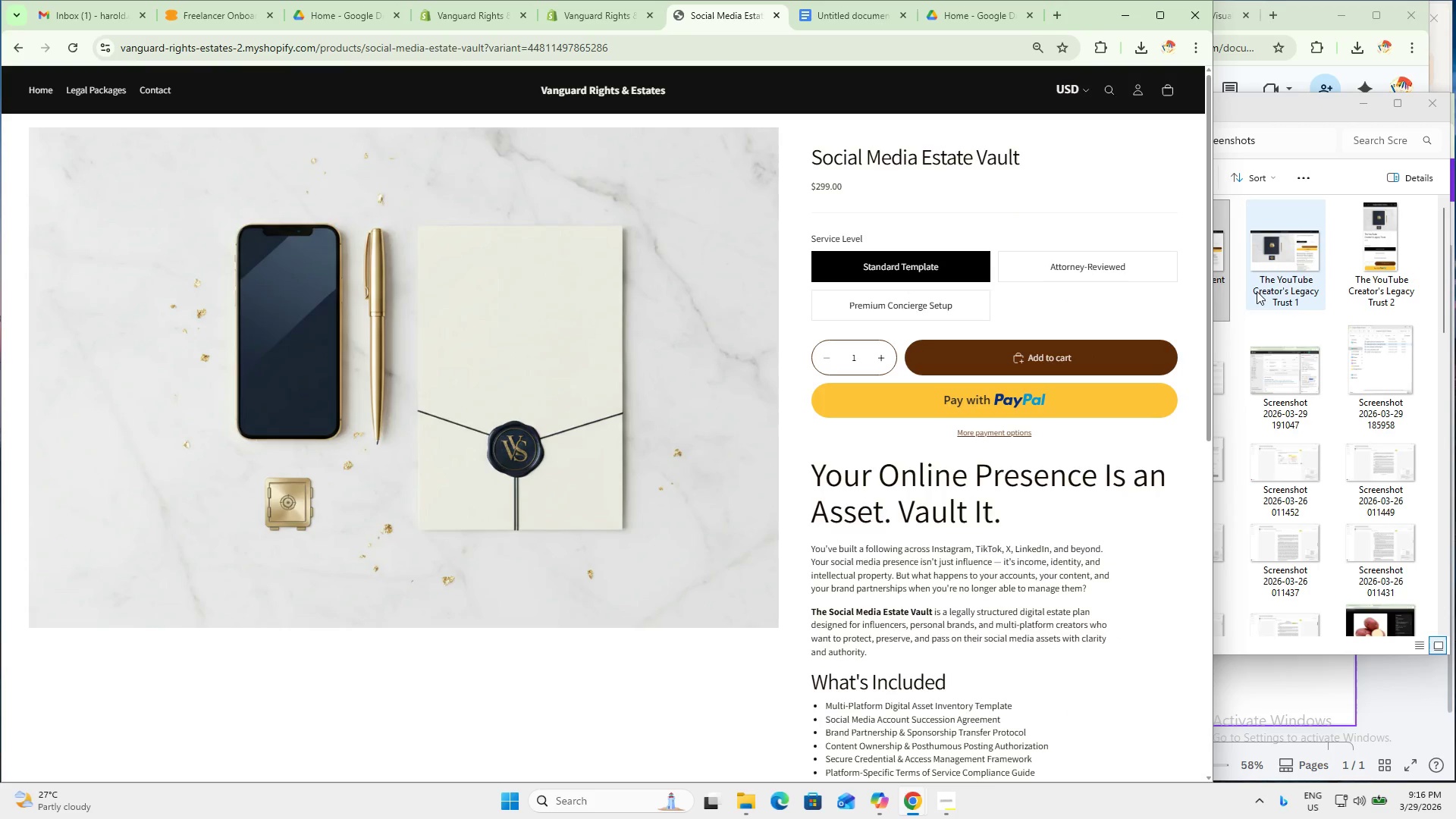 
left_click([1280, 273])
 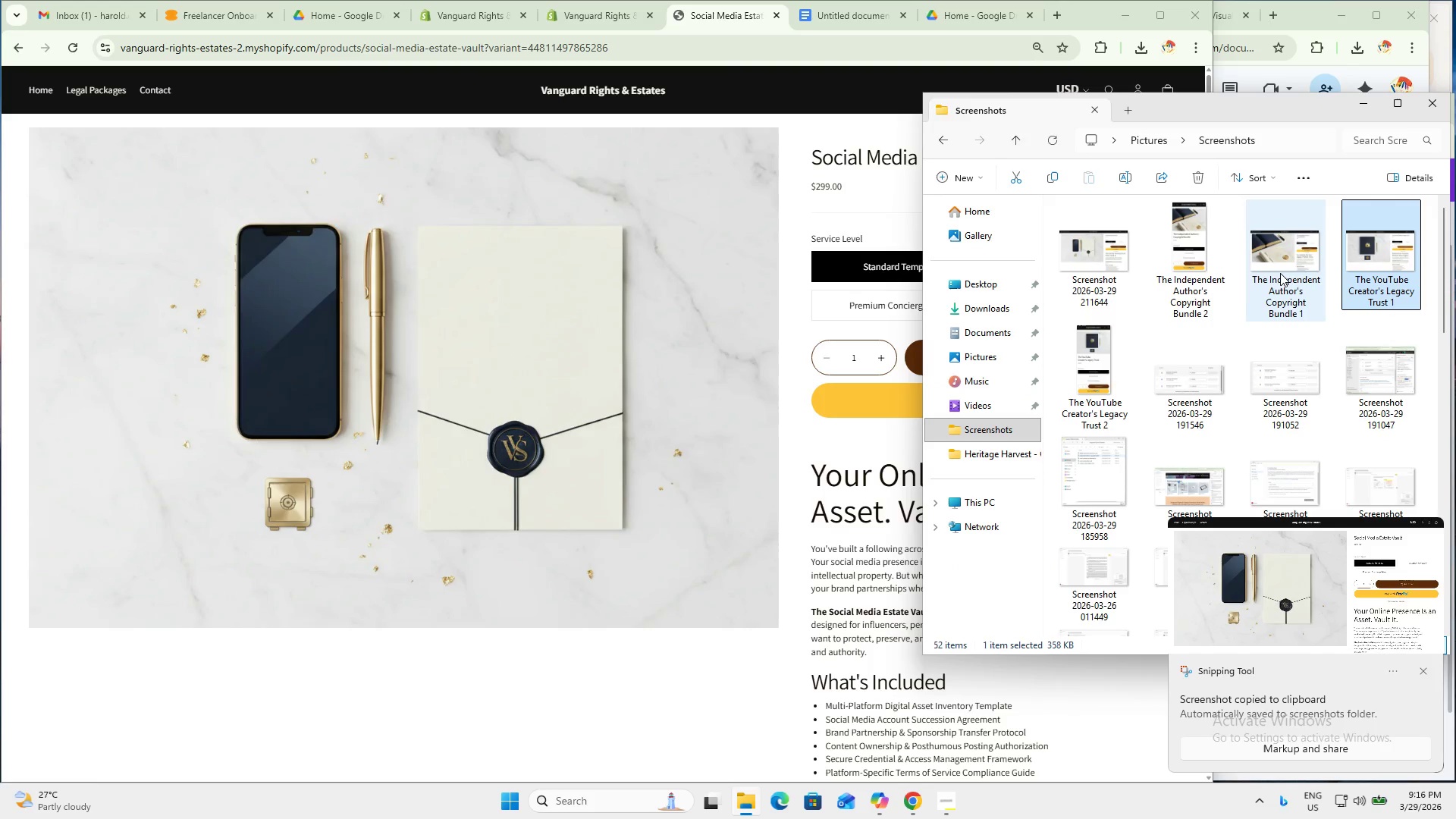 
key(F5)
 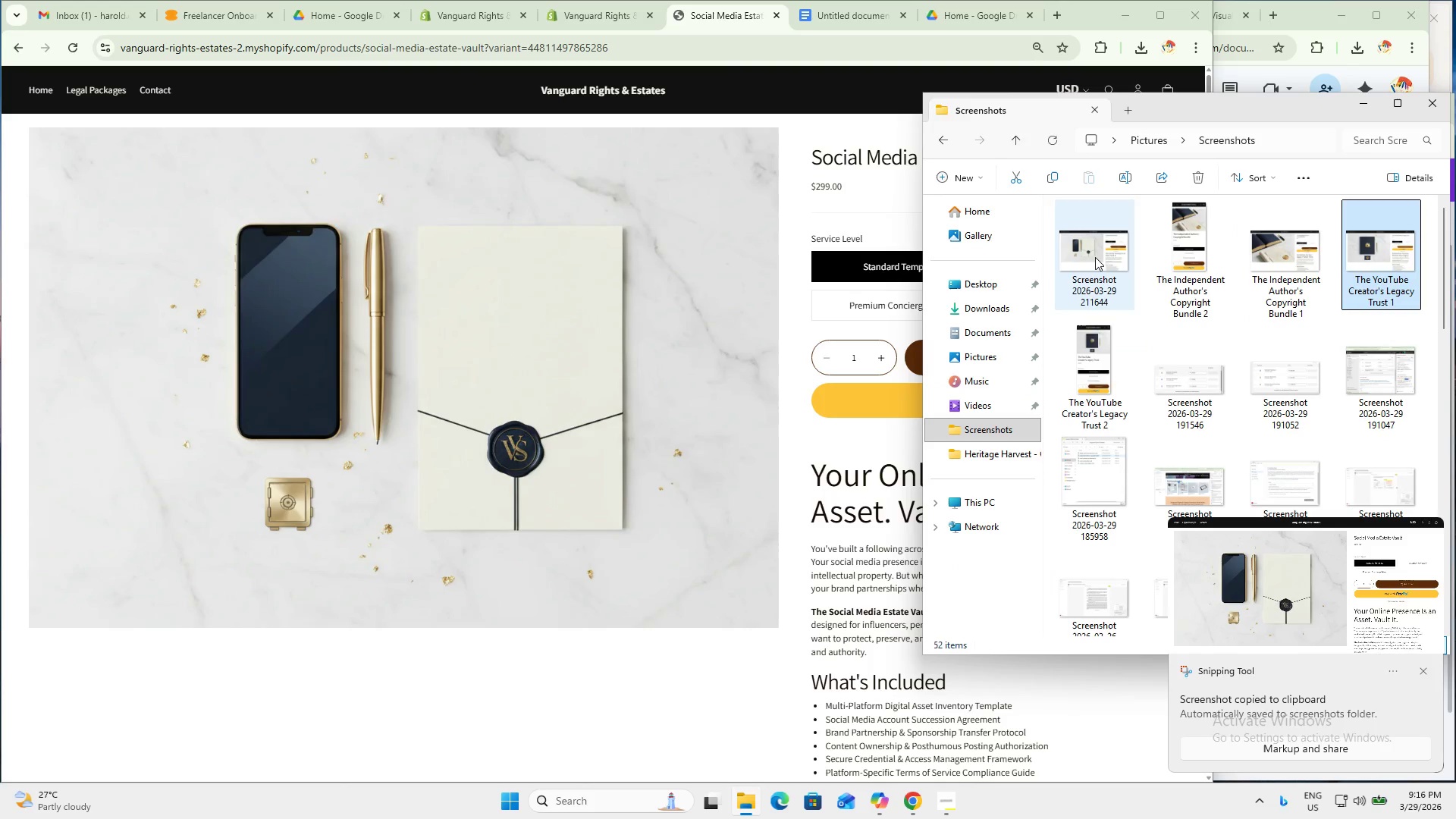 
left_click([1095, 256])
 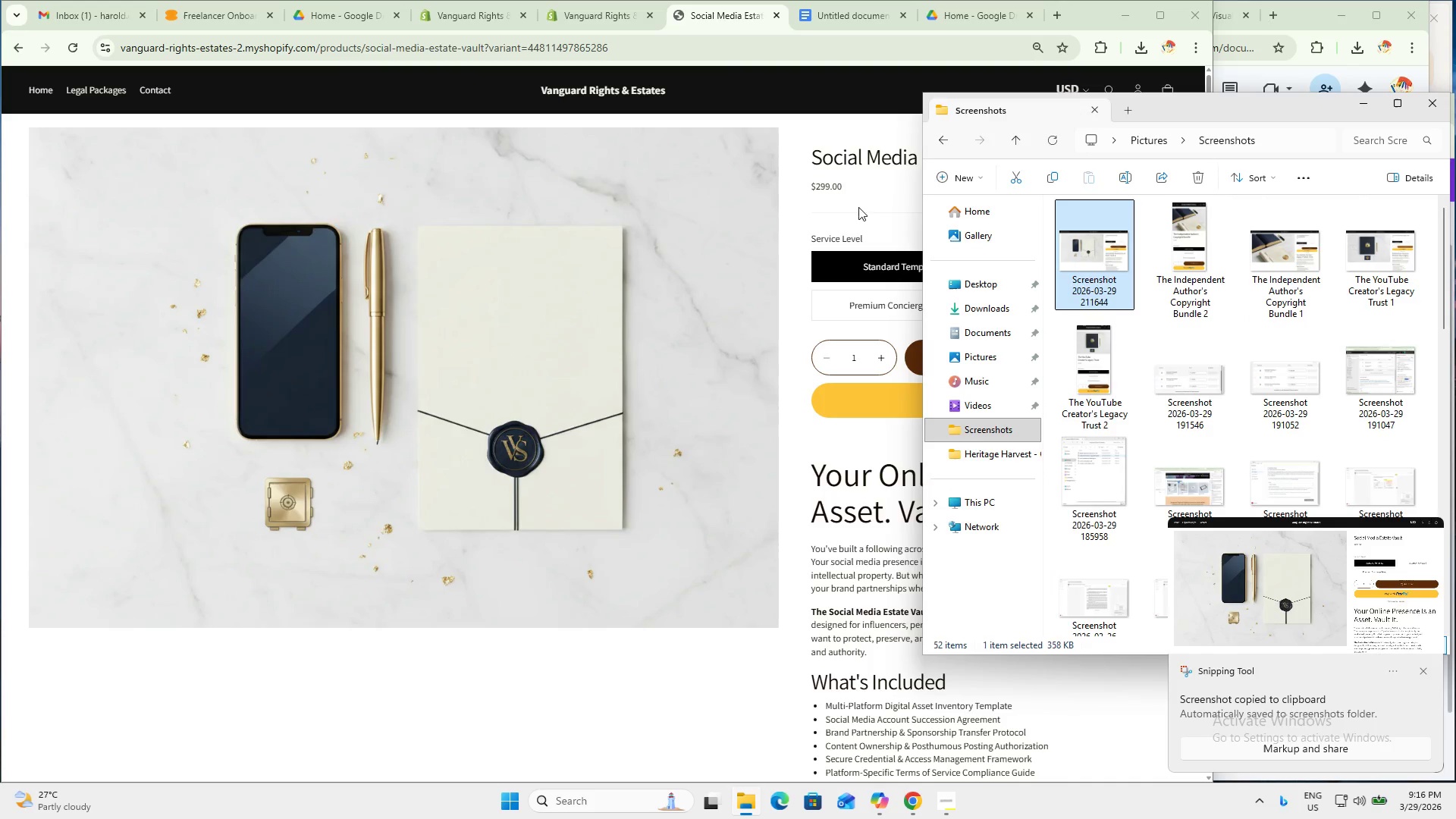 
double_click([882, 166])
 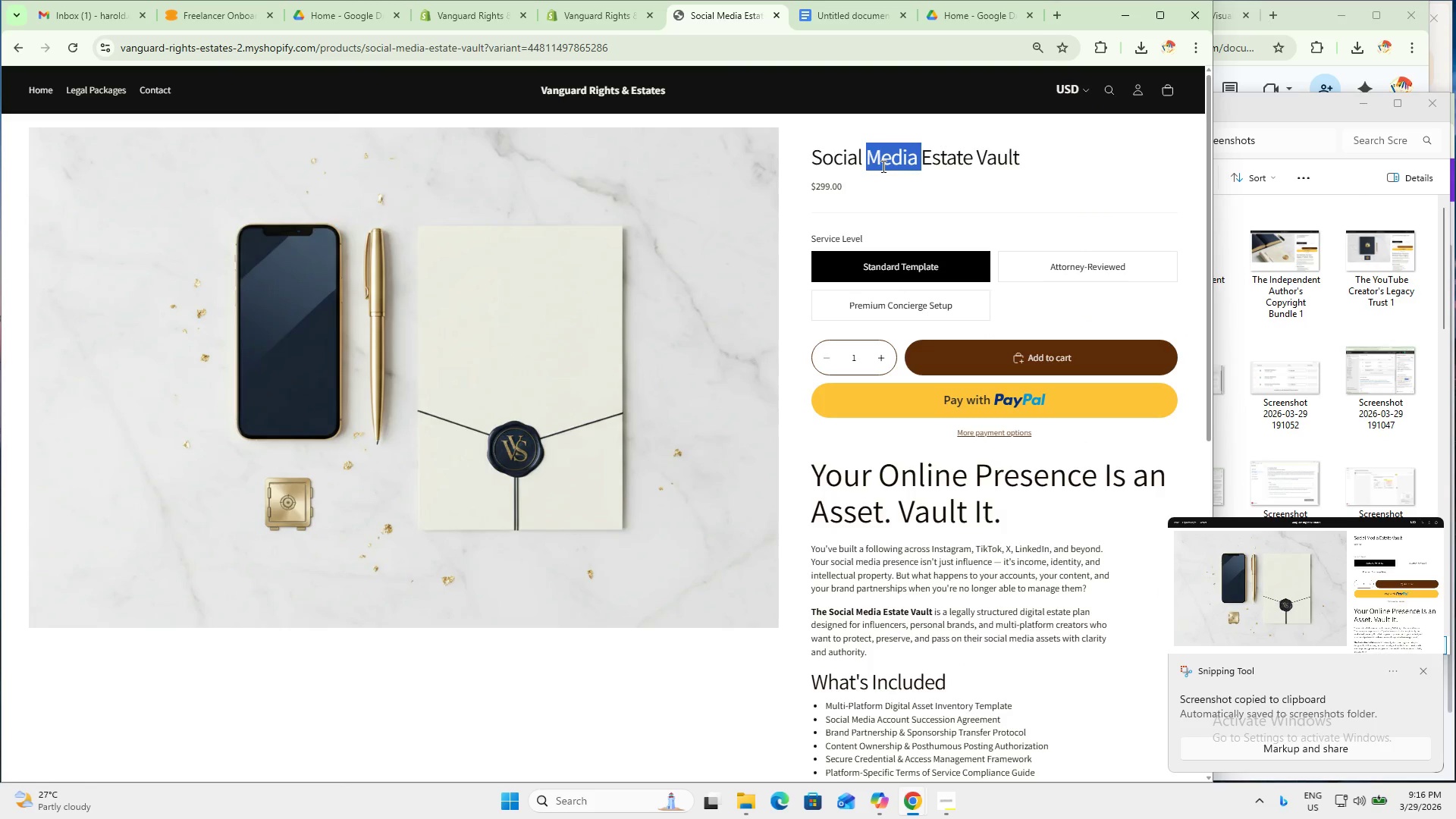 
triple_click([882, 166])
 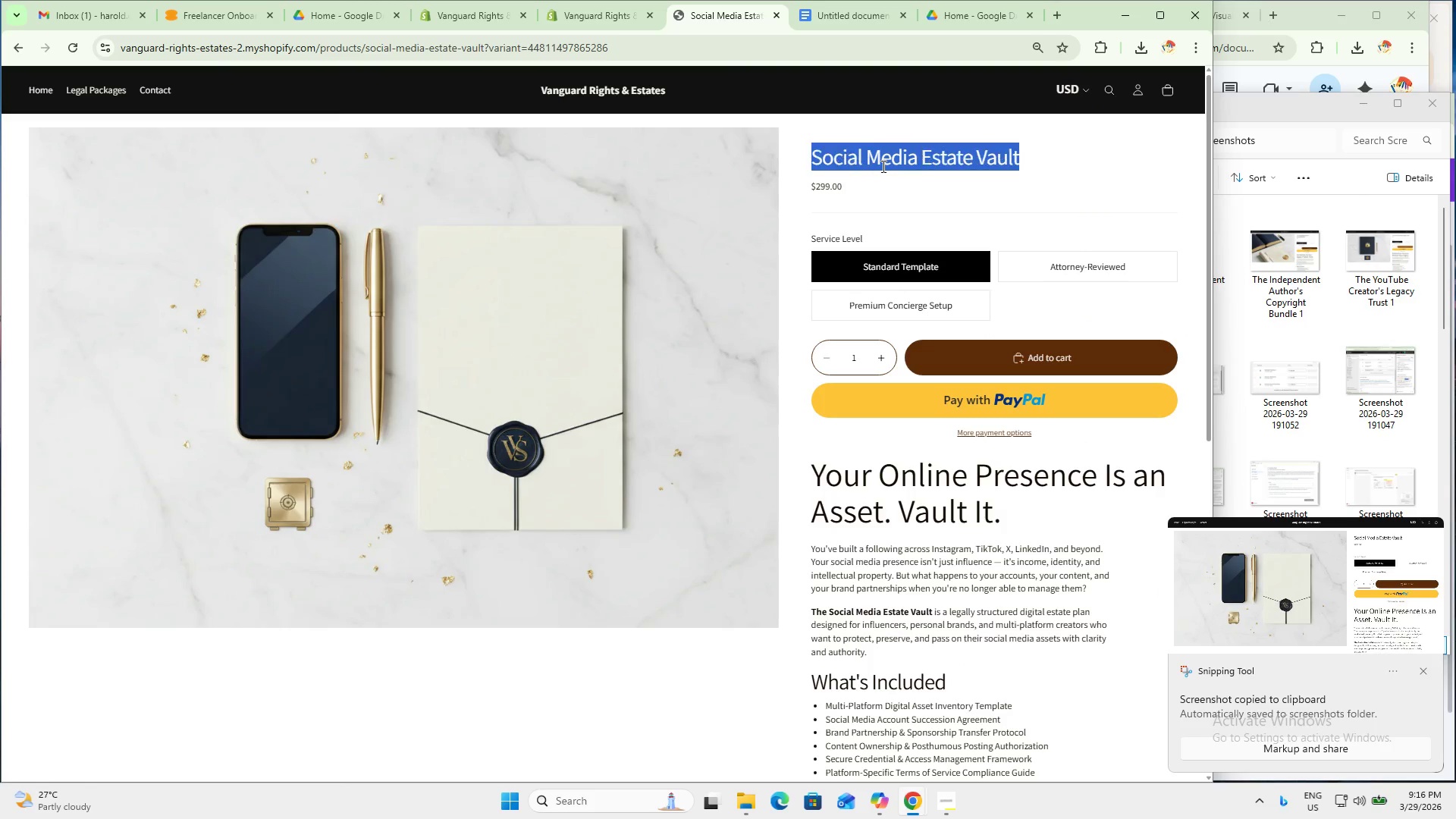 
key(Control+C)
 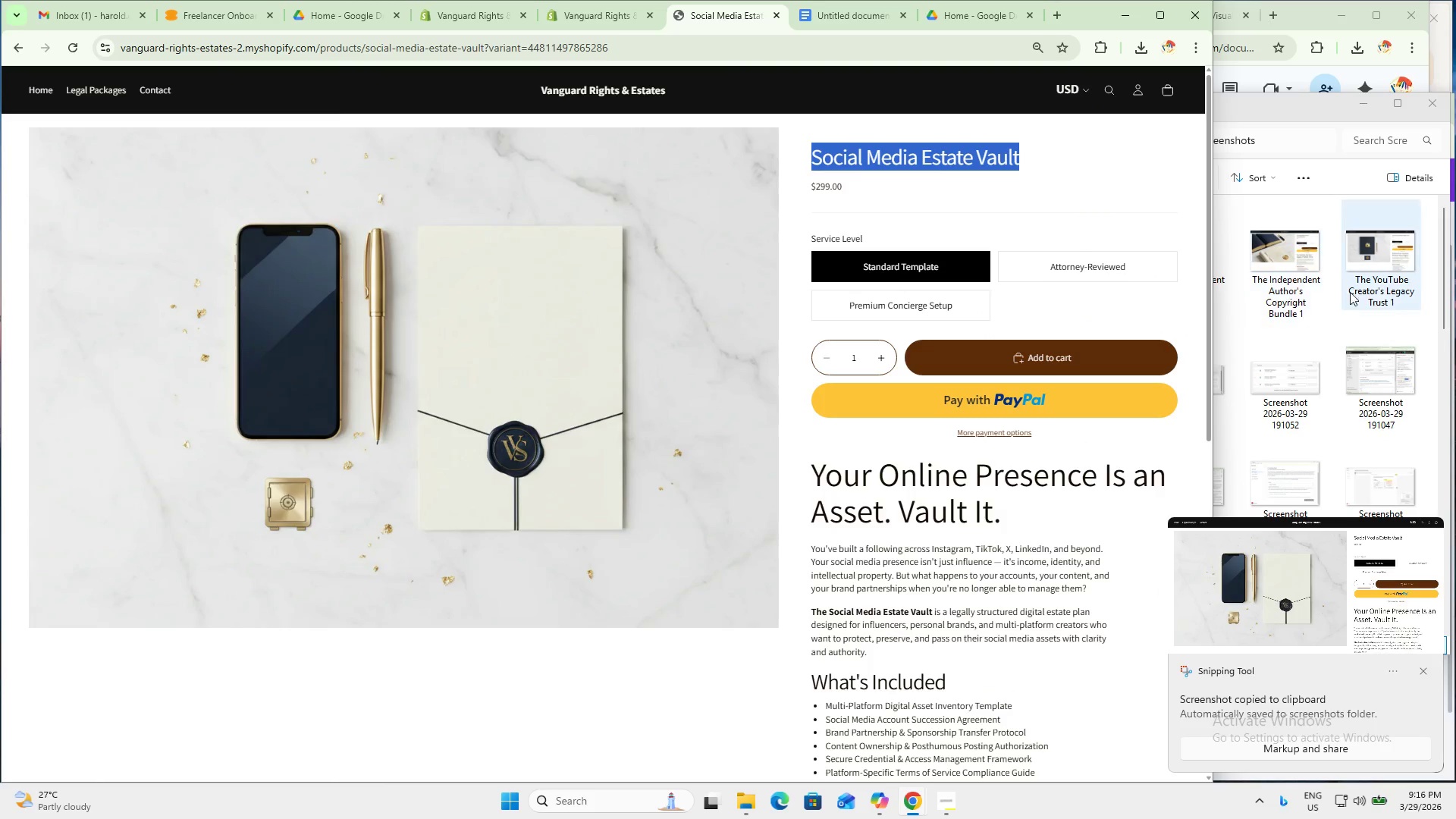 
key(Control+C)
 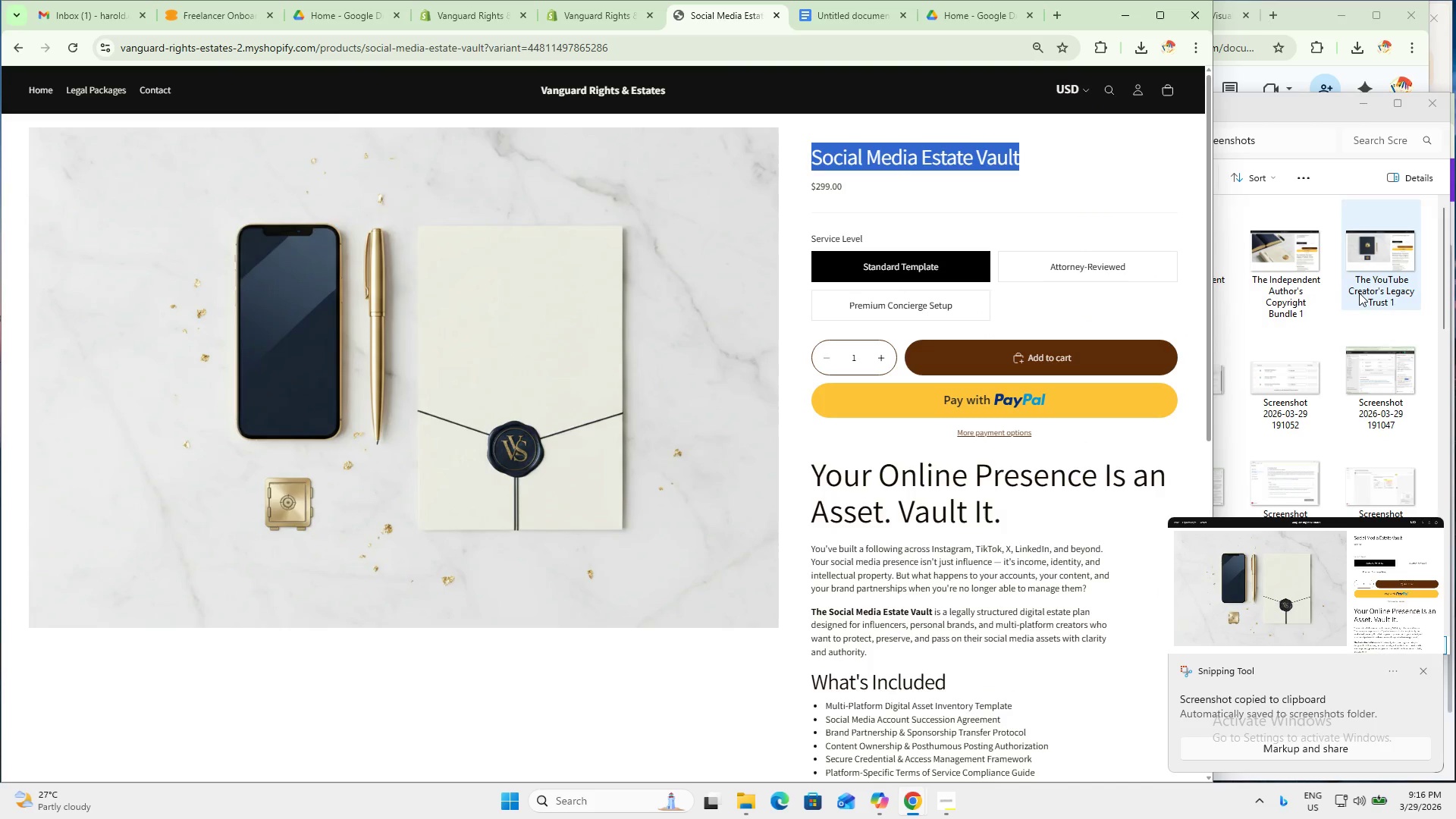 
left_click_drag(start_coordinate=[1359, 291], to_coordinate=[1354, 290])
 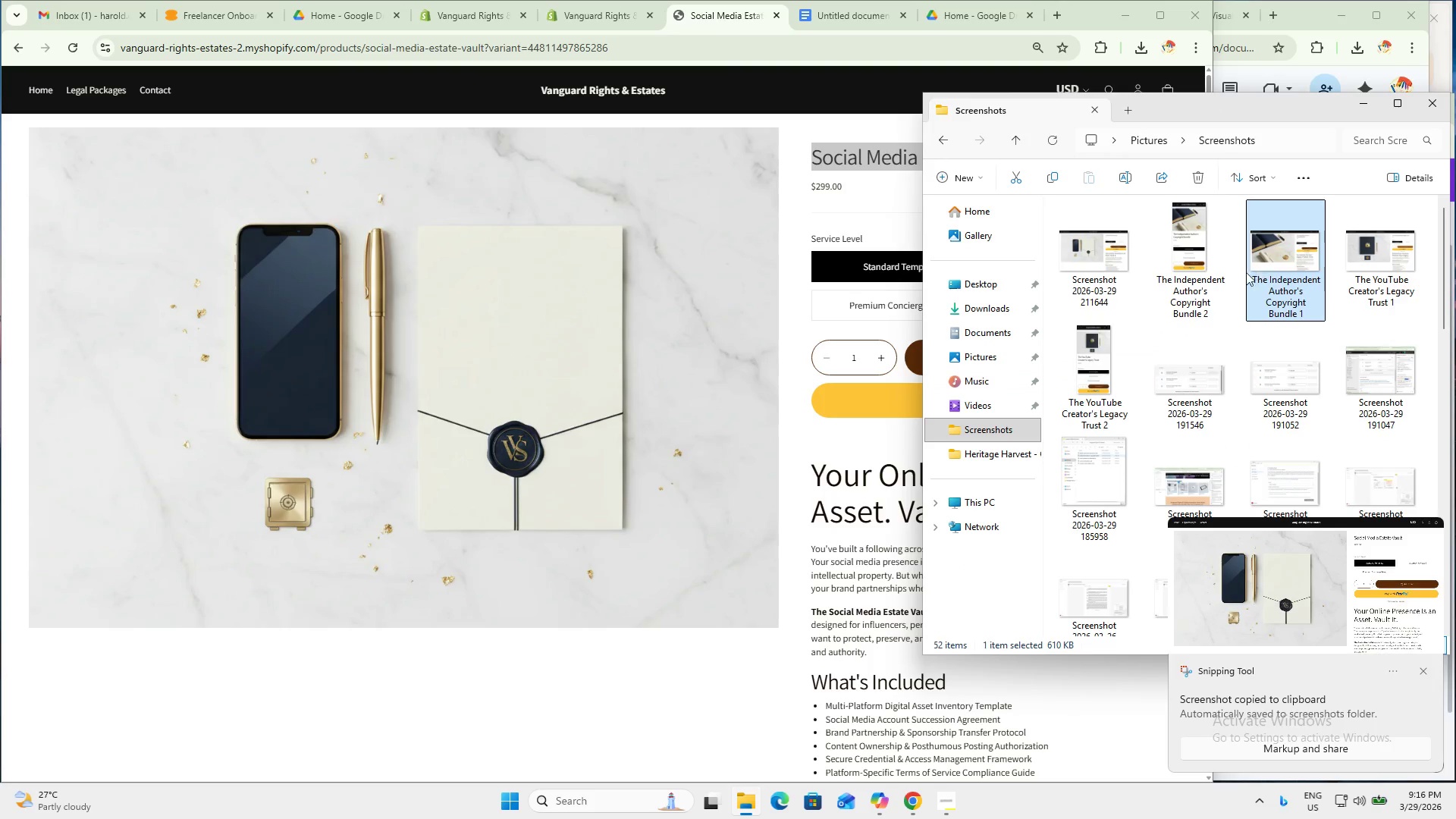 
double_click([1095, 257])
 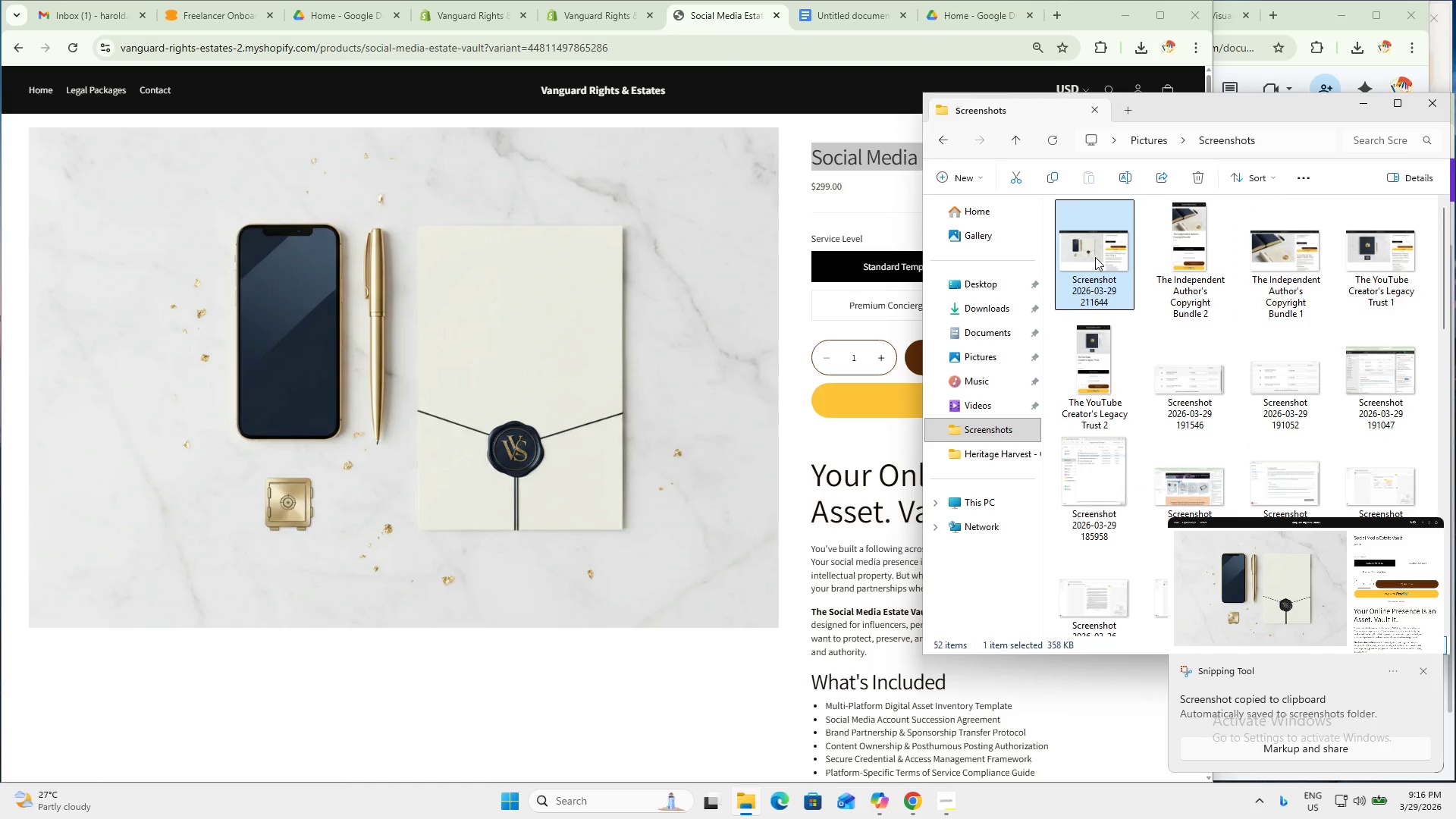 
key(F2)
 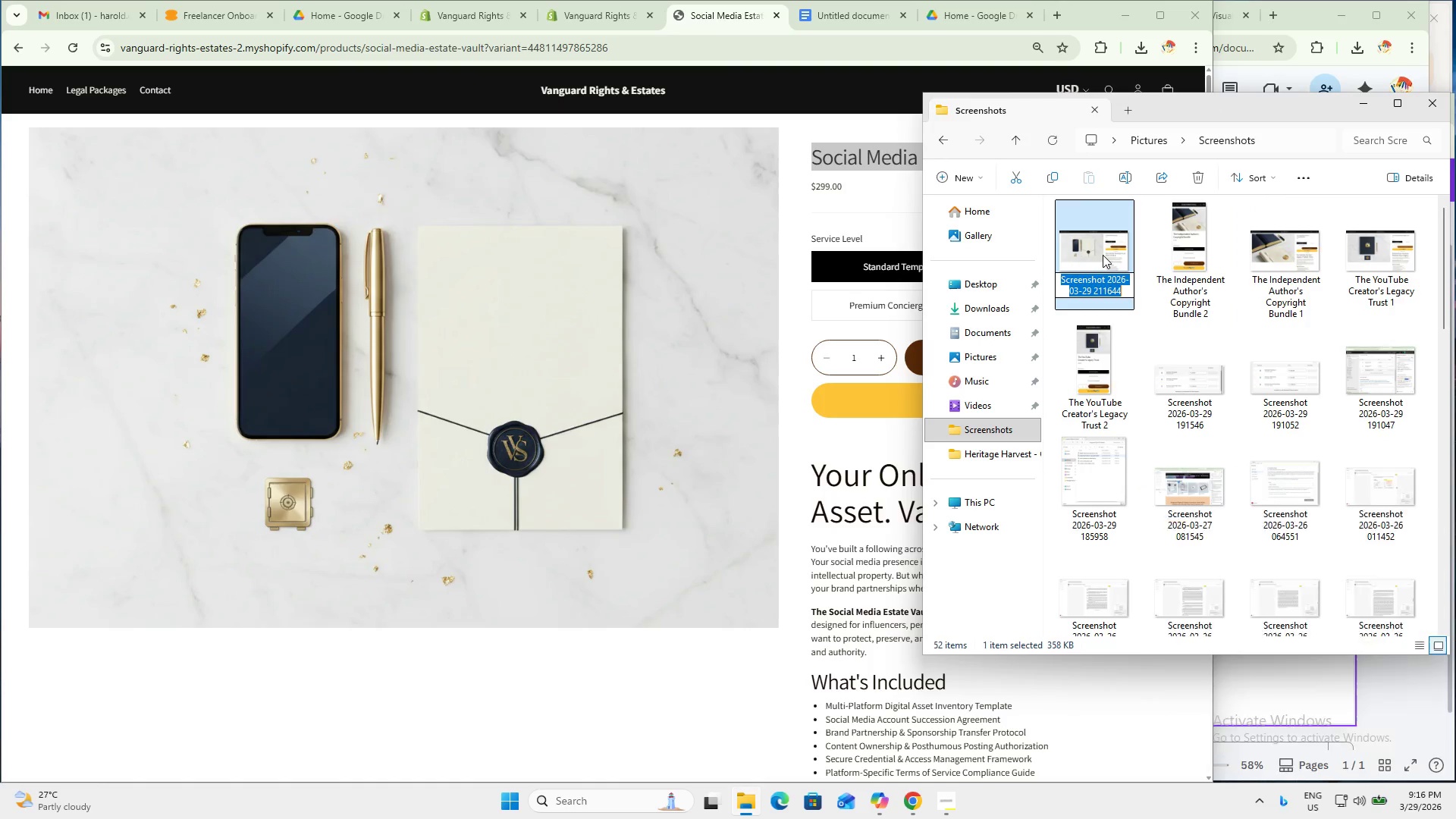 
key(Control+ControlLeft)
 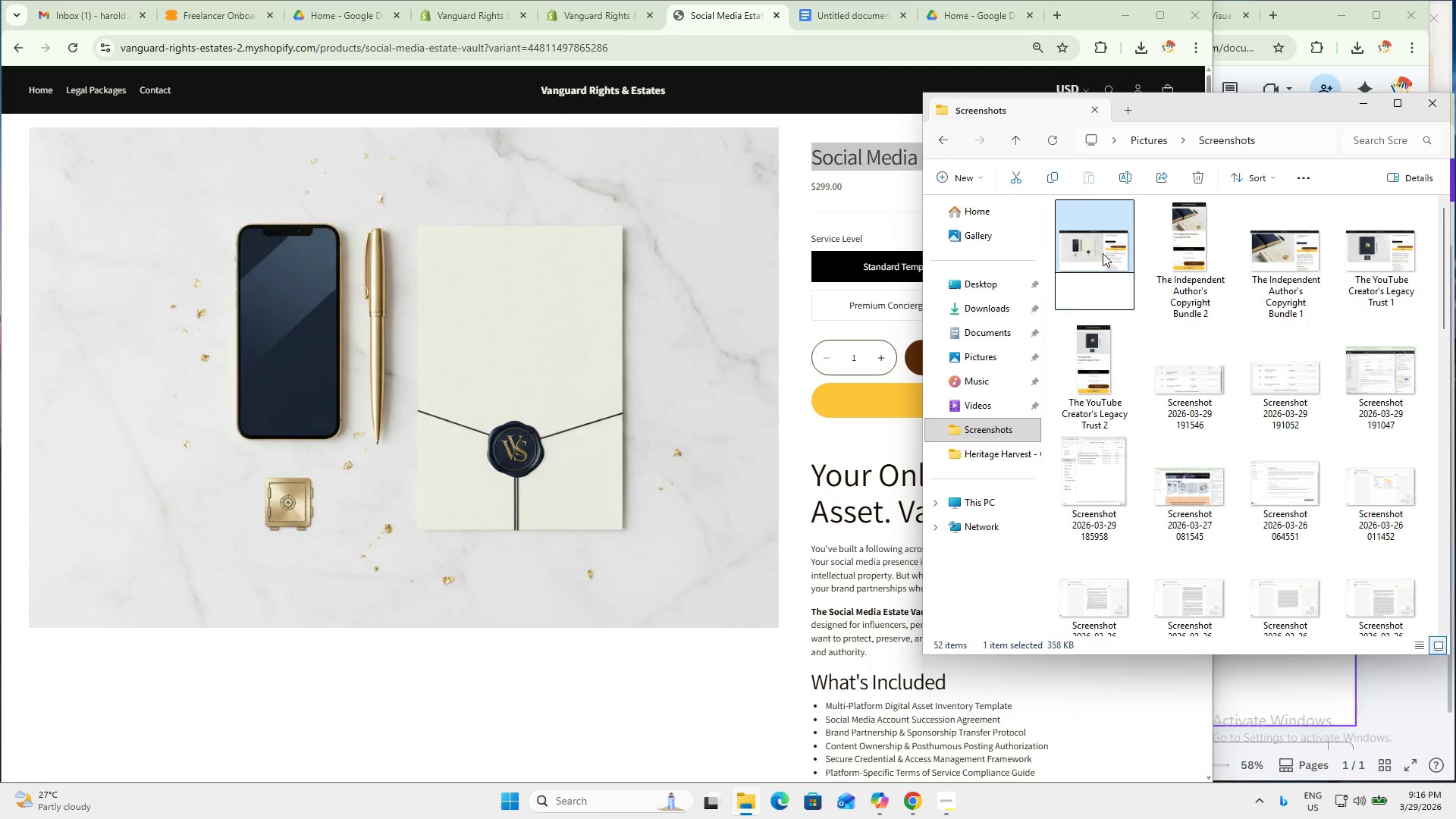 
key(Control+C)
 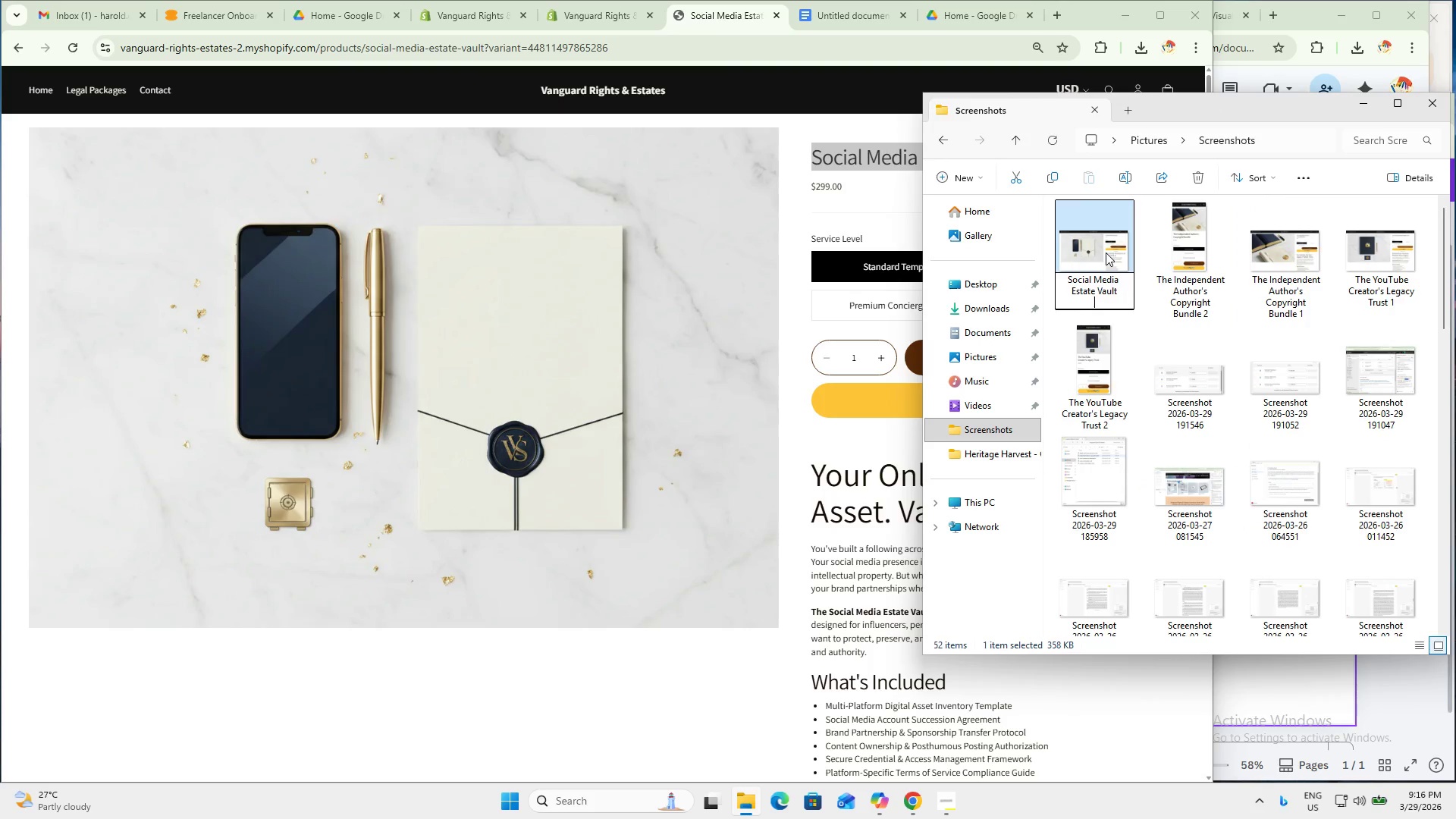 
key(Control+V)
 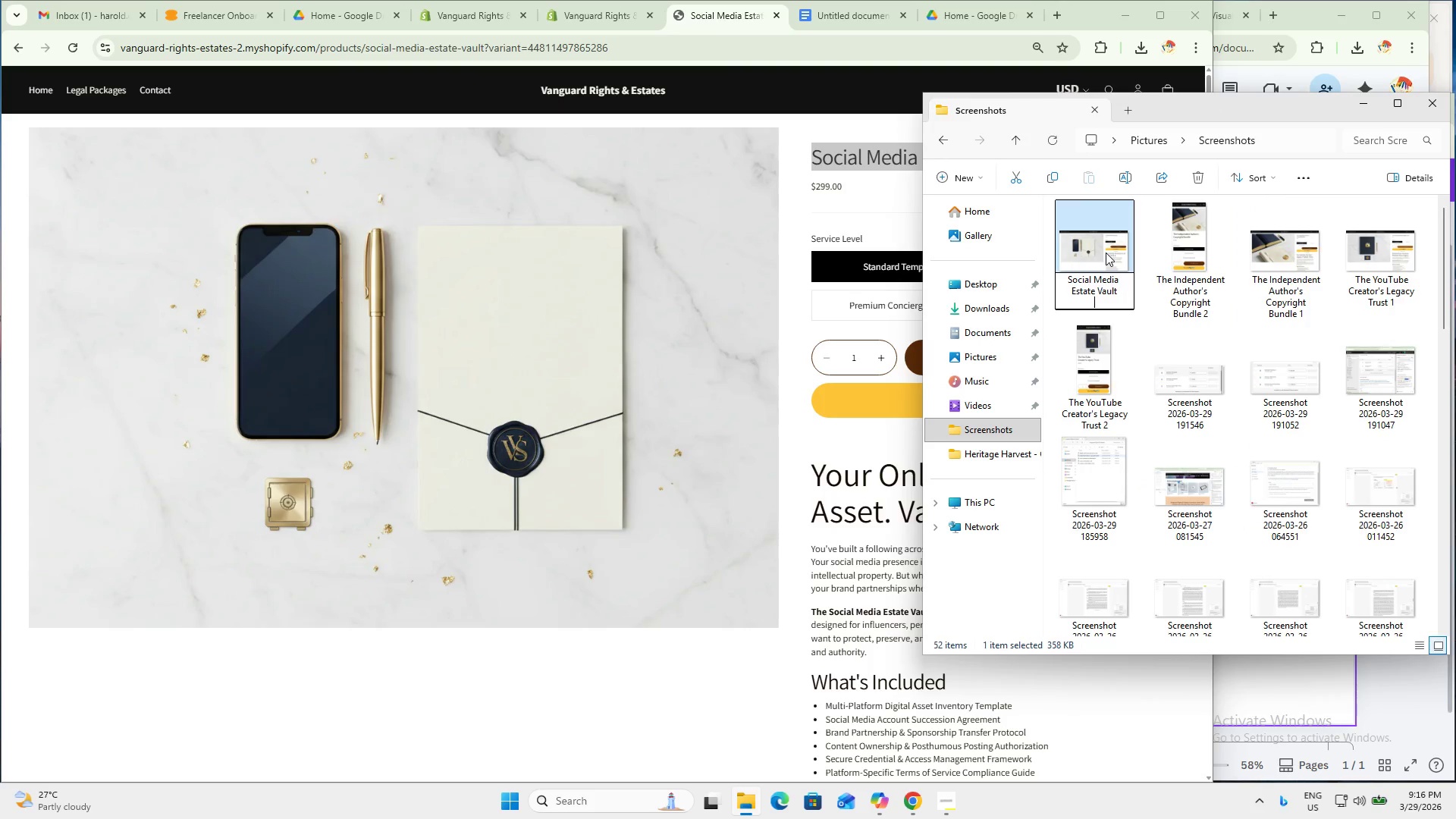 
key(Numpad1)
 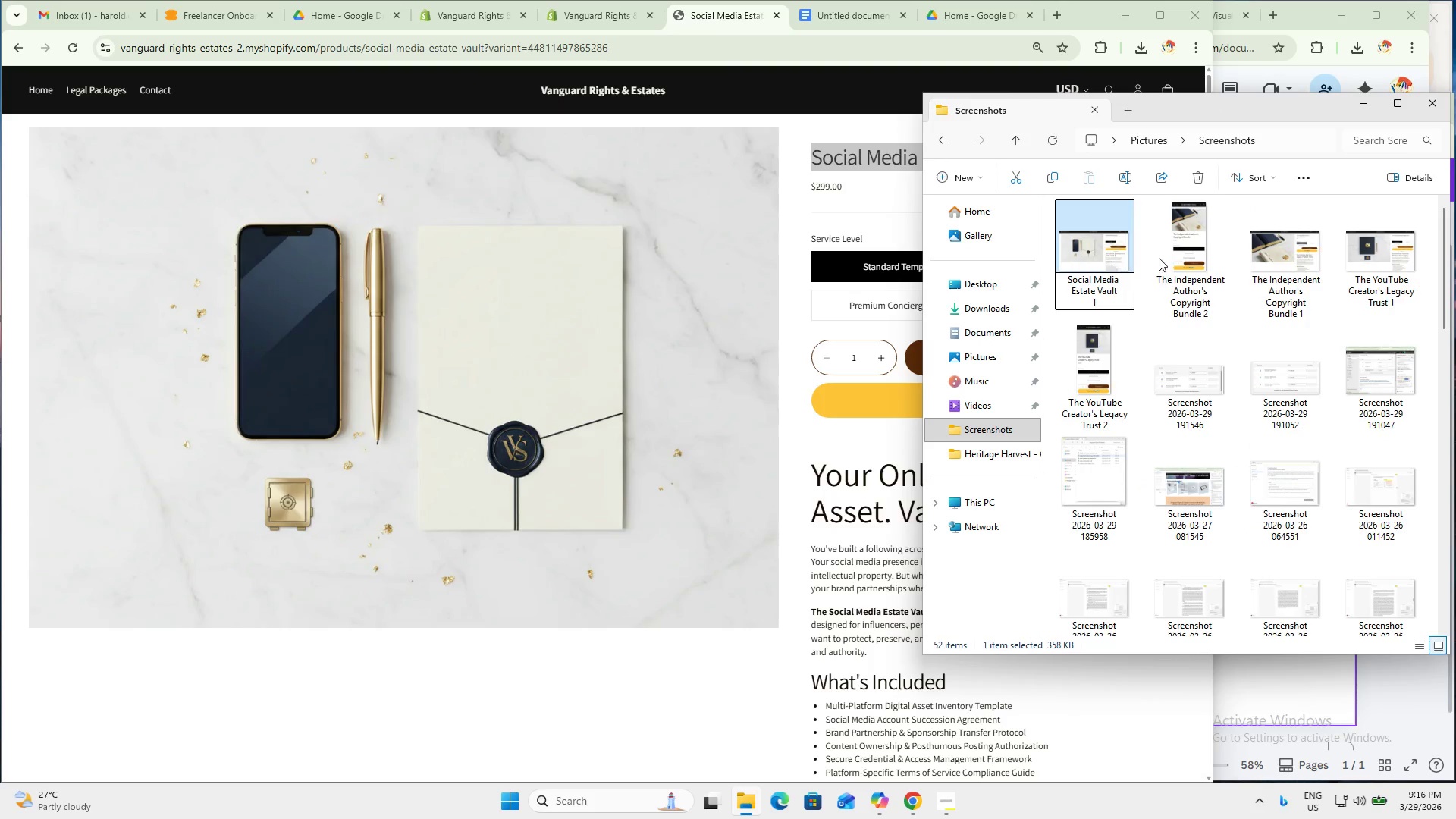 
left_click([1204, 270])
 